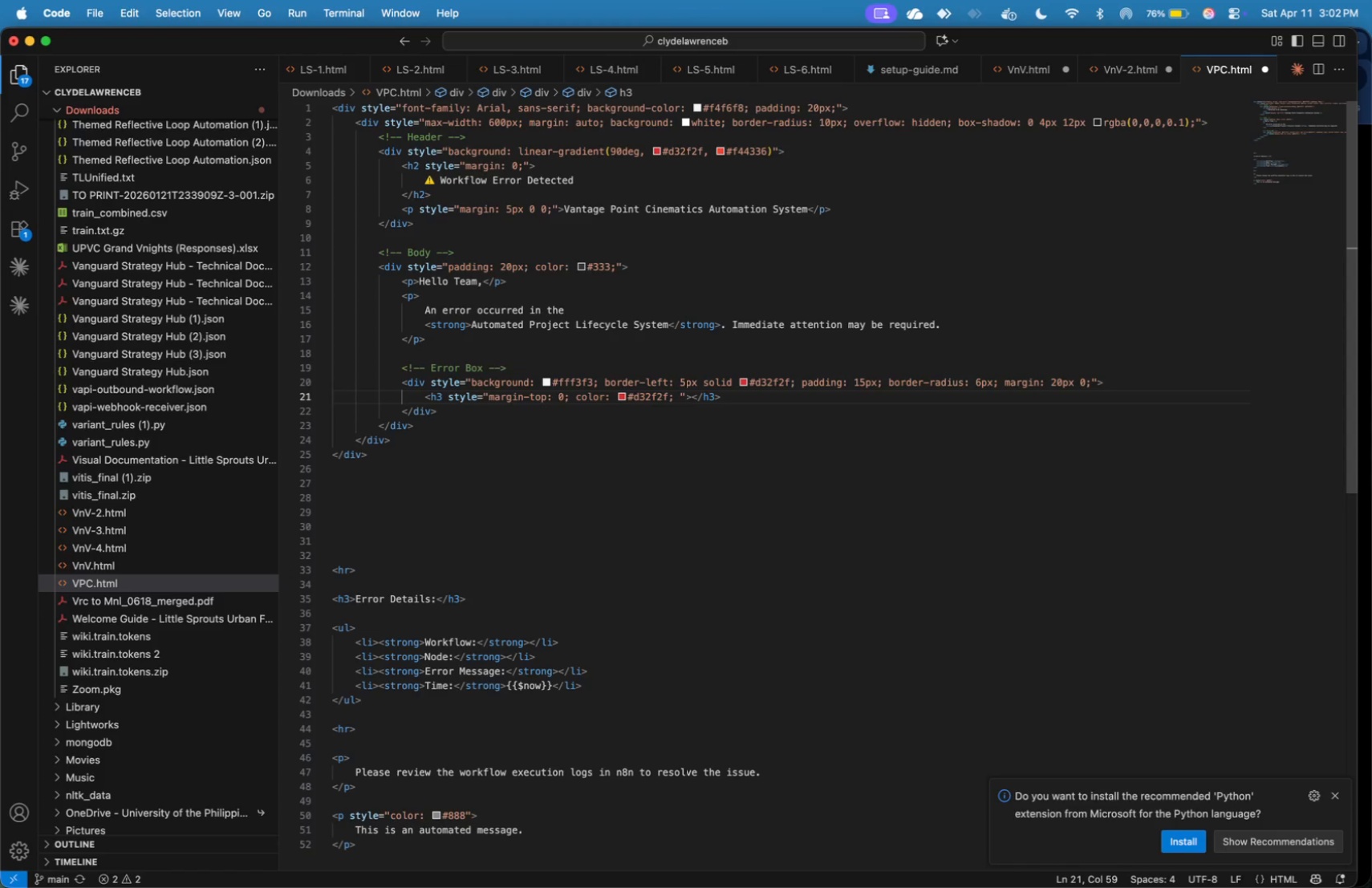 
key(Backspace)
 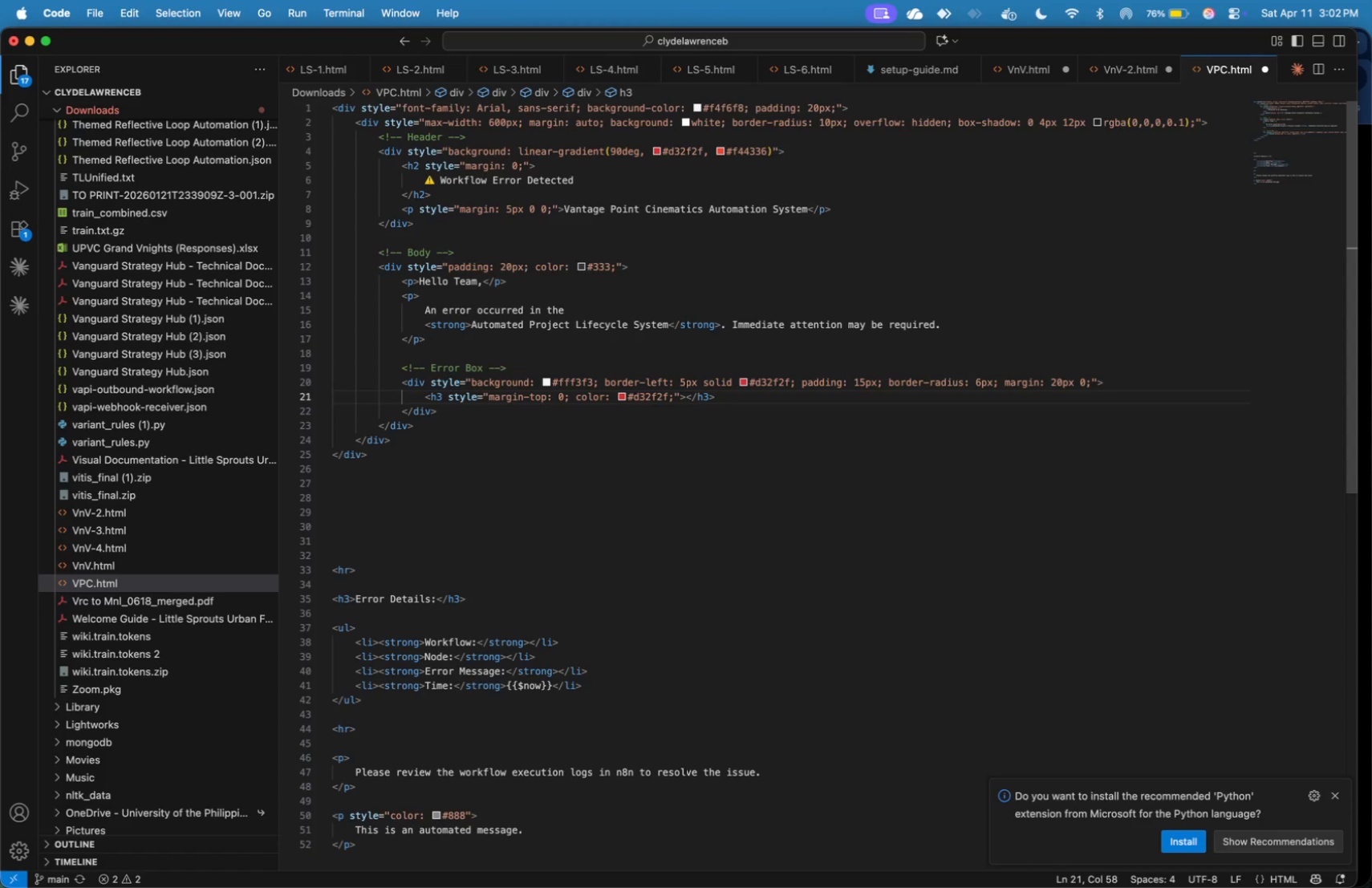 
key(ArrowRight)
 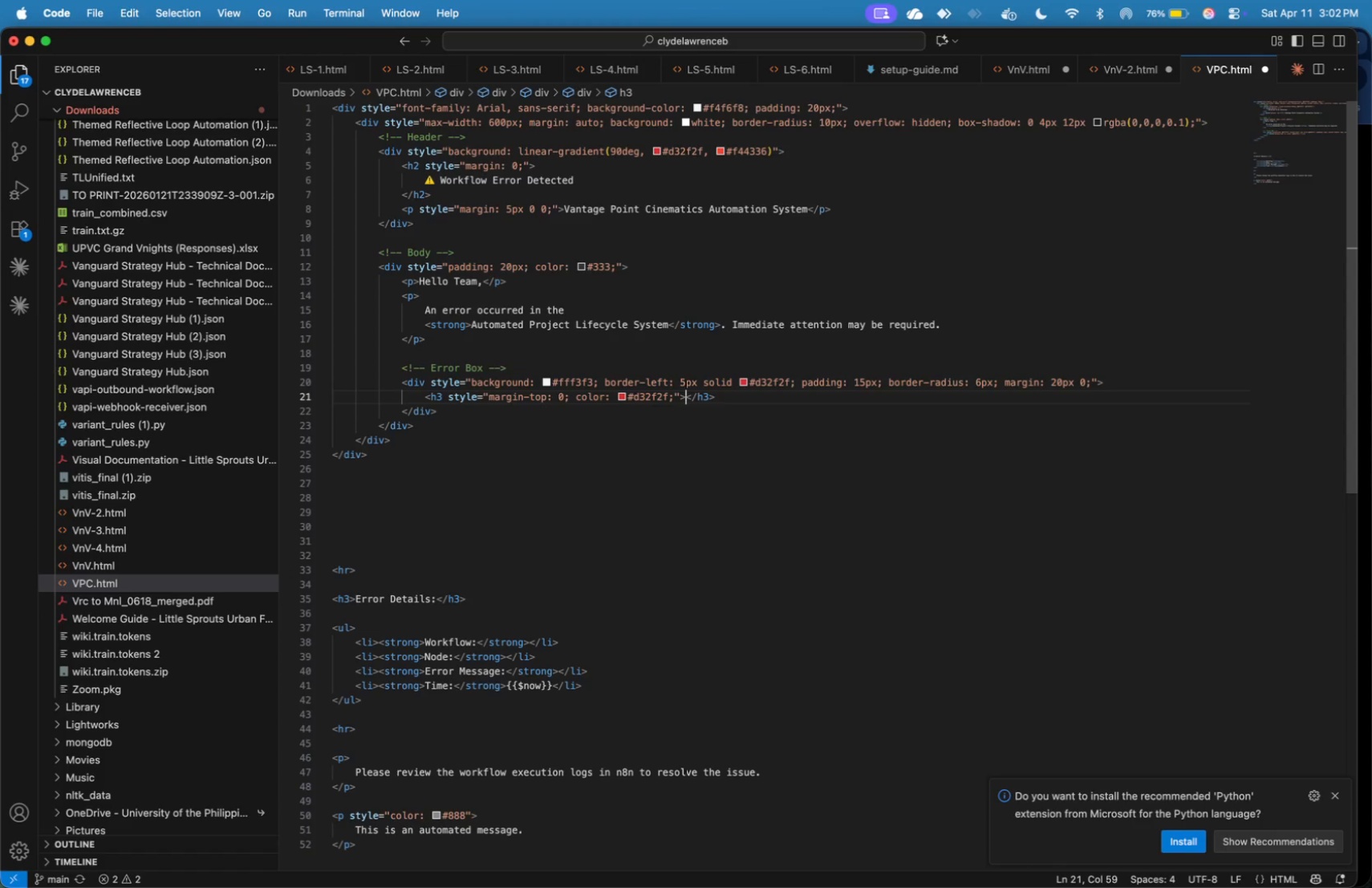 
key(ArrowRight)
 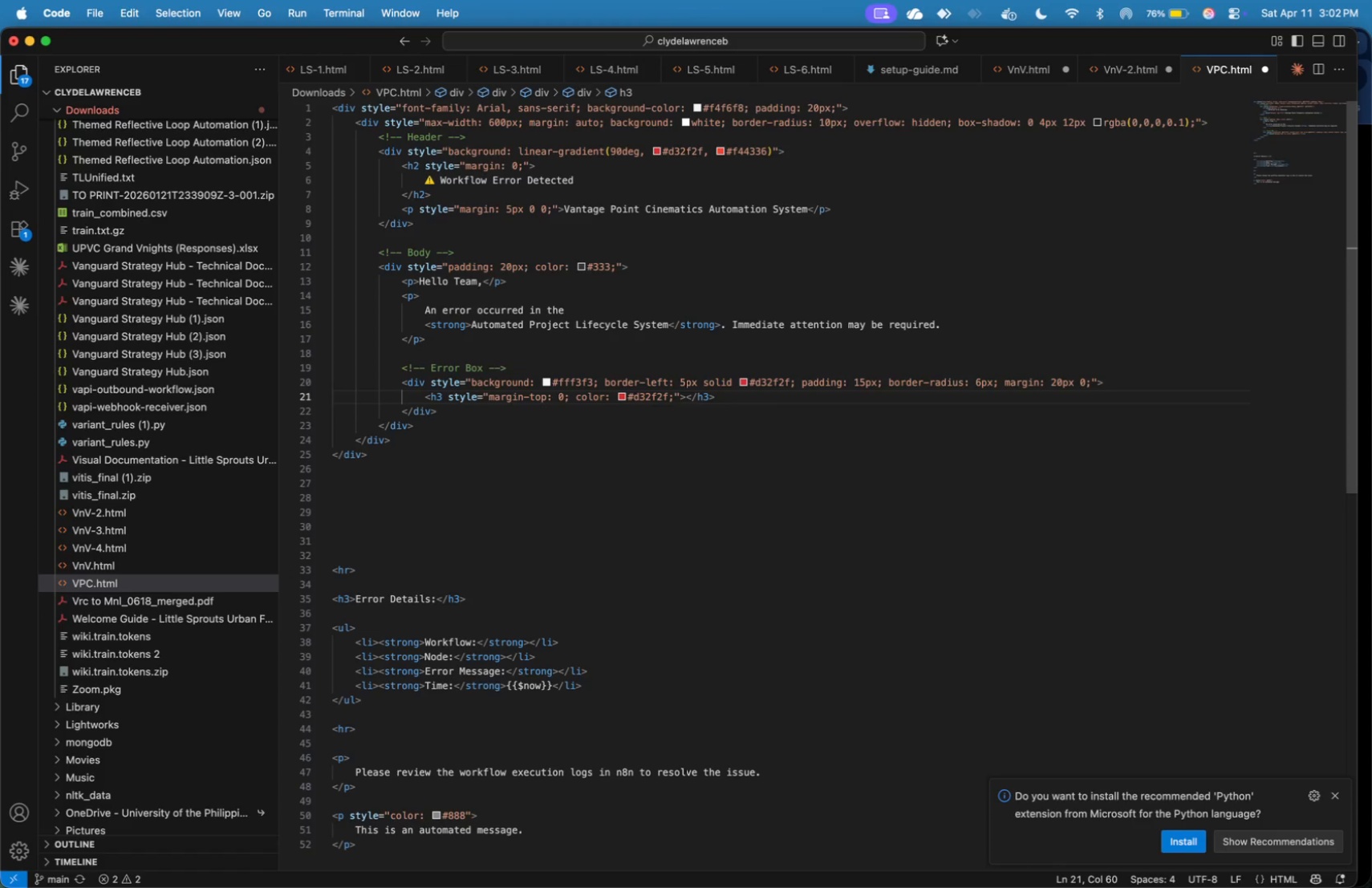 
key(Meta+Tab)
 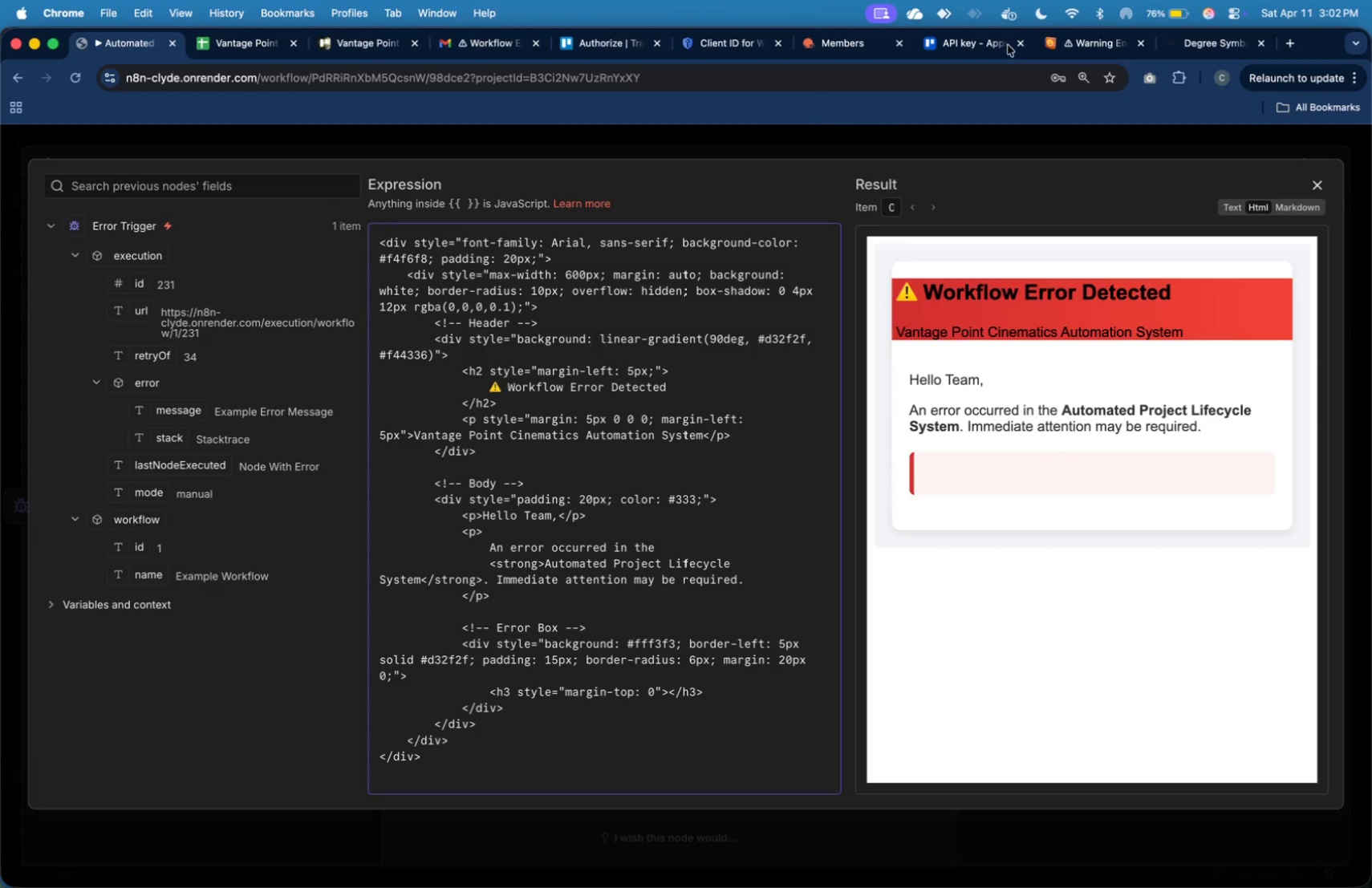 
left_click([1097, 37])
 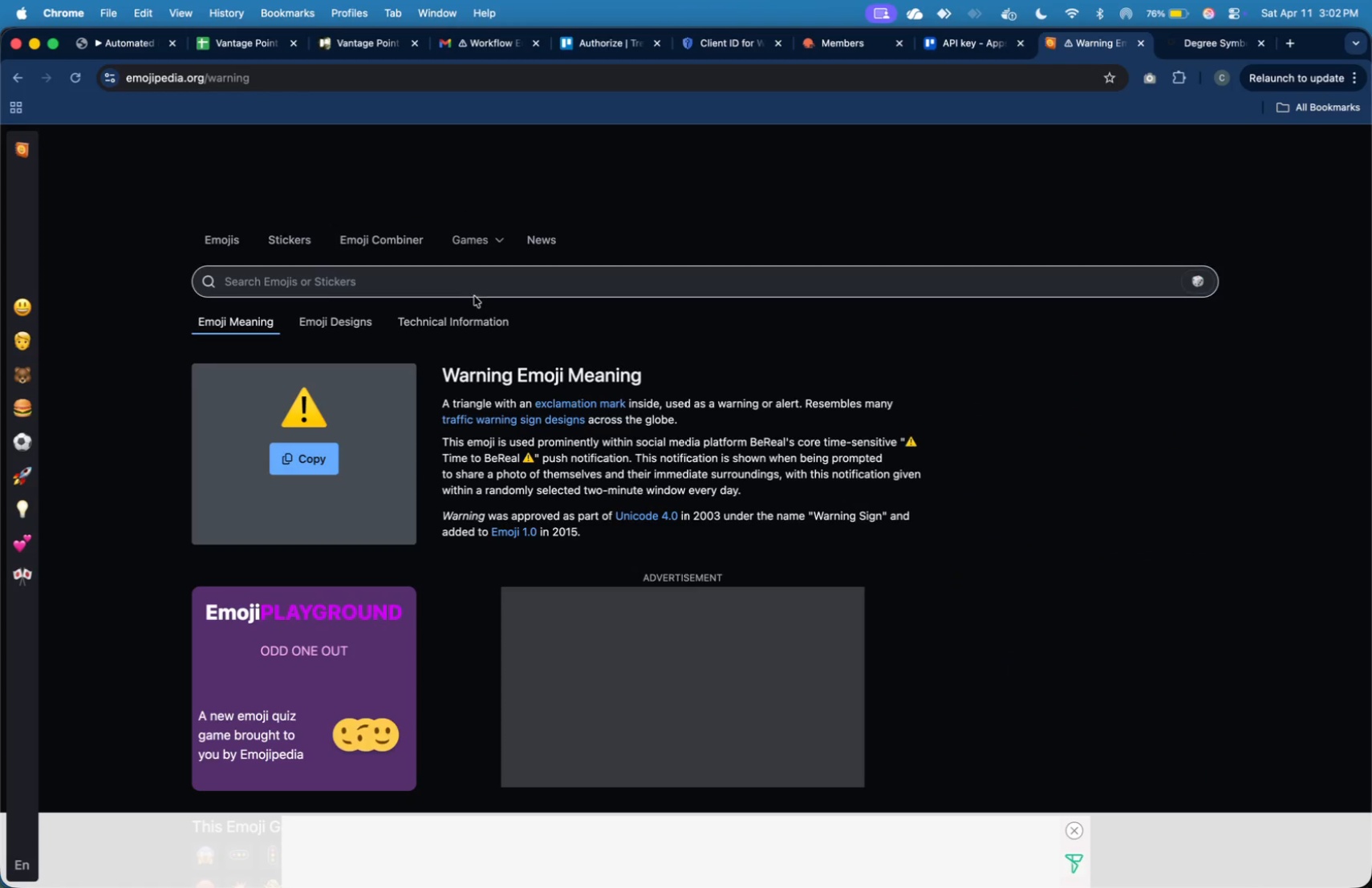 
left_click([498, 276])
 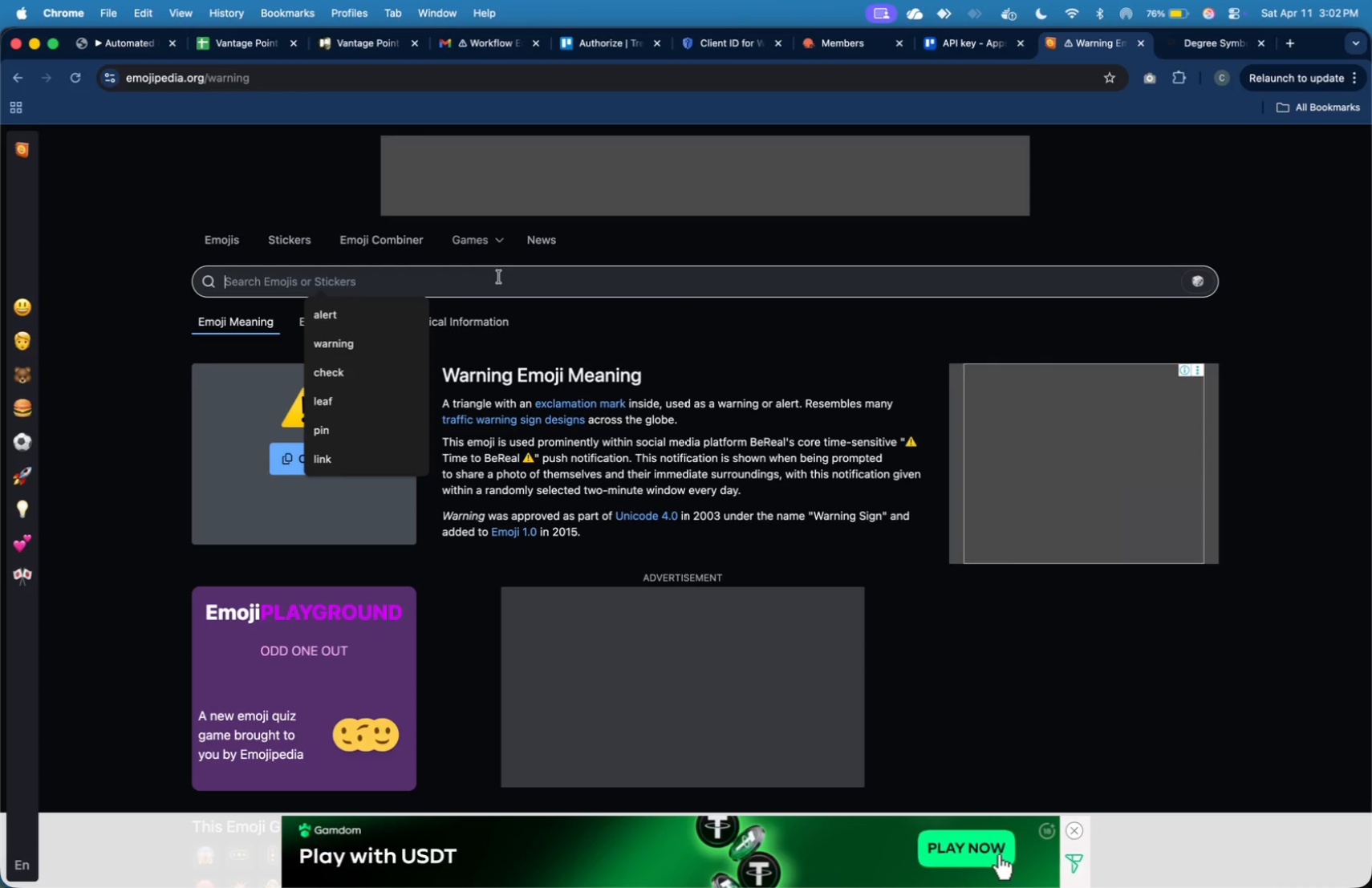 
type(alert)
 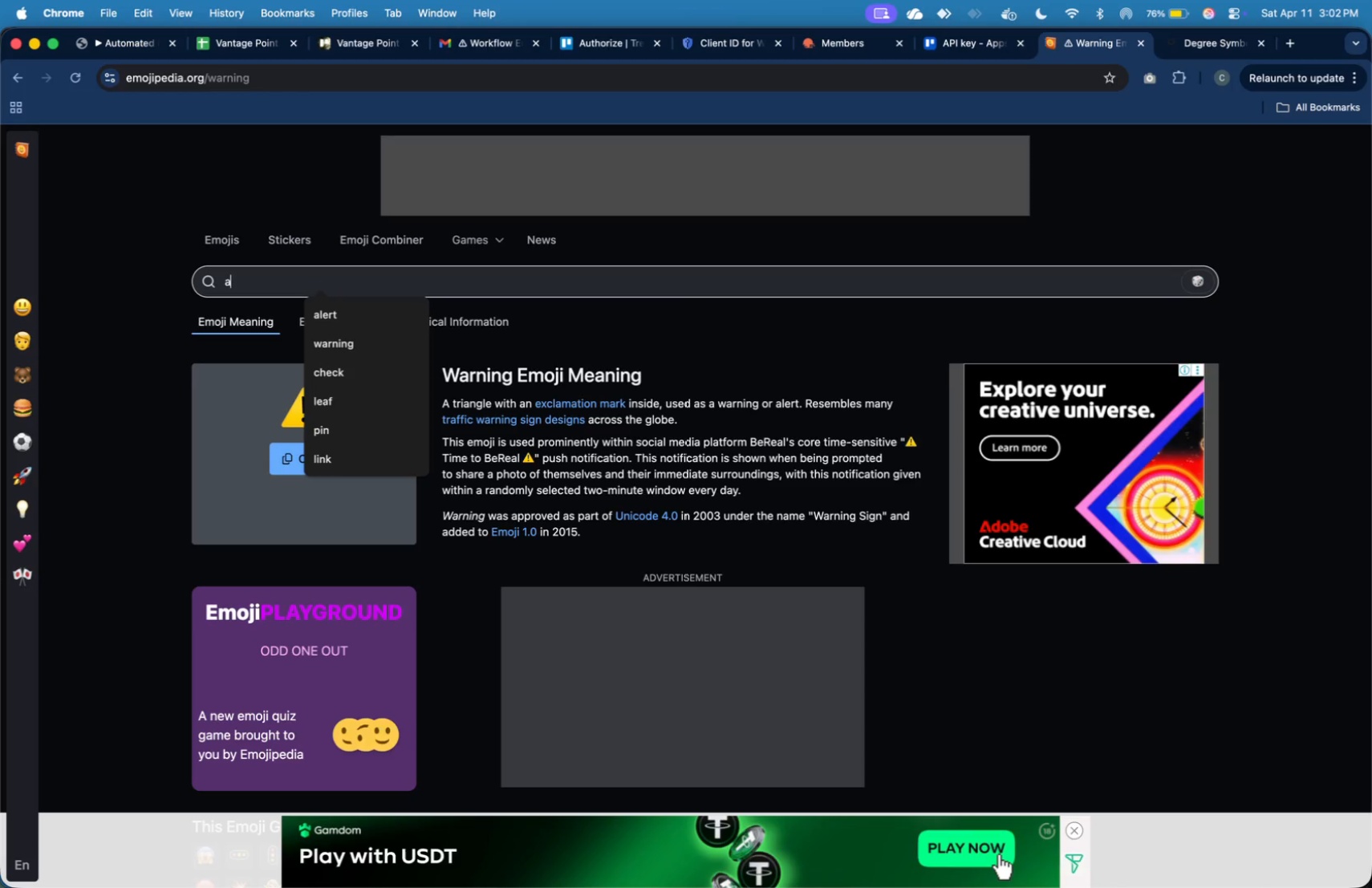 
key(Enter)
 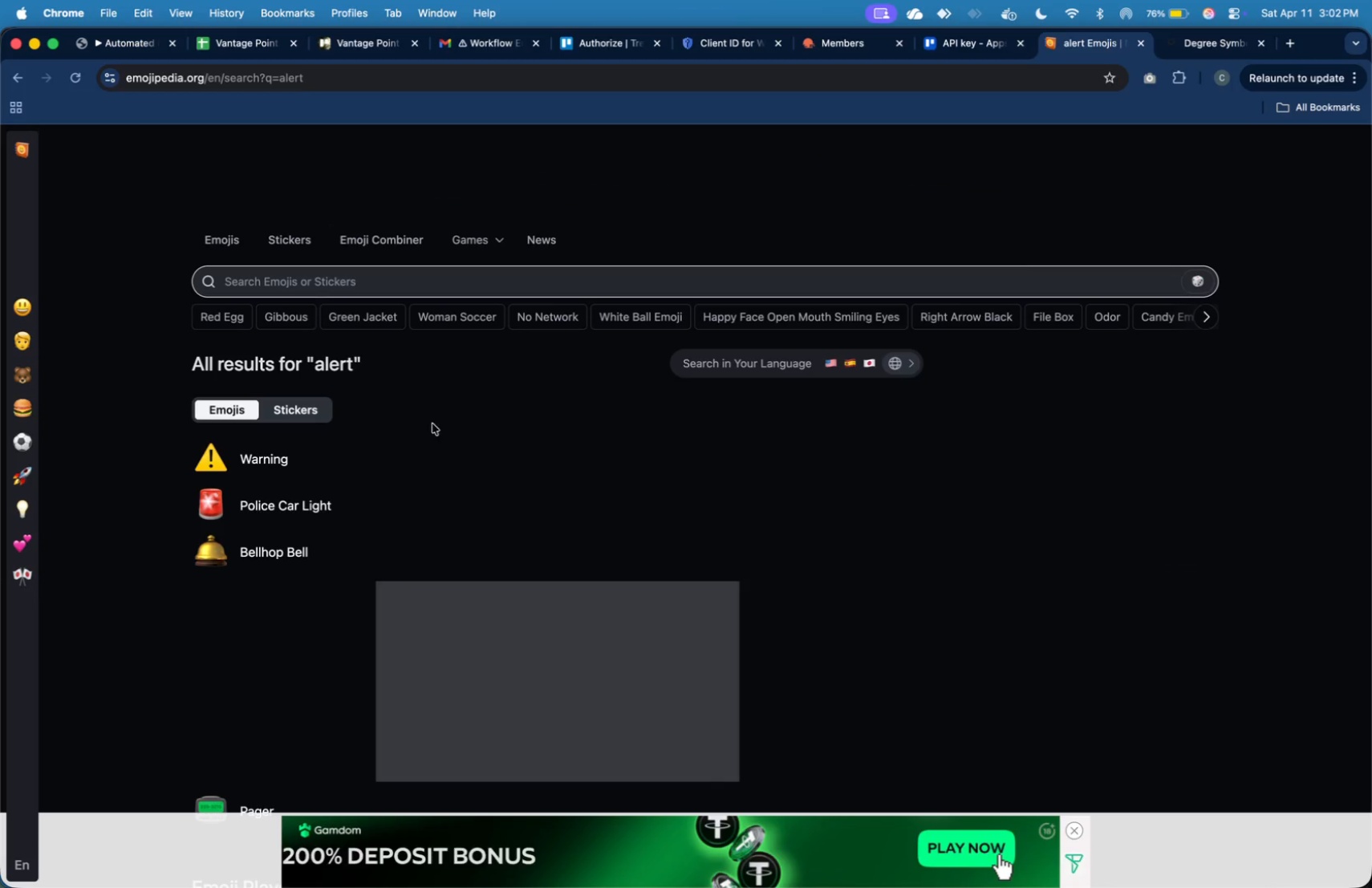 
left_click([317, 508])
 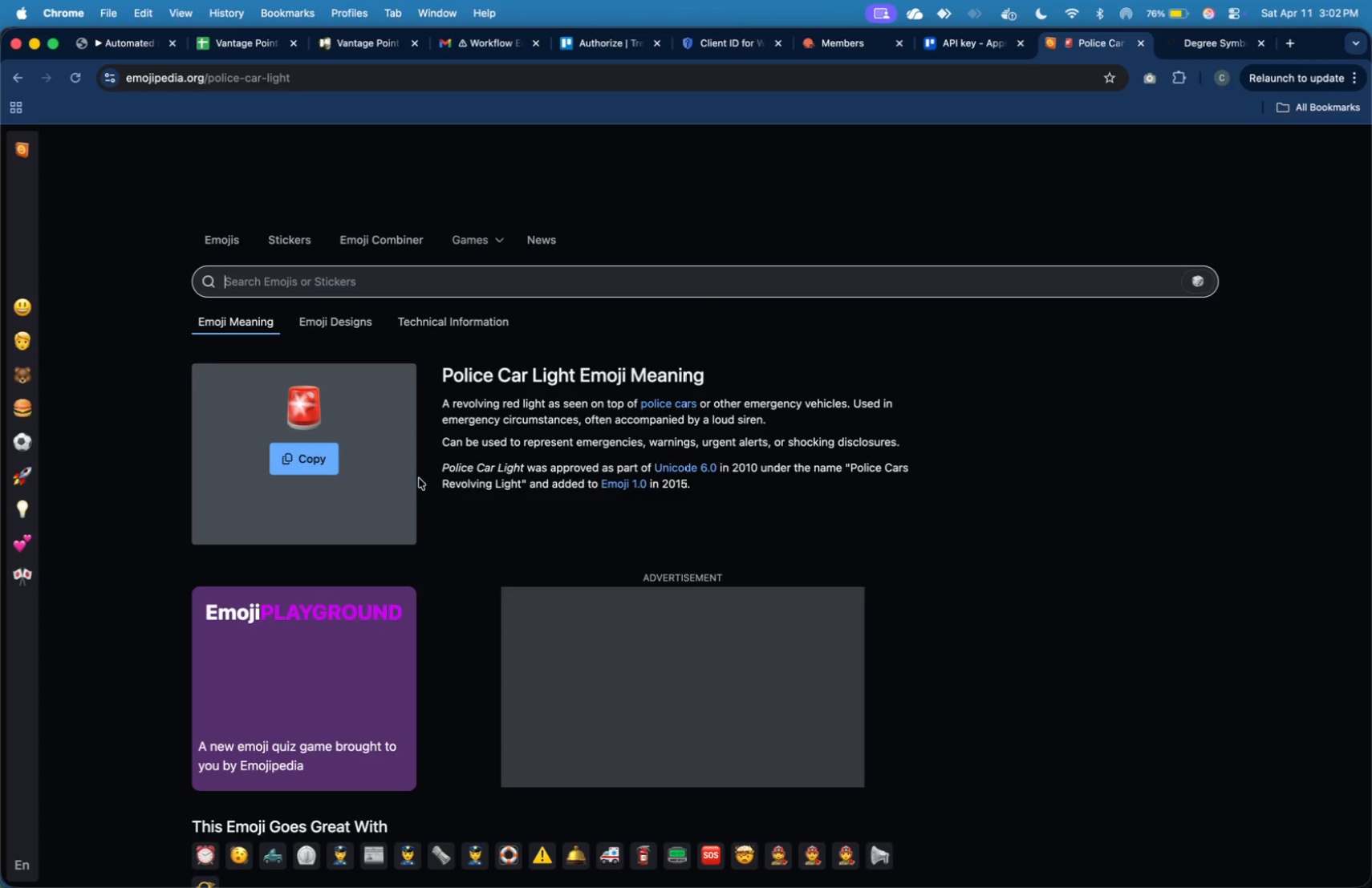 
left_click([329, 461])
 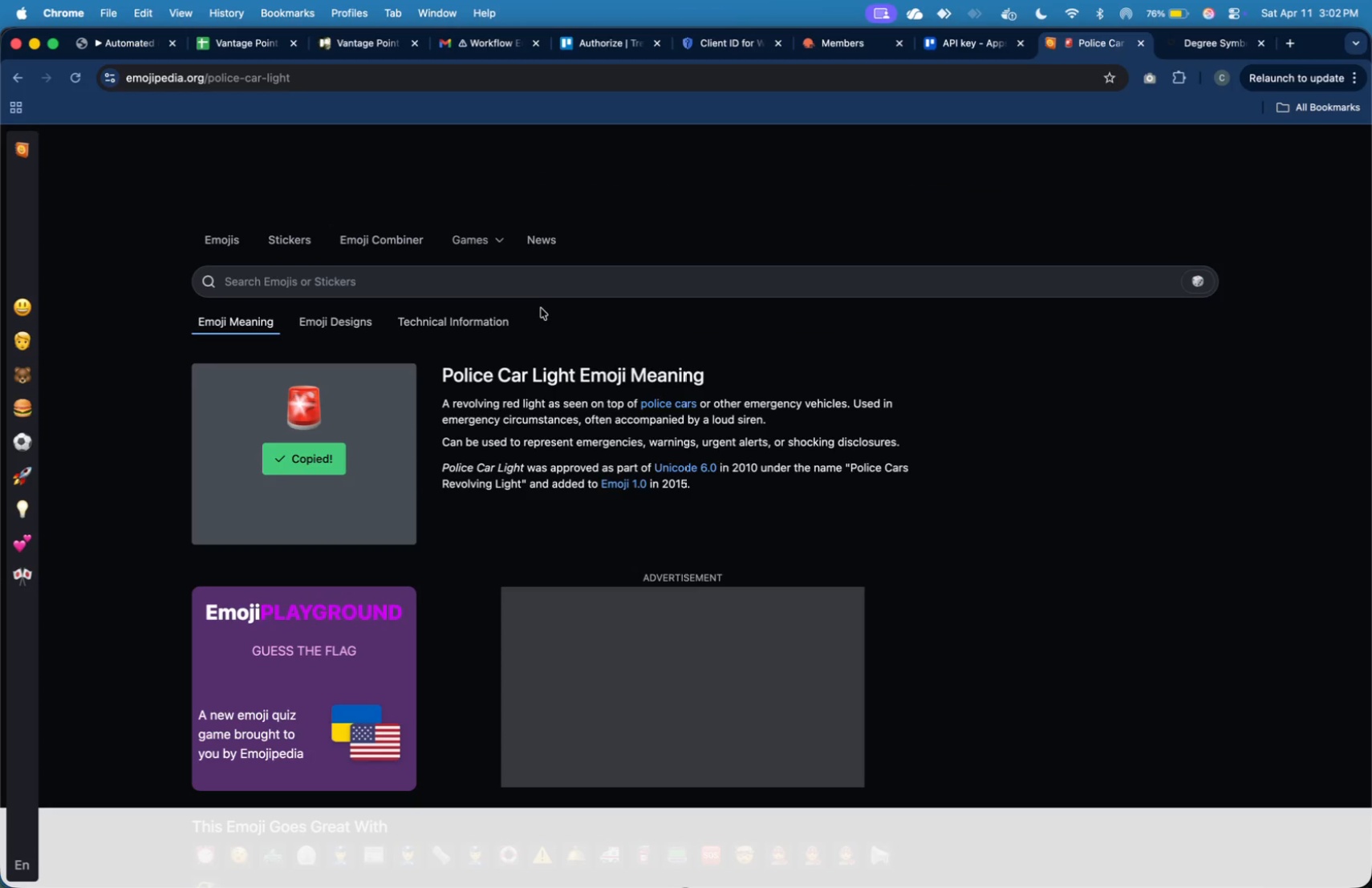 
key(Meta+CommandLeft)
 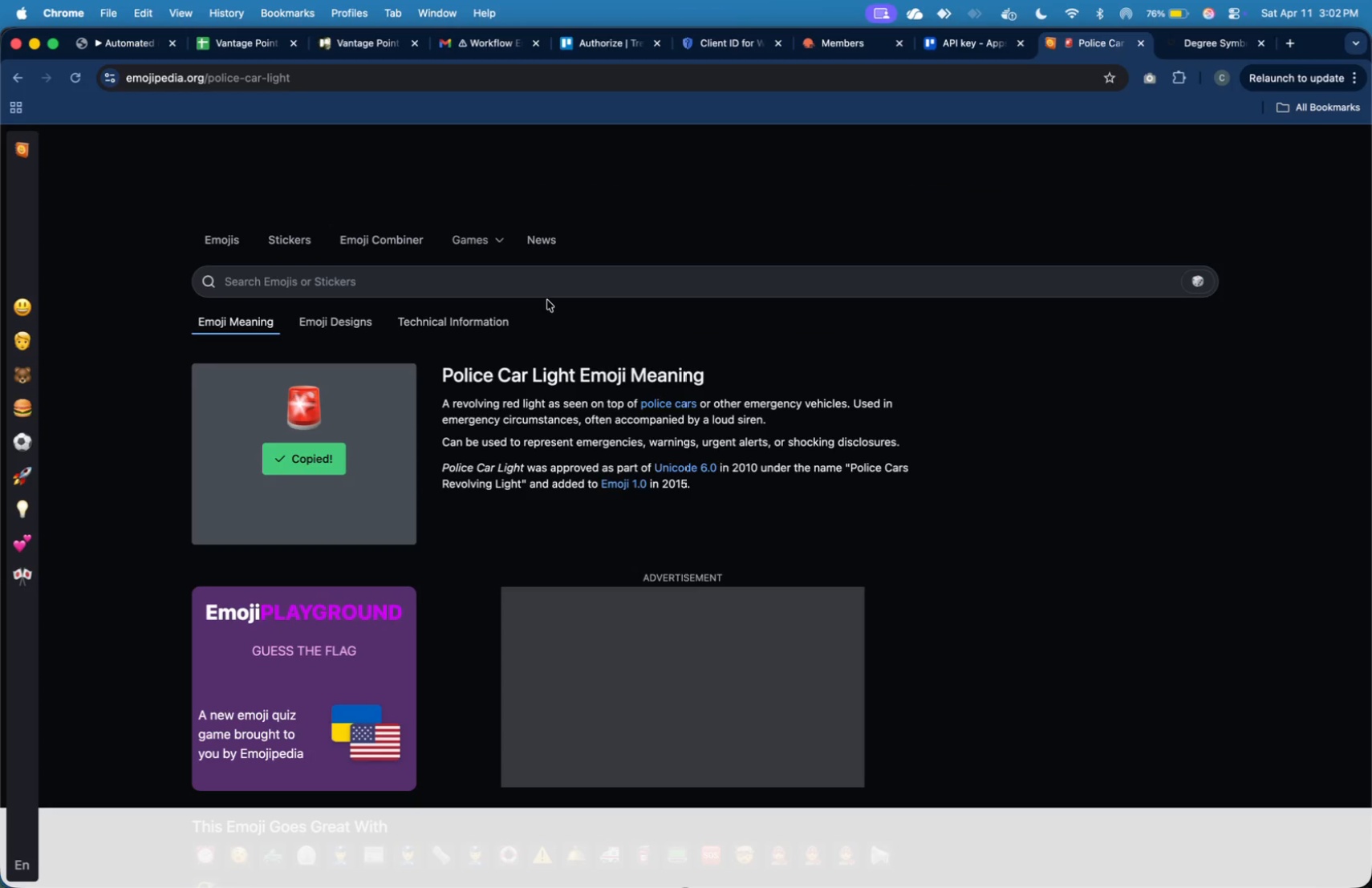 
key(Meta+Tab)
 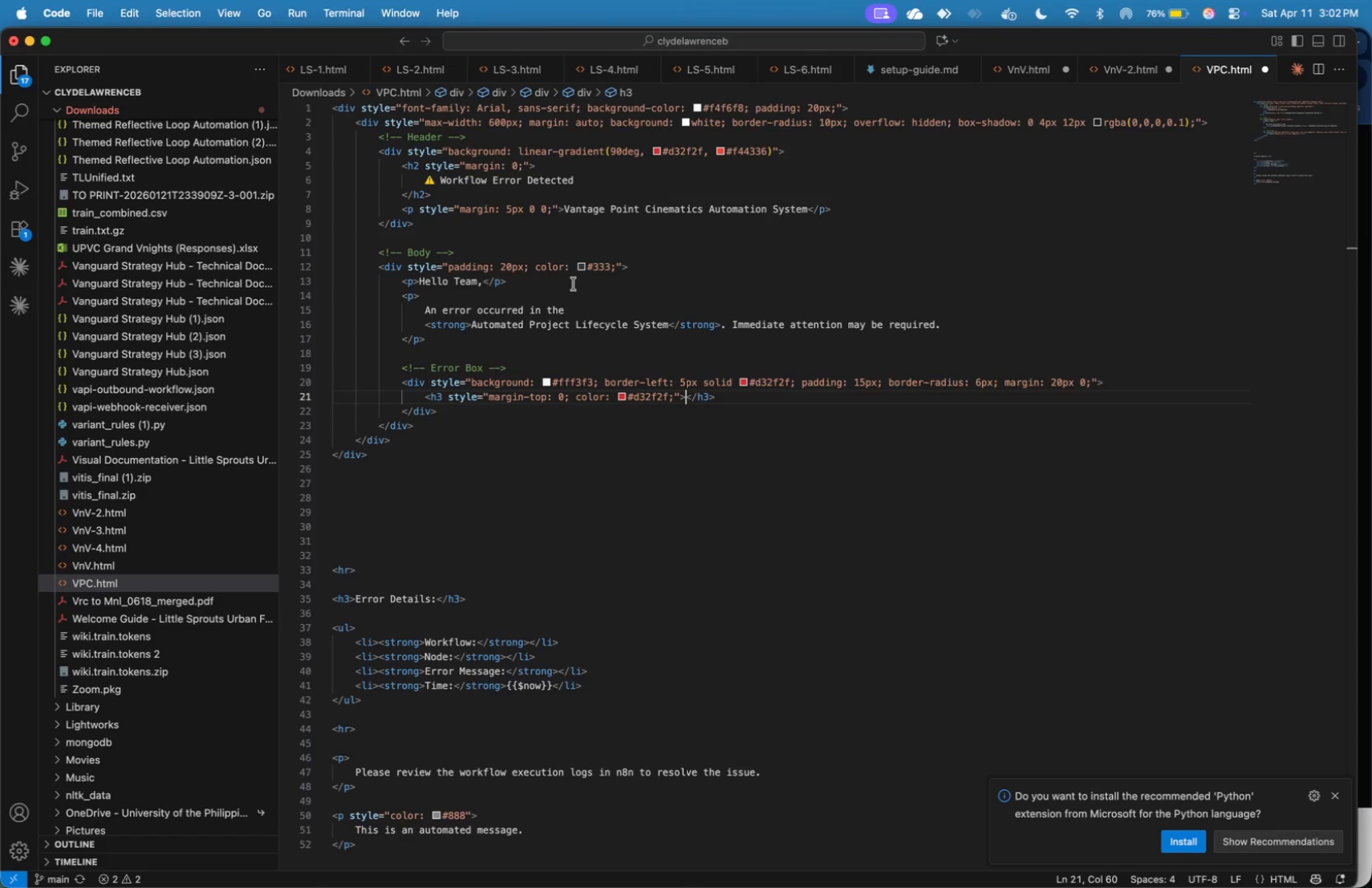 
key(Meta+Space)
 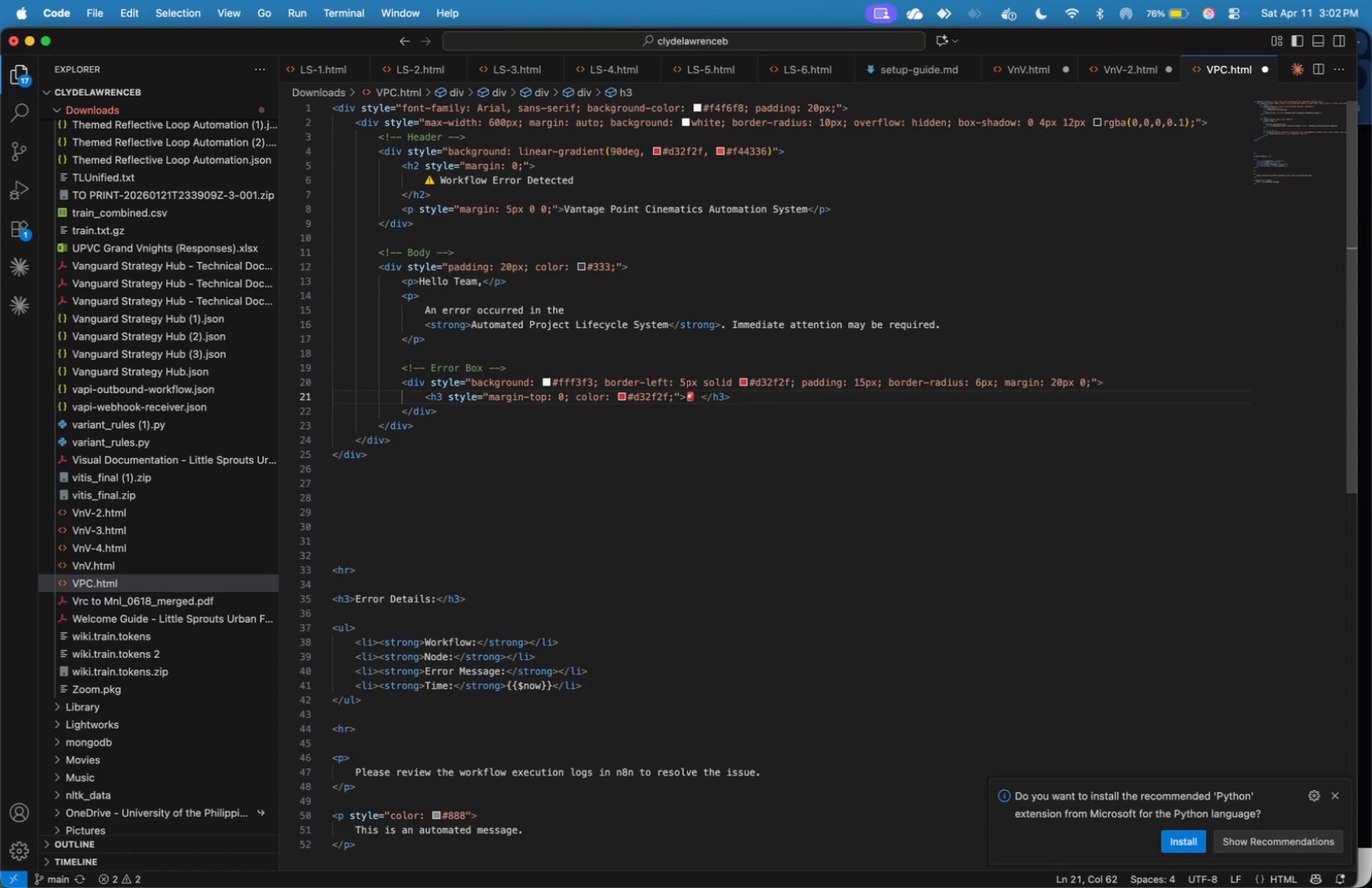 
key(Meta+Shift+E)
 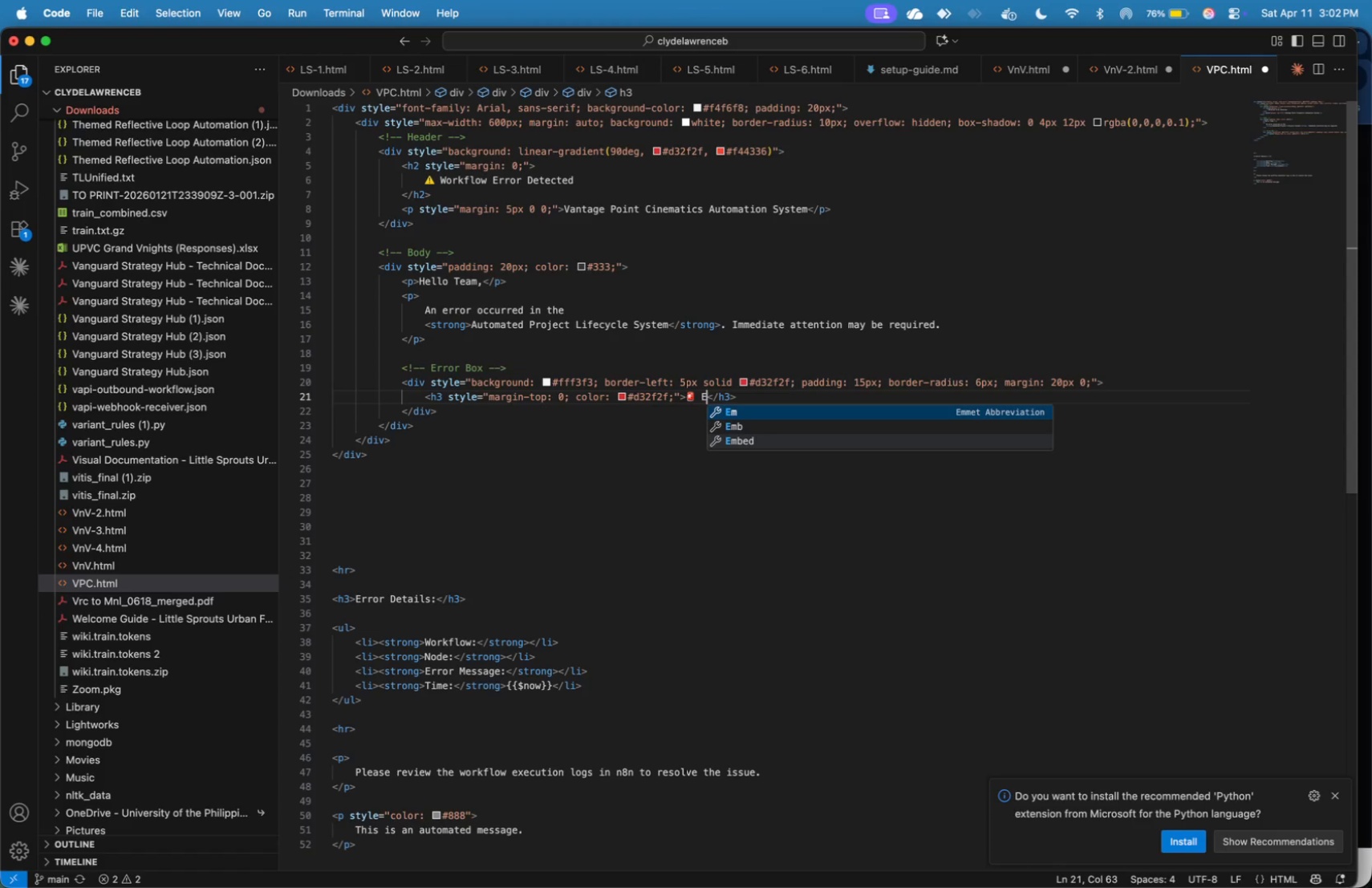 
key(Meta+R)
 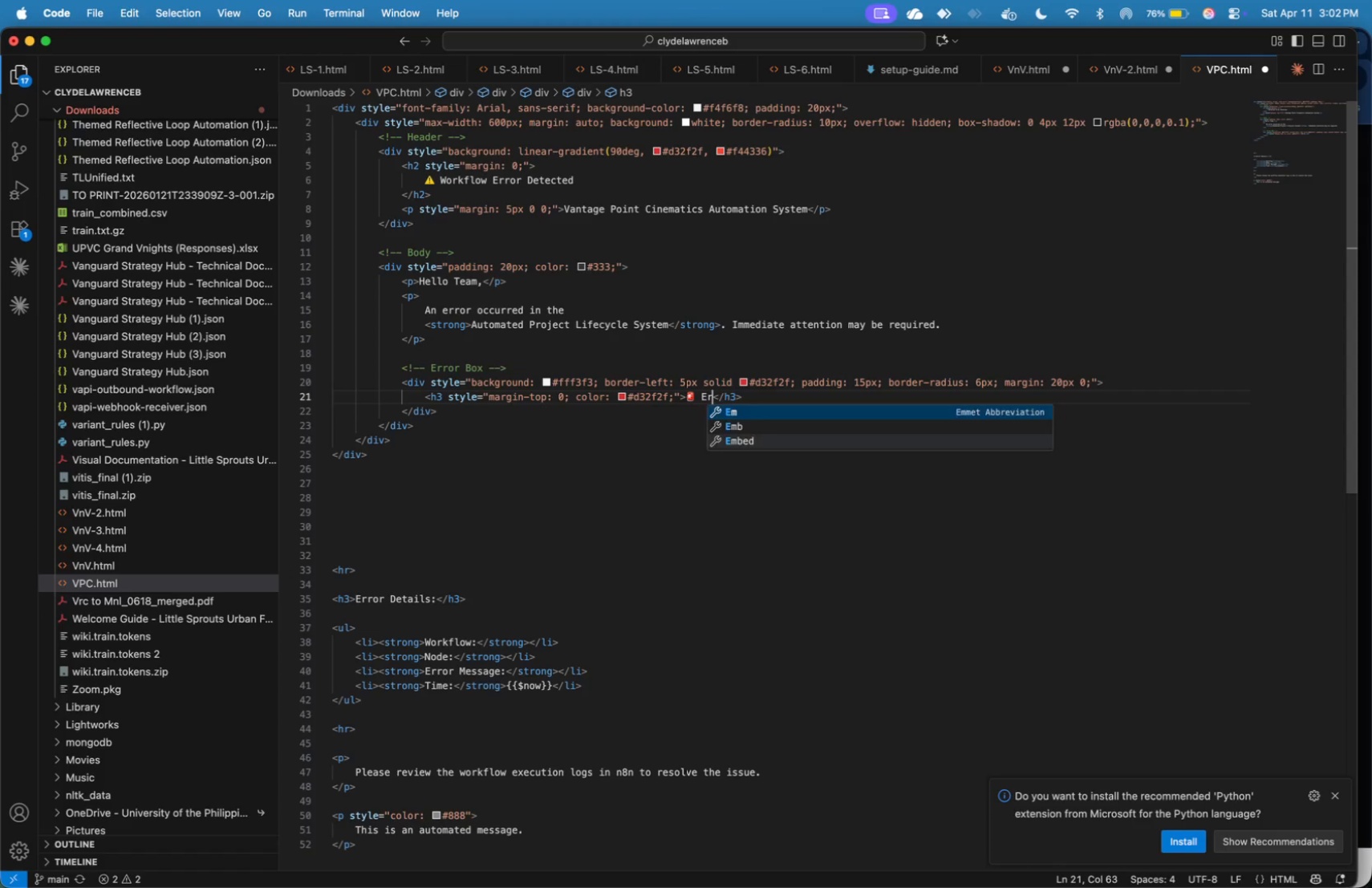 
key(Meta+R)
 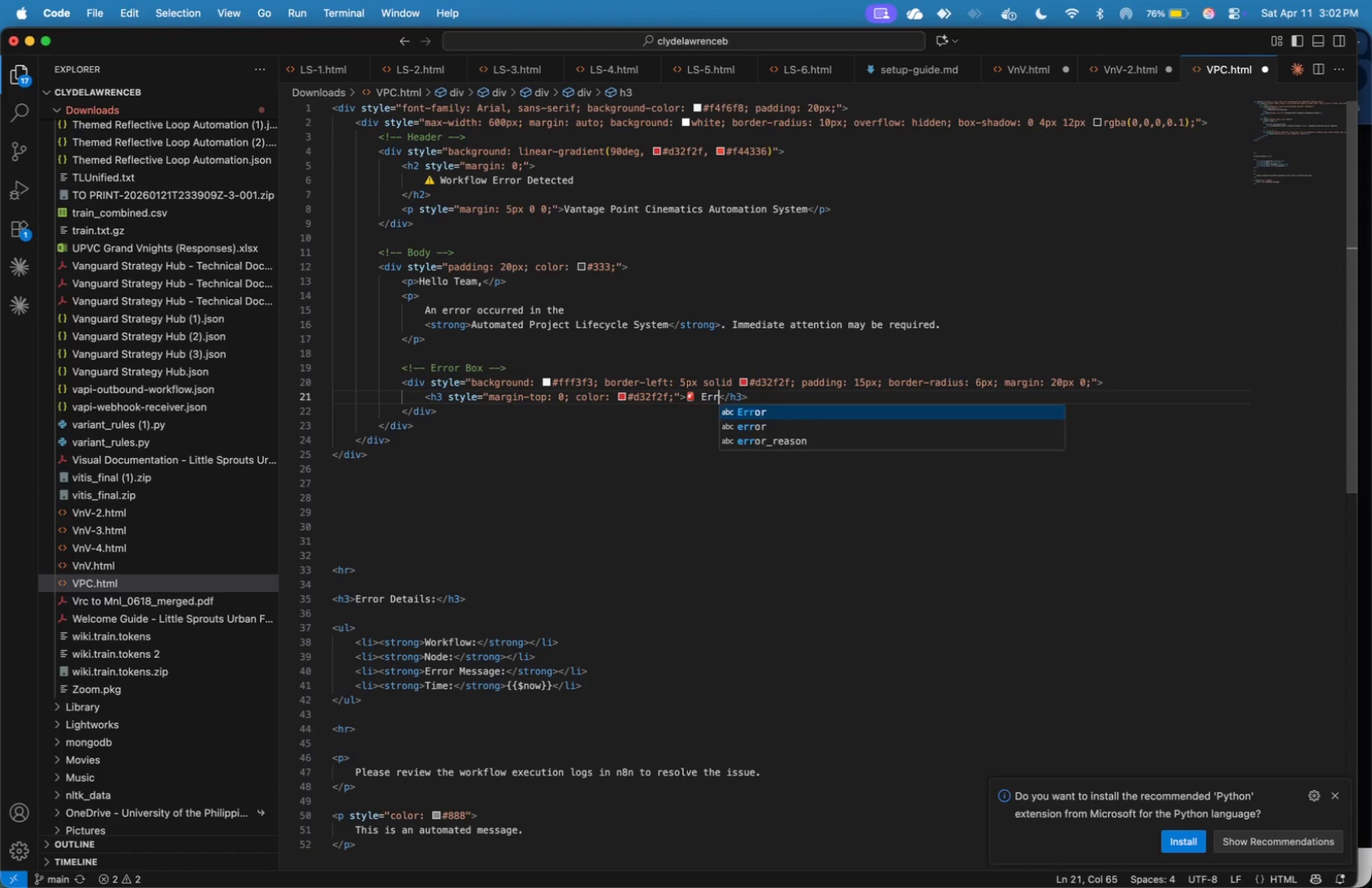 
key(Meta+O)
 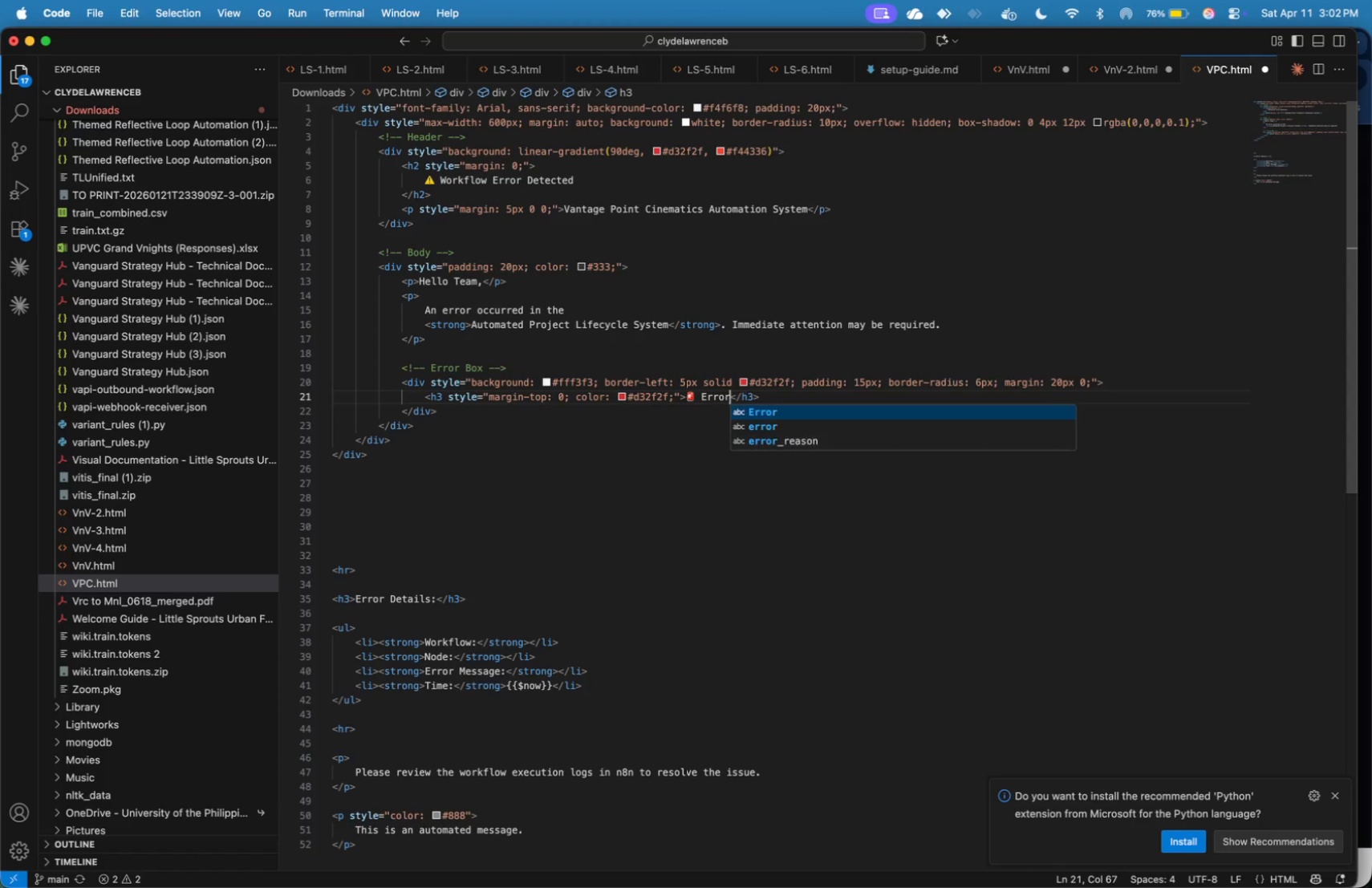 
key(Meta+R)
 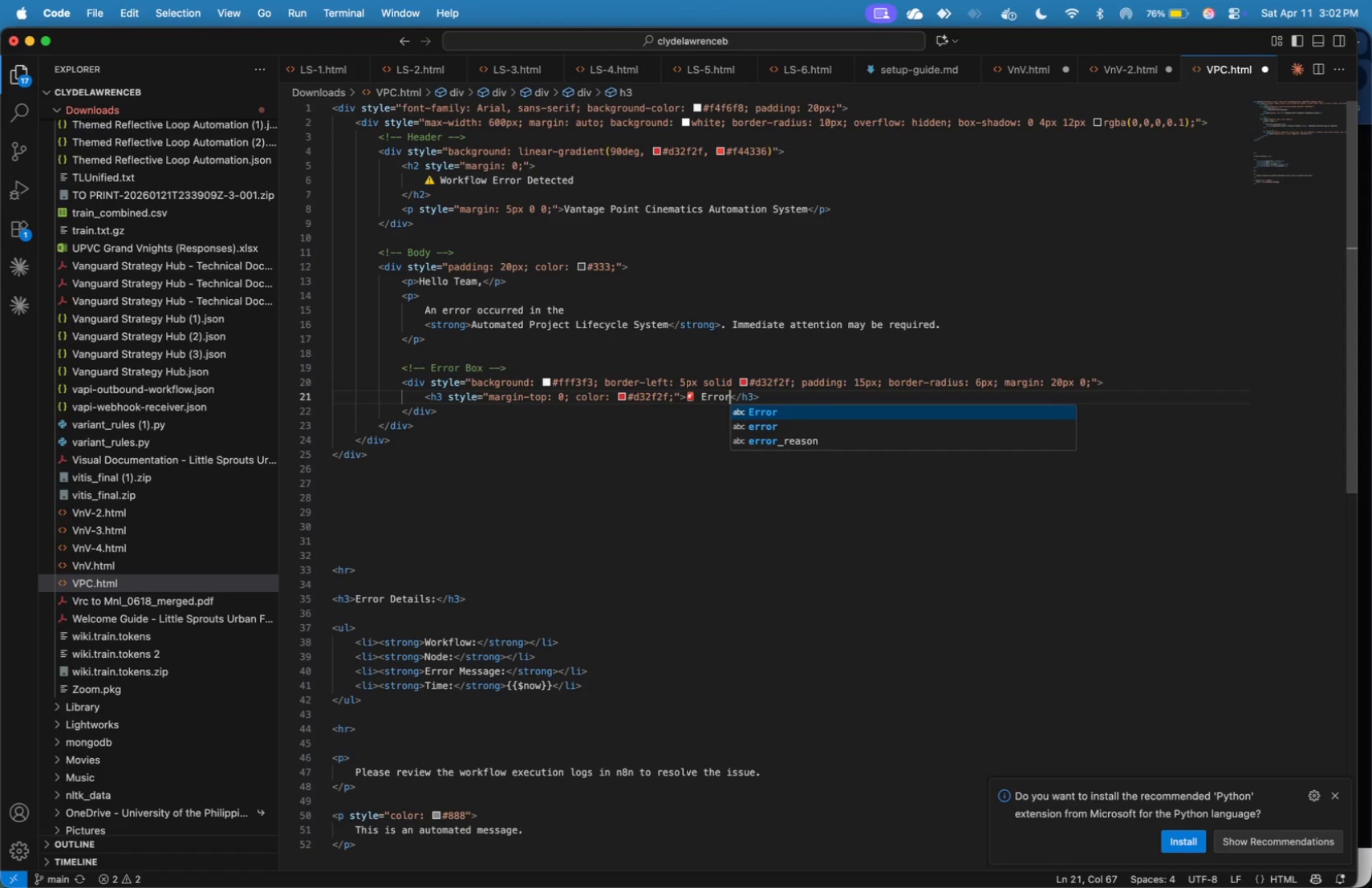 
key(Meta+Space)
 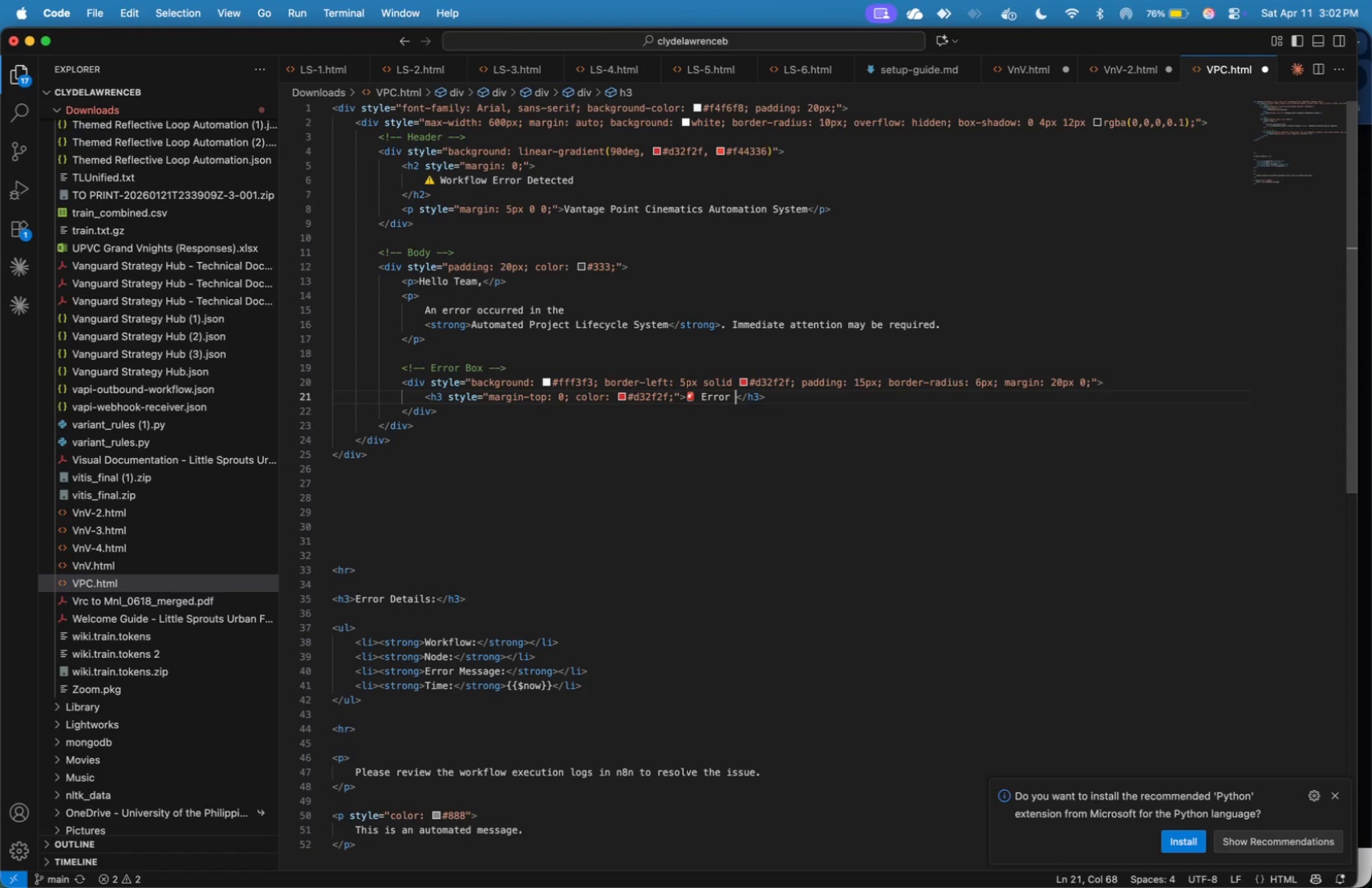 
key(Meta+Shift+D)
 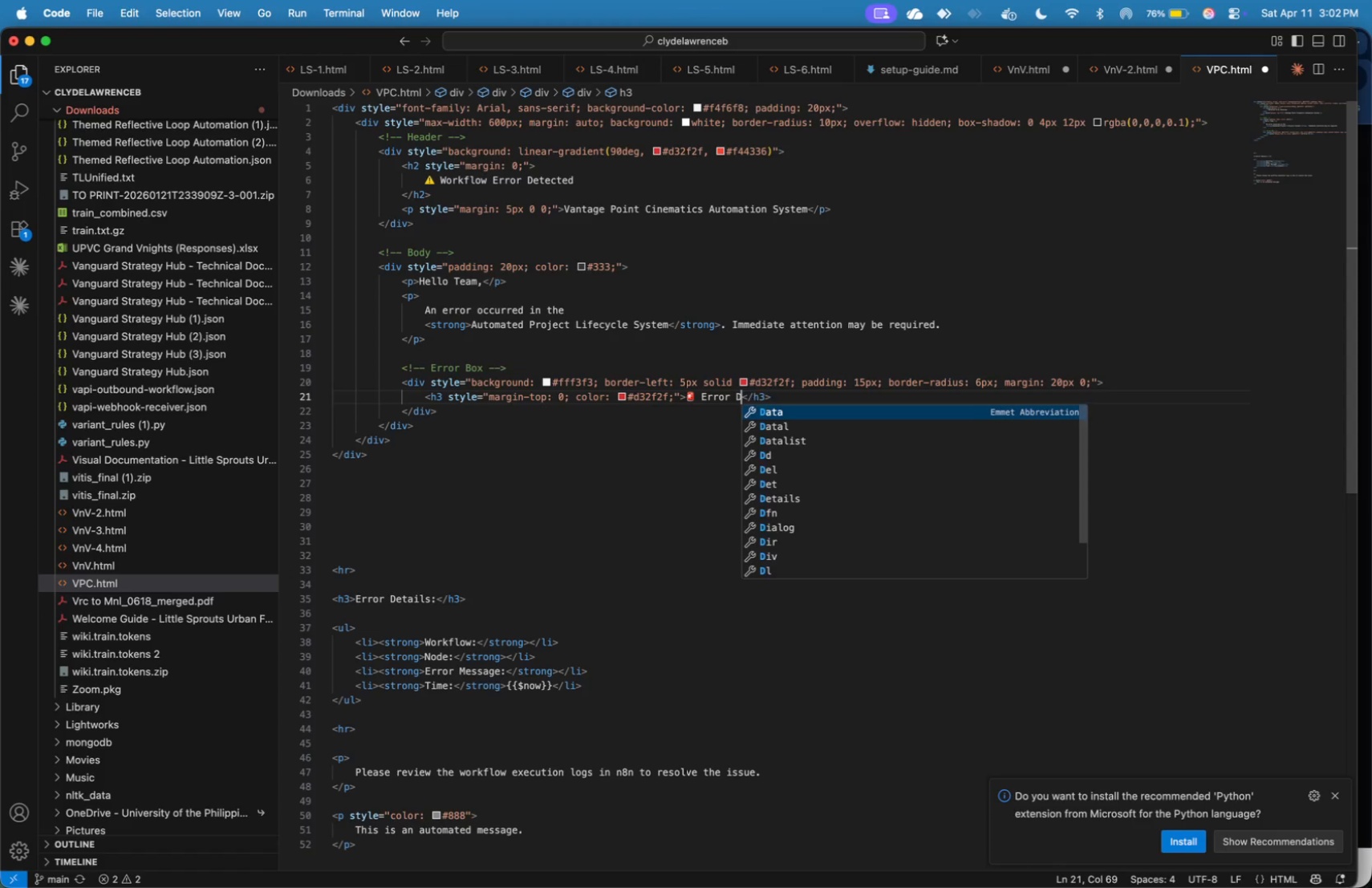 
key(Meta+E)
 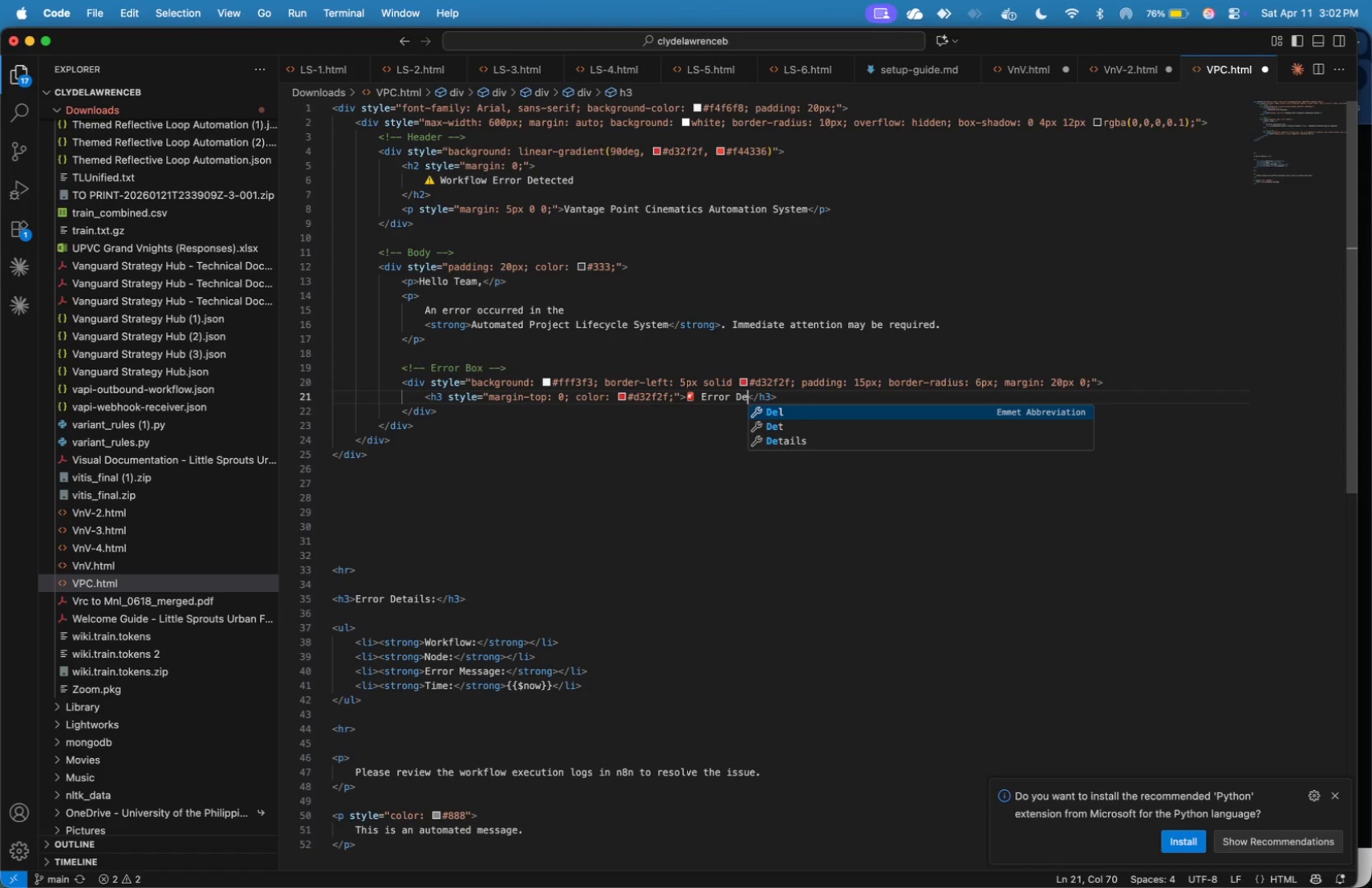 
key(Meta+T)
 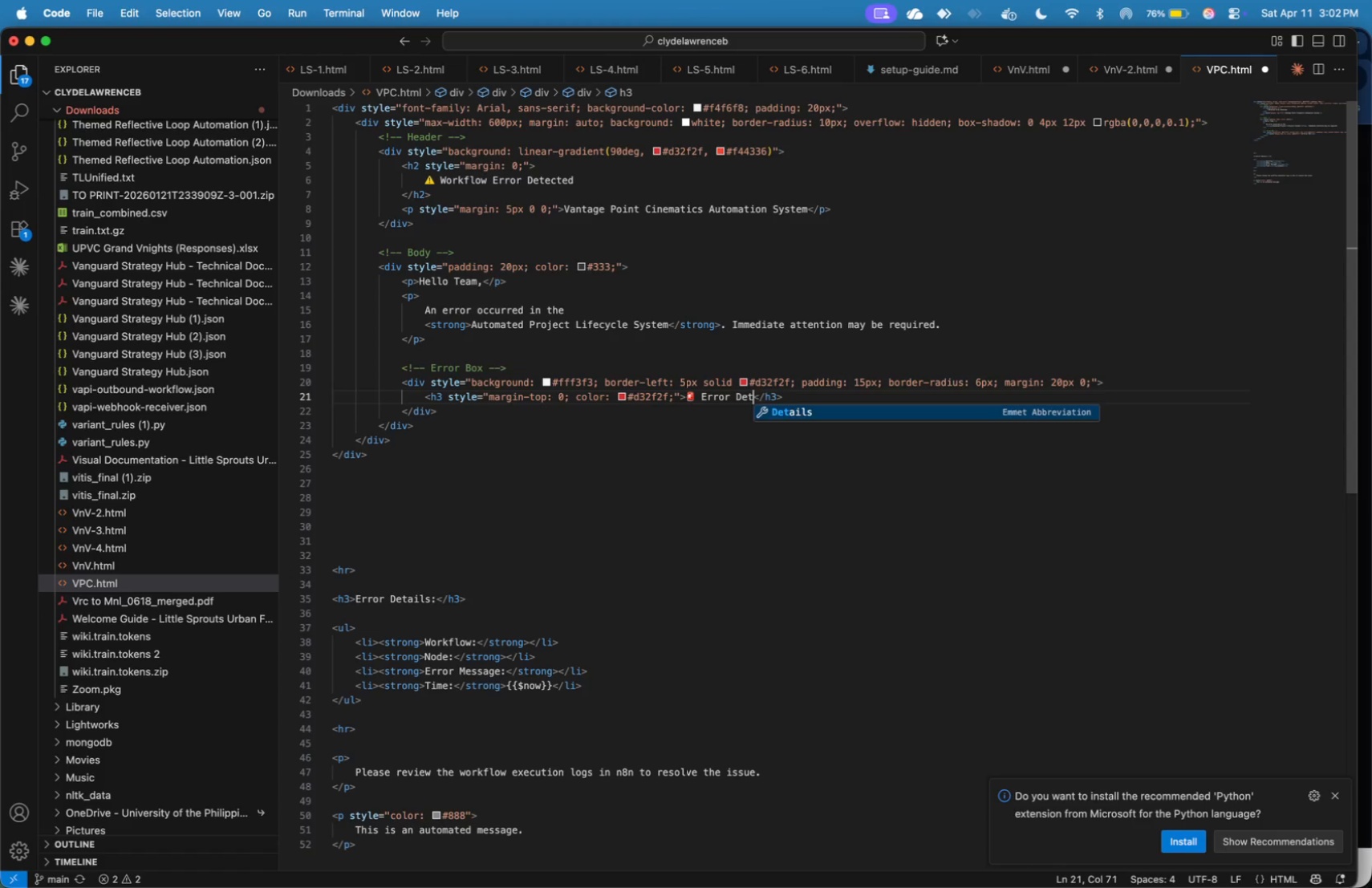 
key(Meta+A)
 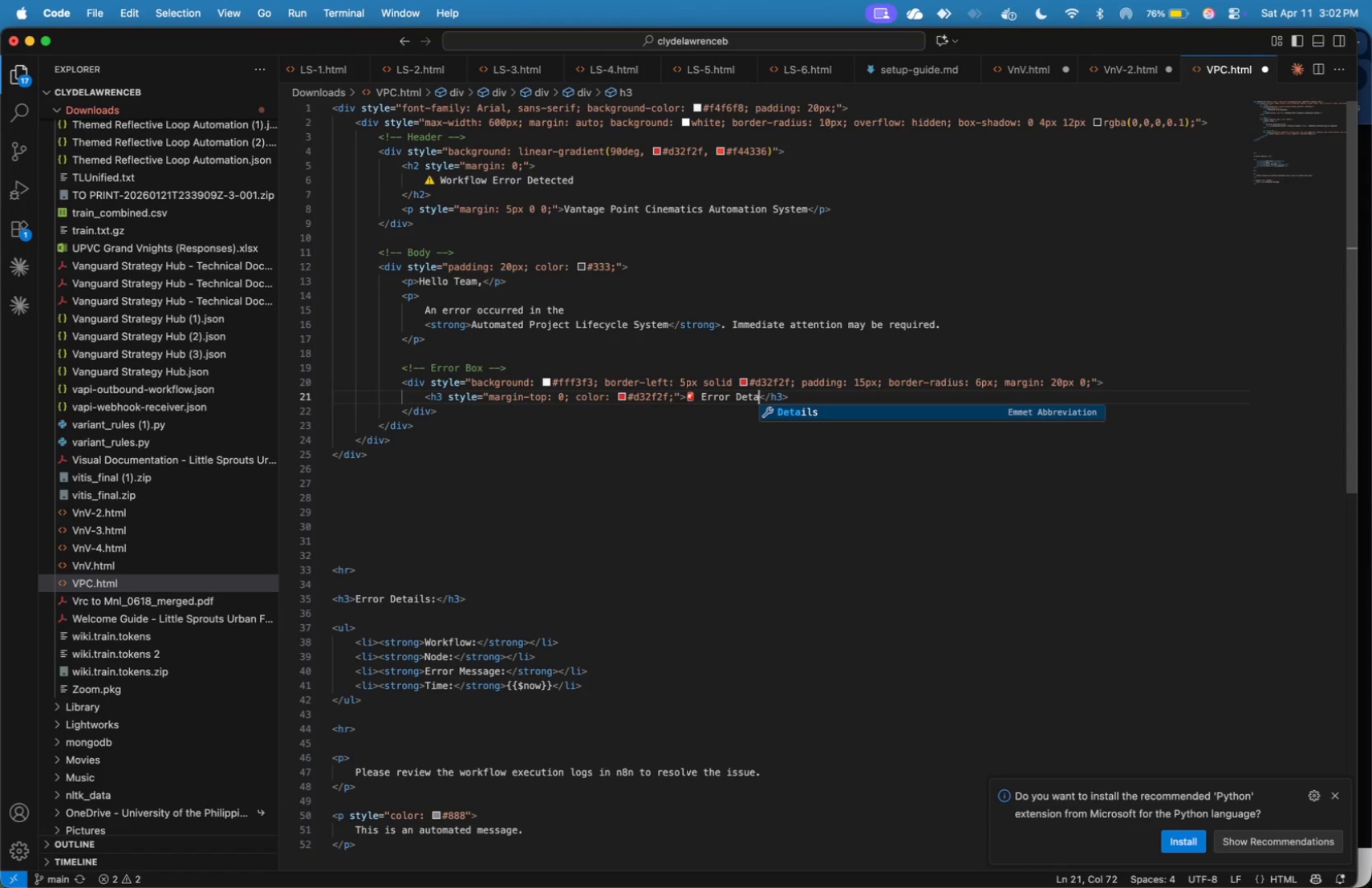 
key(Meta+I)
 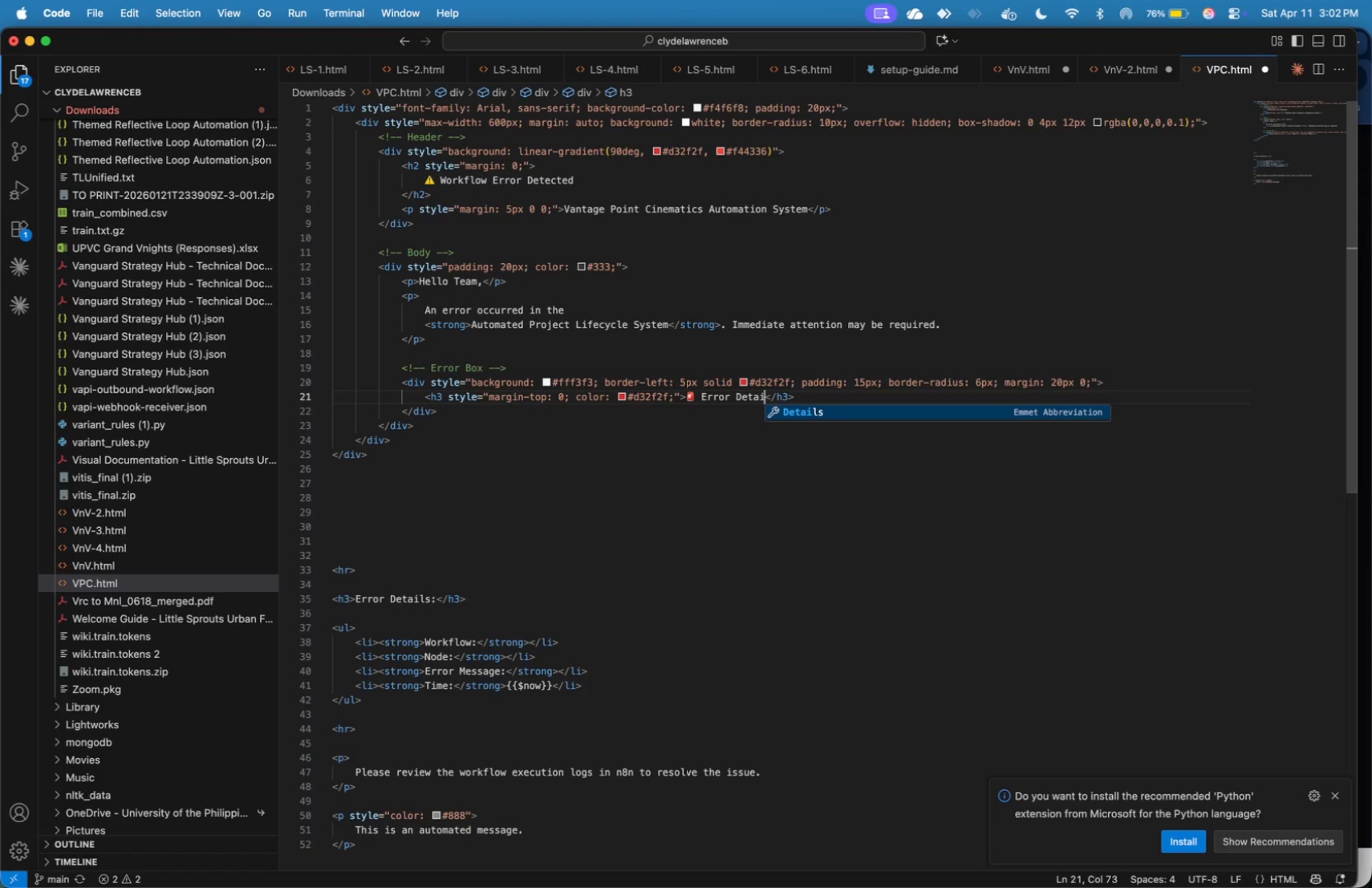 
key(Meta+L)
 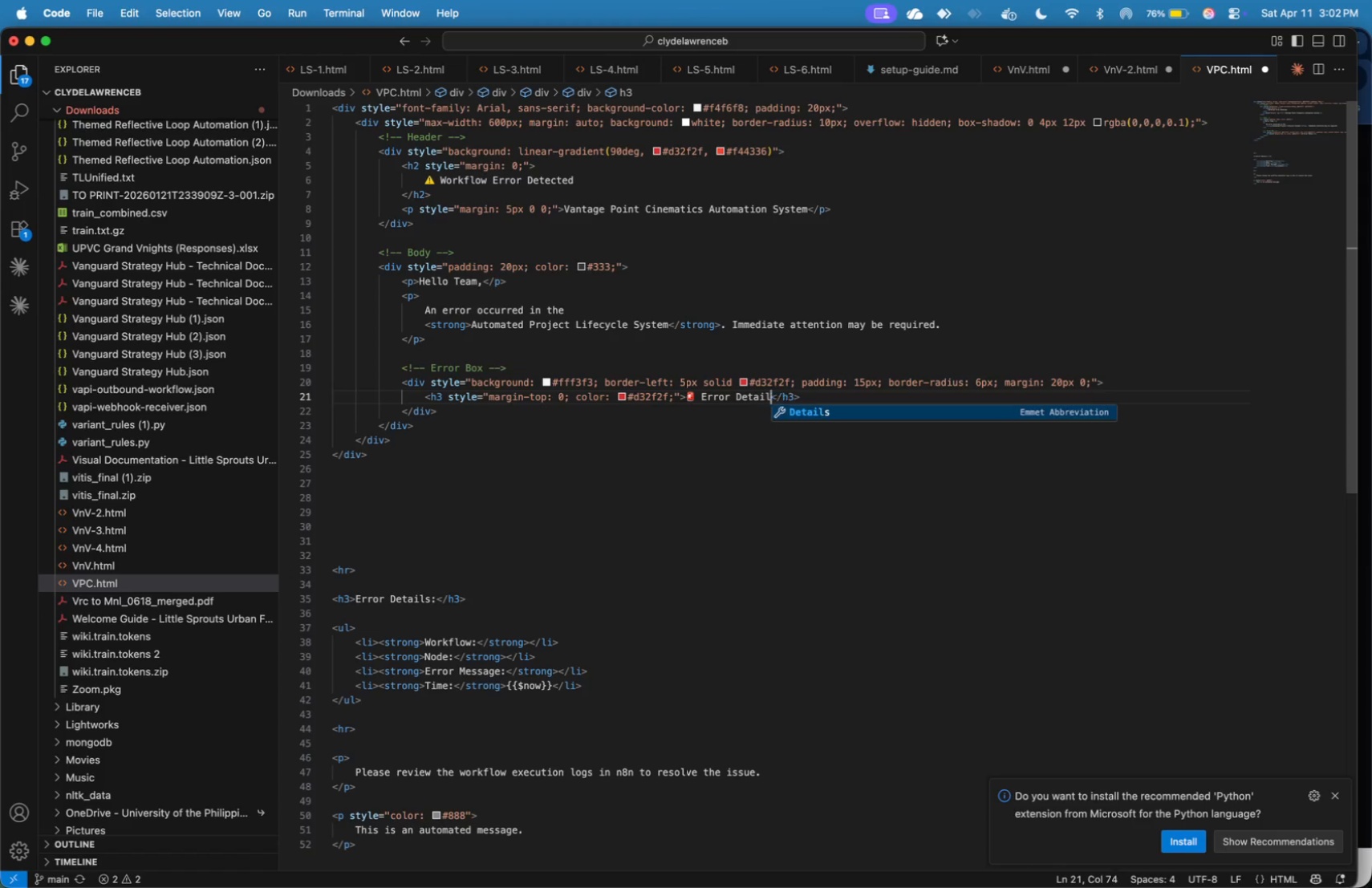 
key(Meta+S)
 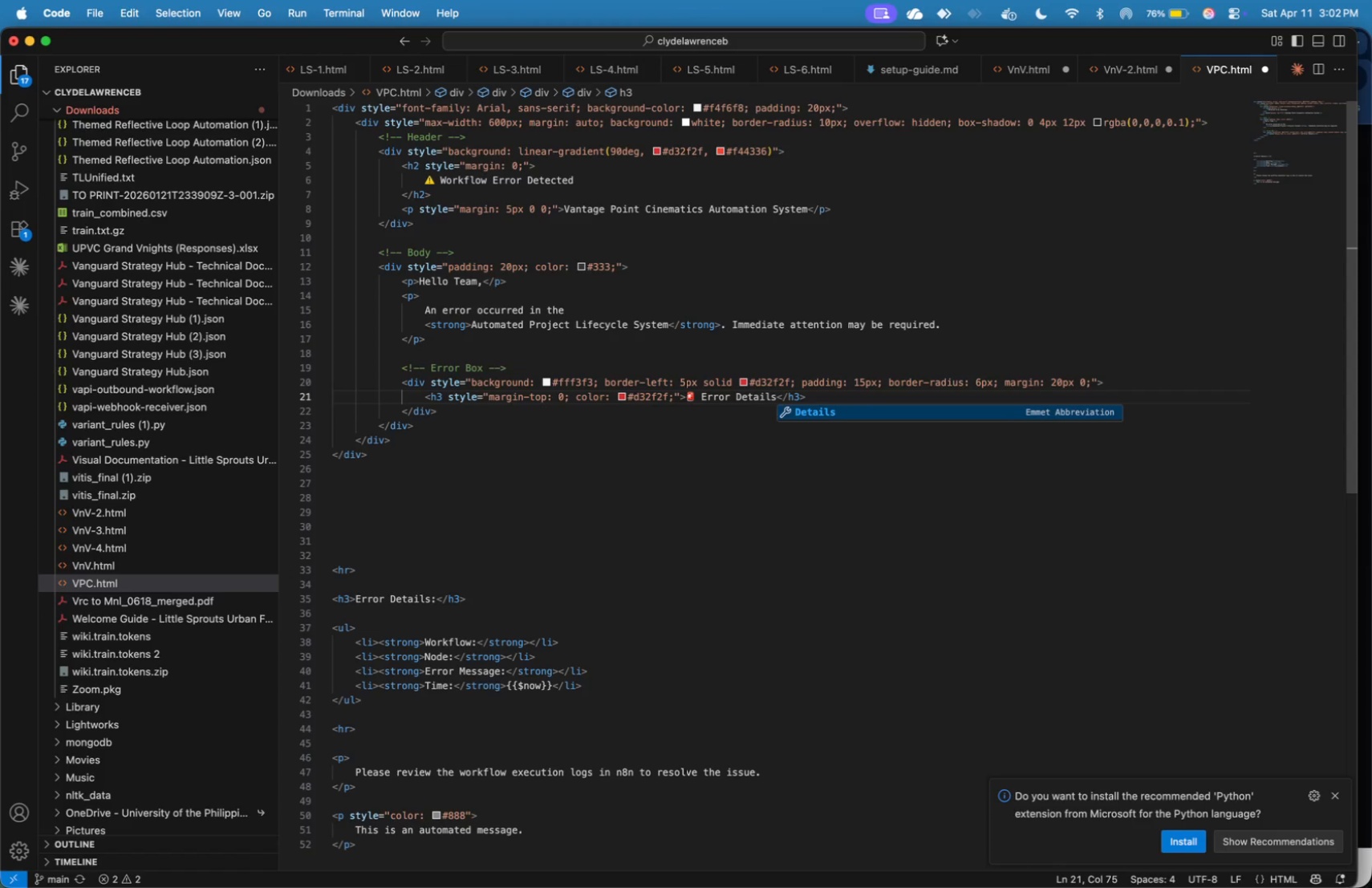 
key(Meta+ArrowRight)
 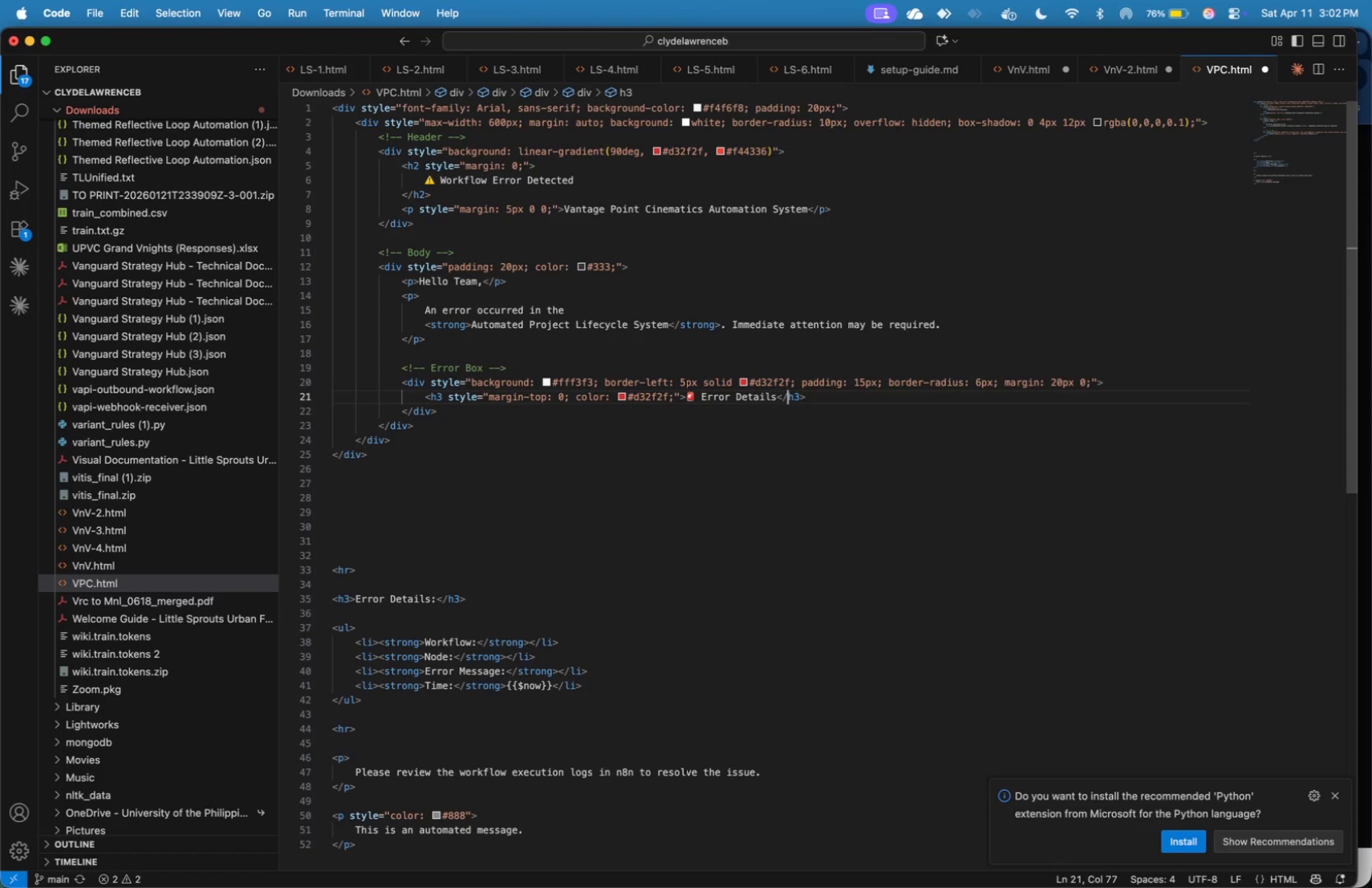 
key(Meta+ArrowRight)
 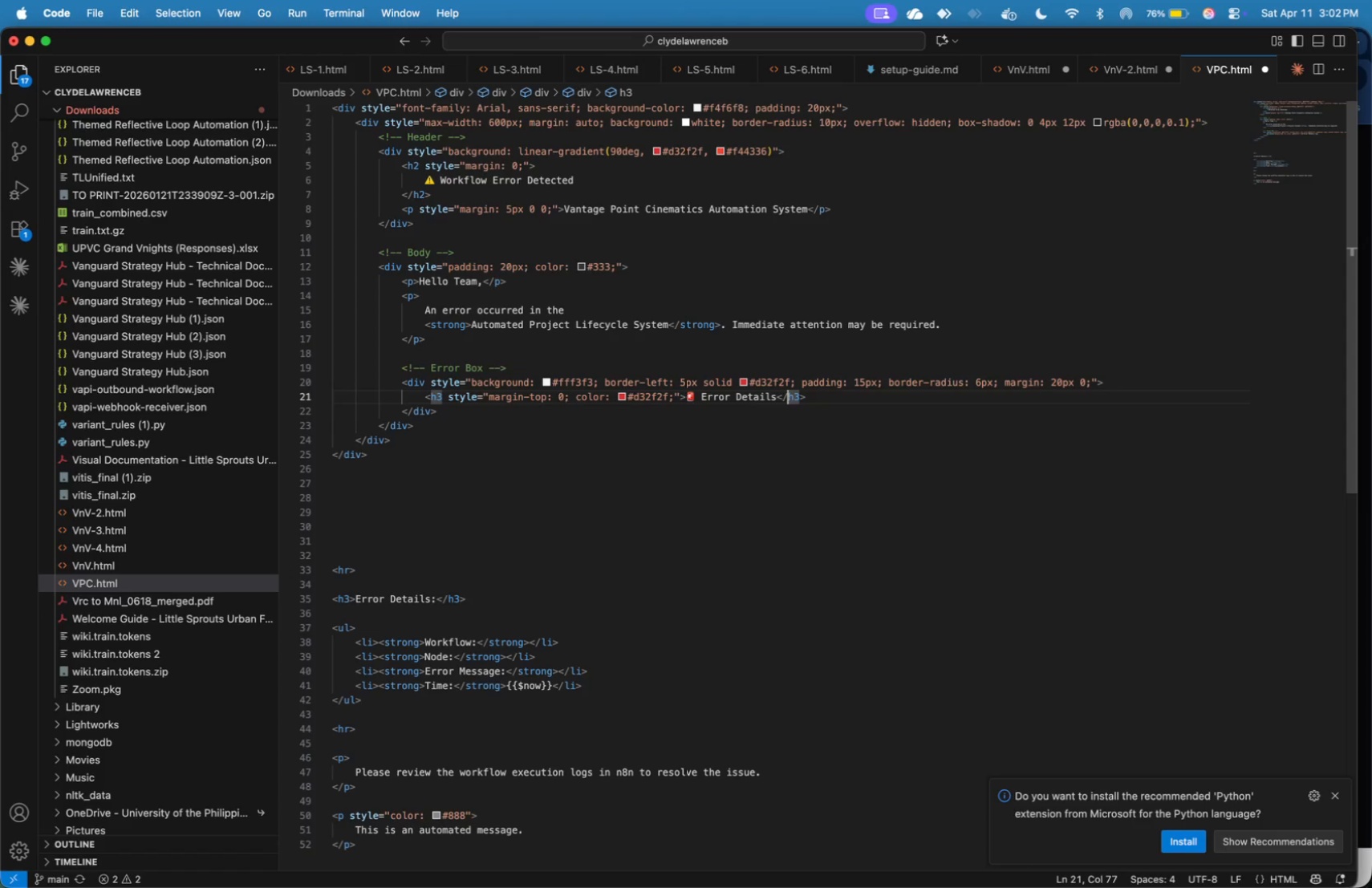 
key(Meta+ArrowRight)
 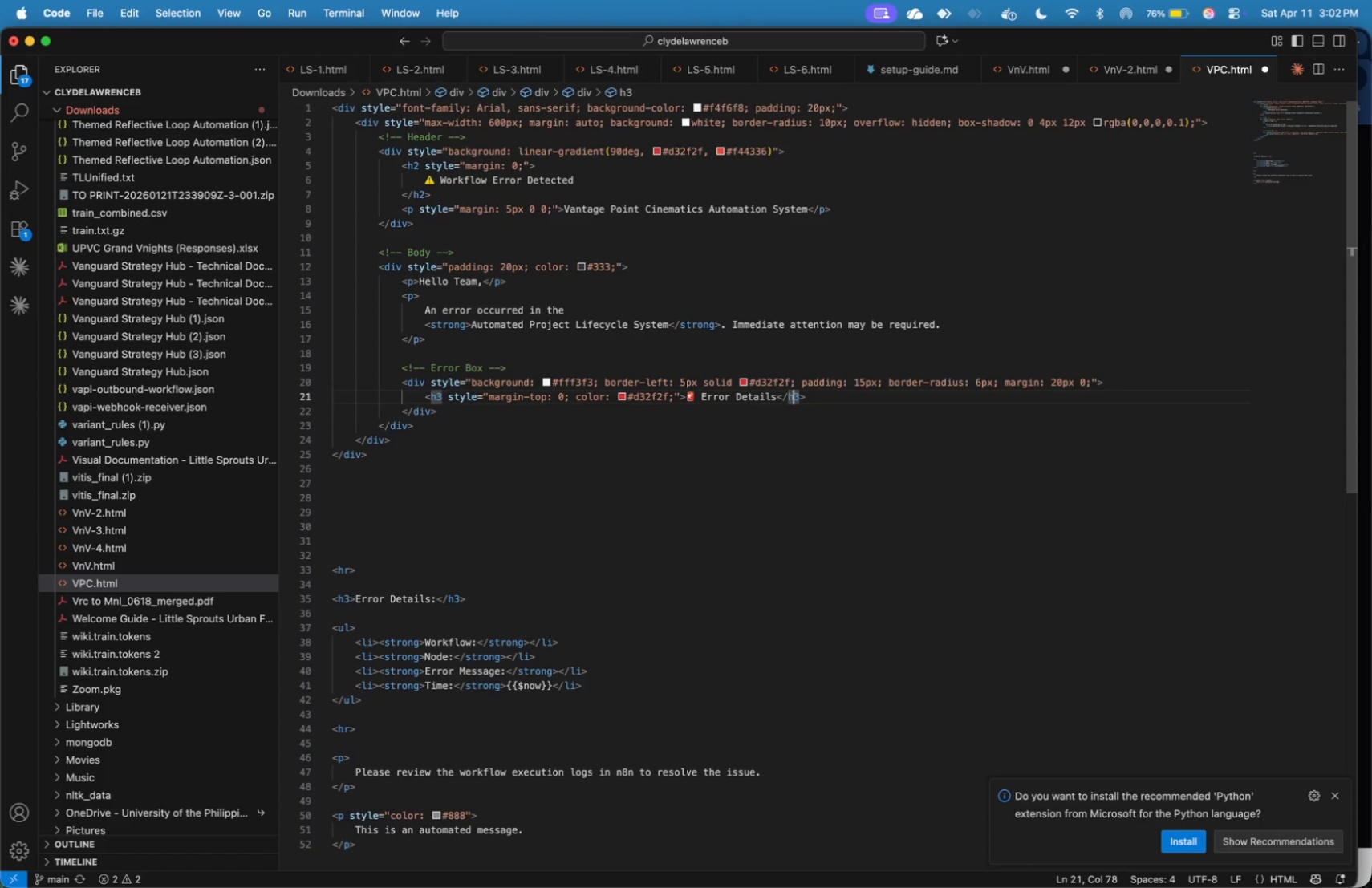 
key(Meta+ArrowRight)
 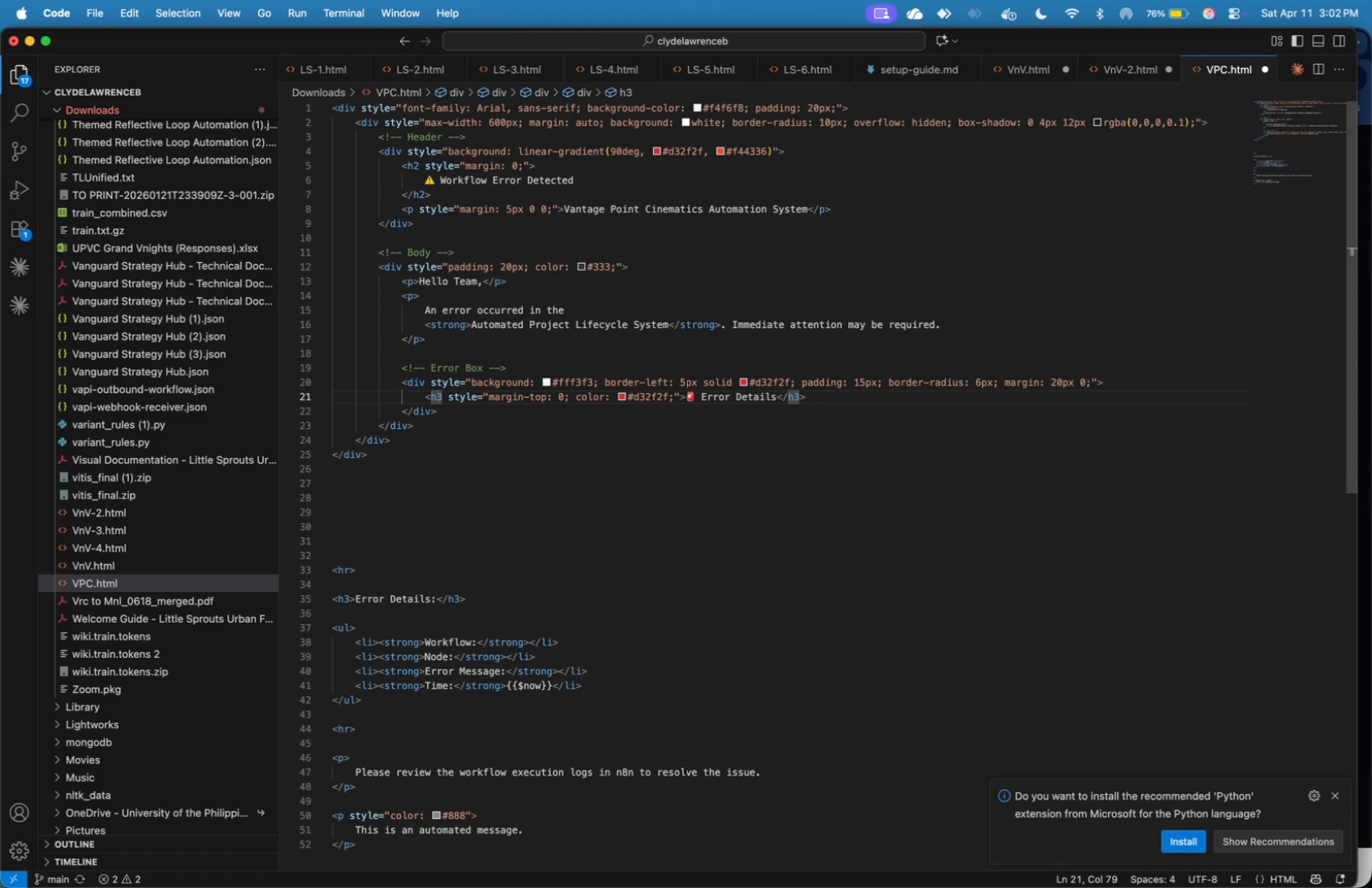 
key(Meta+ArrowRight)
 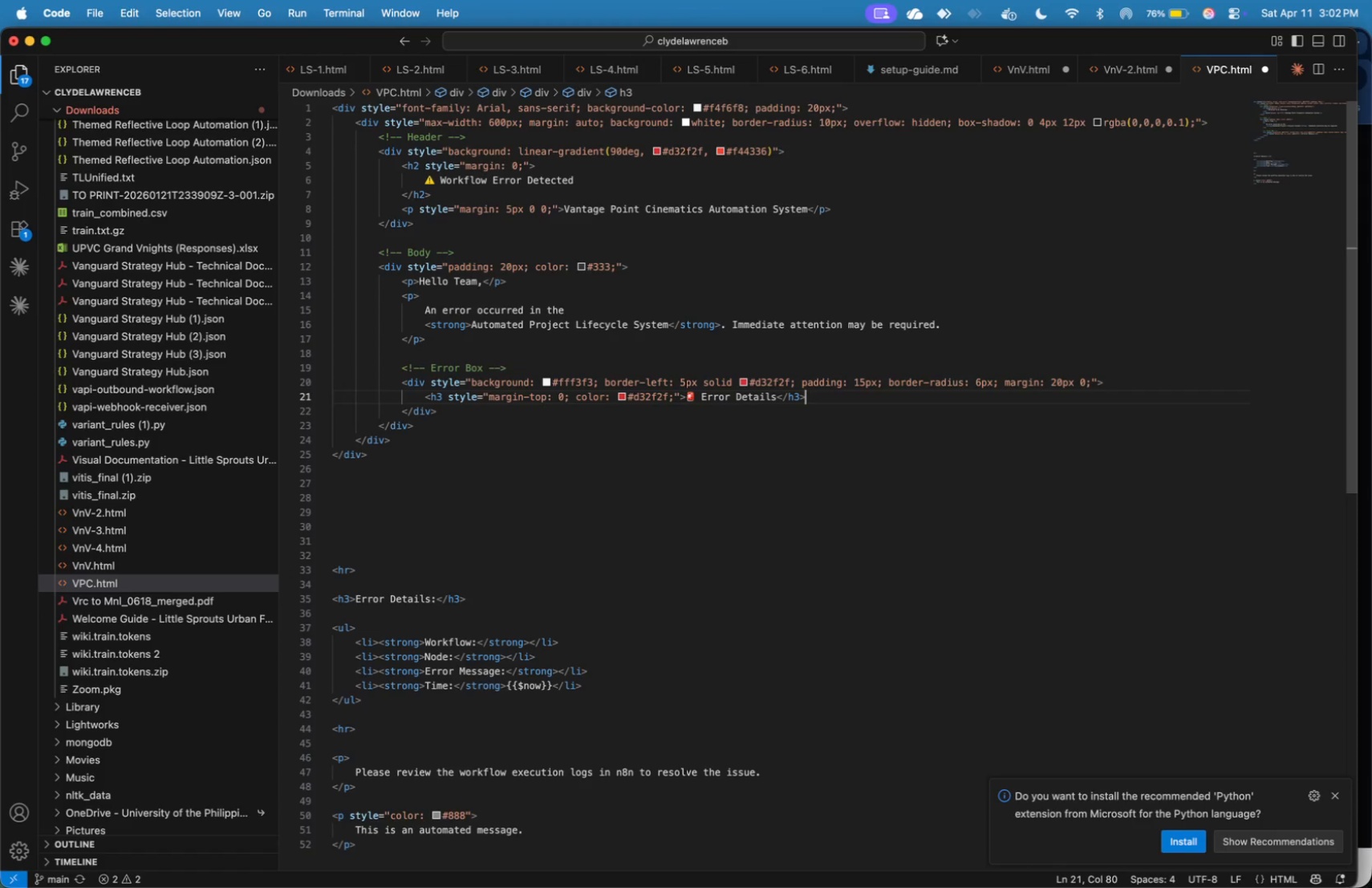 
key(Meta+Enter)
 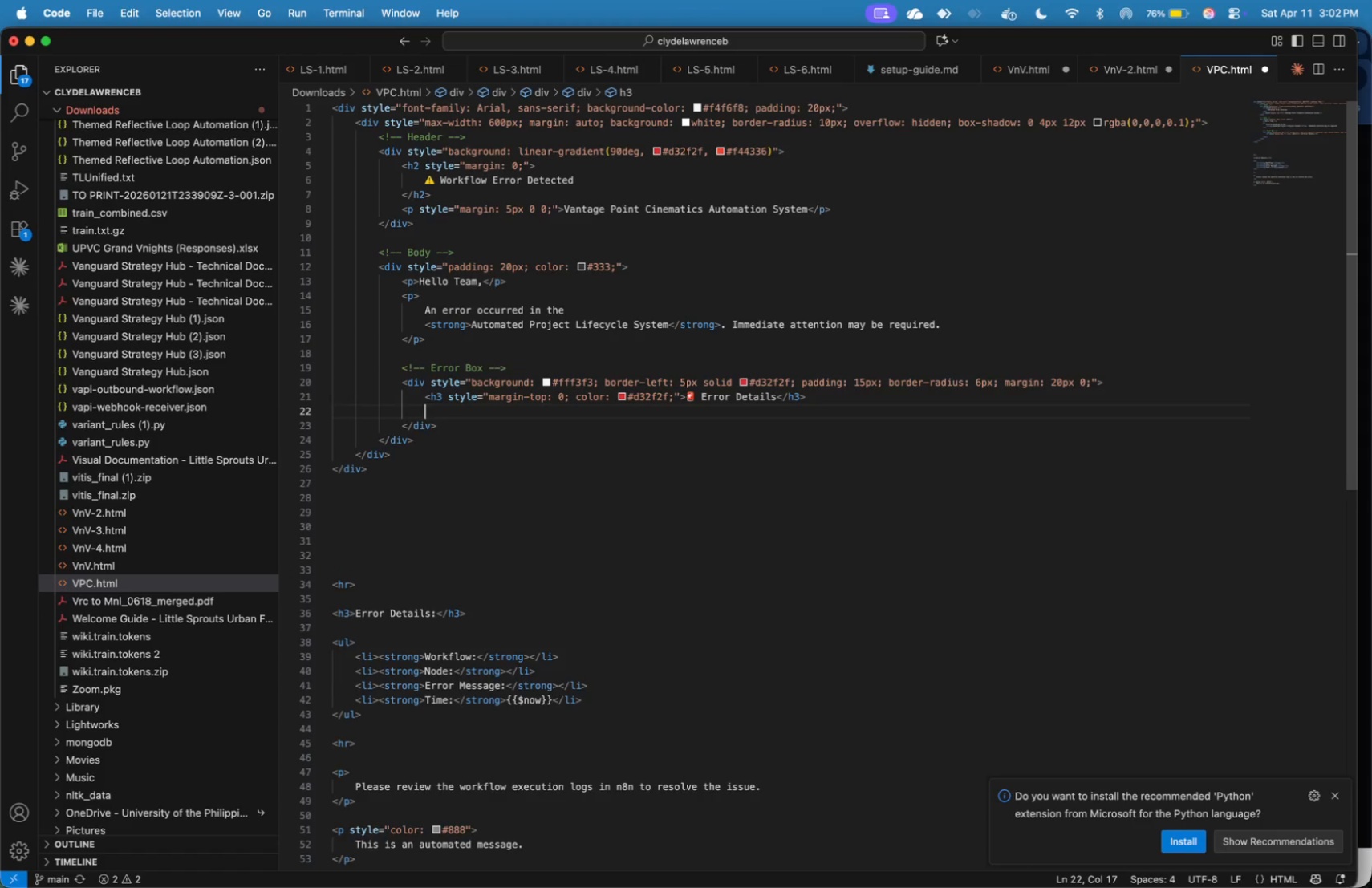 
key(Meta+Enter)
 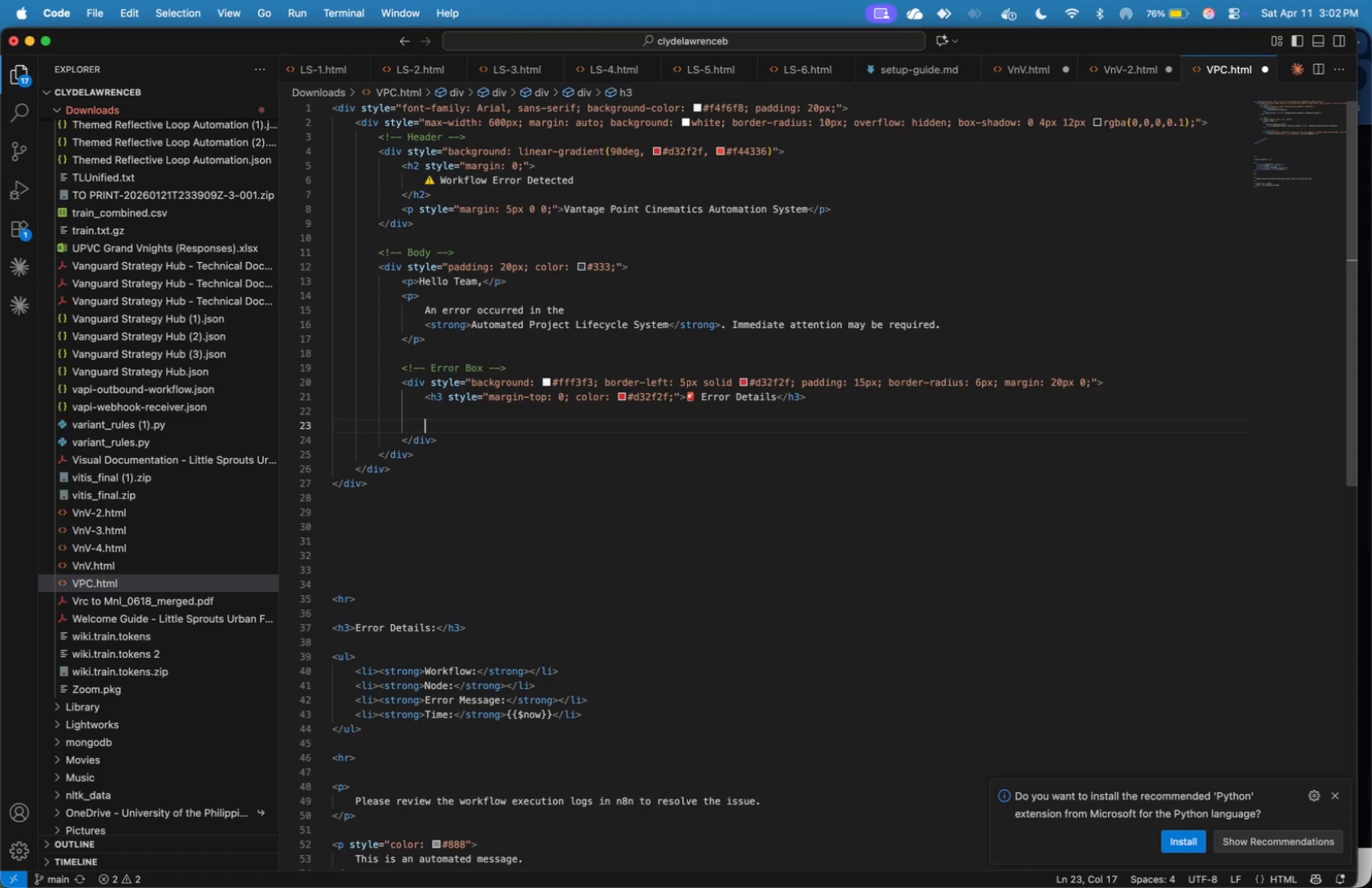 
key(Meta+Shift+Comma)
 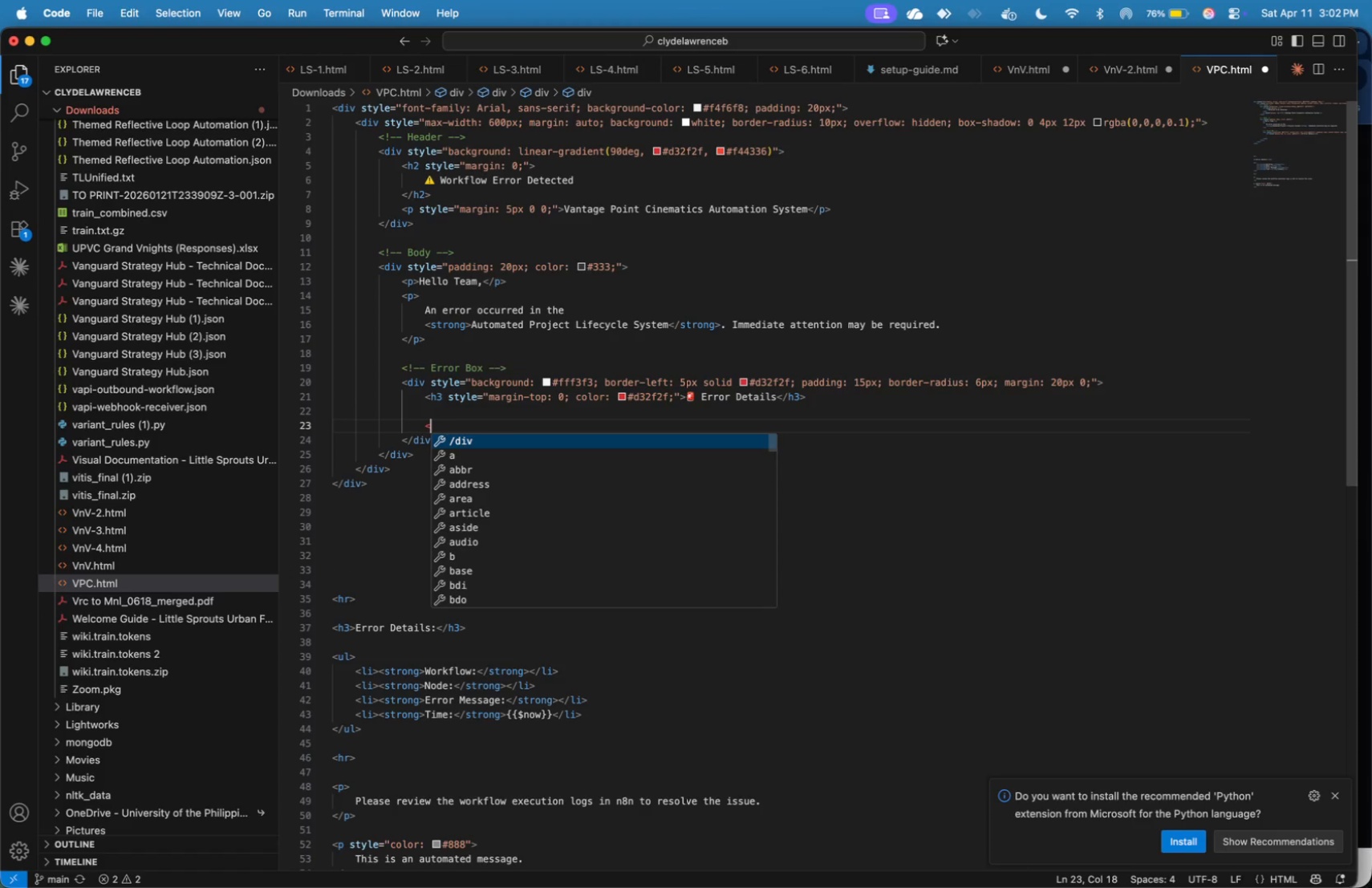 
key(Meta+T)
 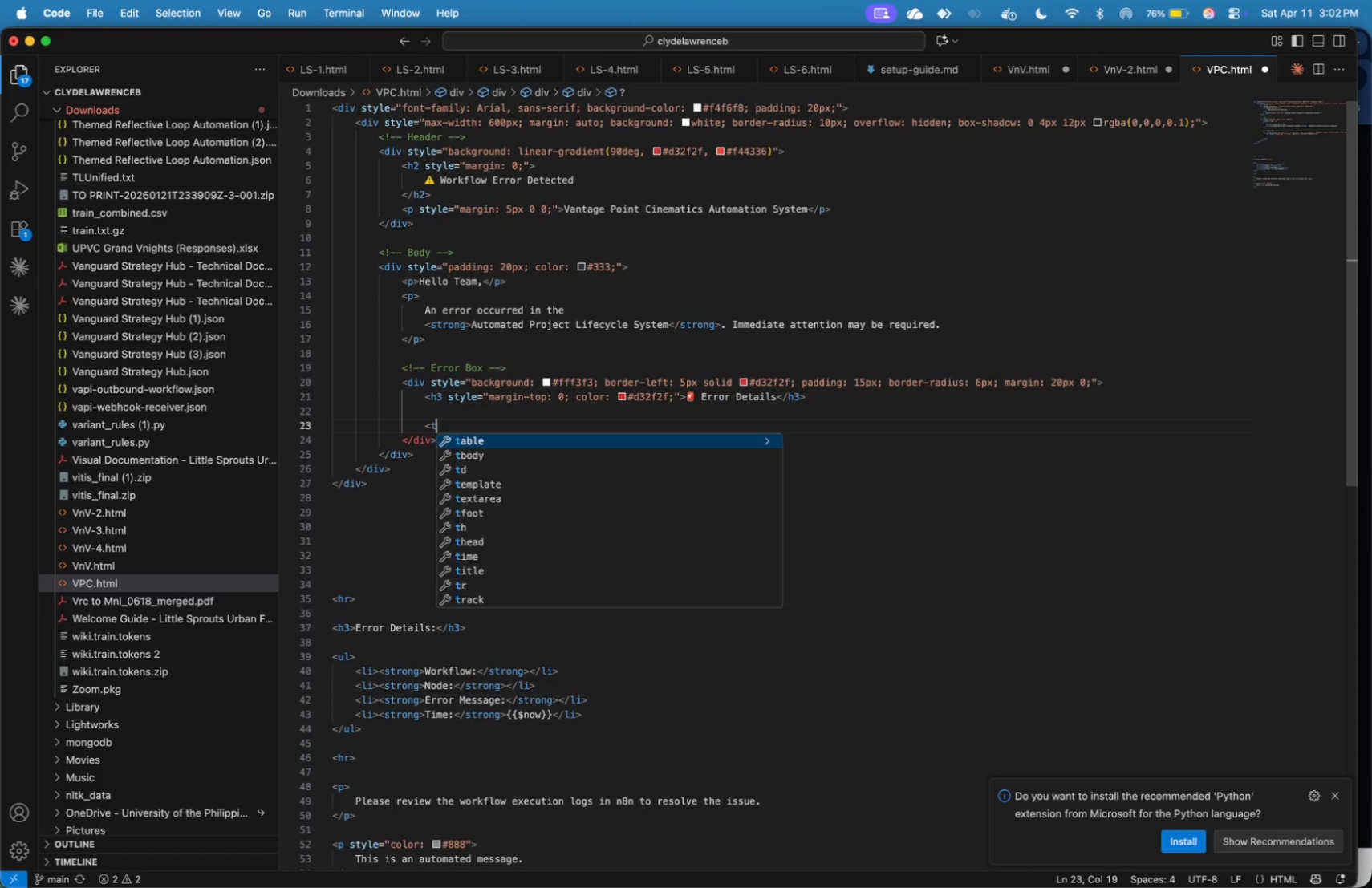 
key(Meta+A)
 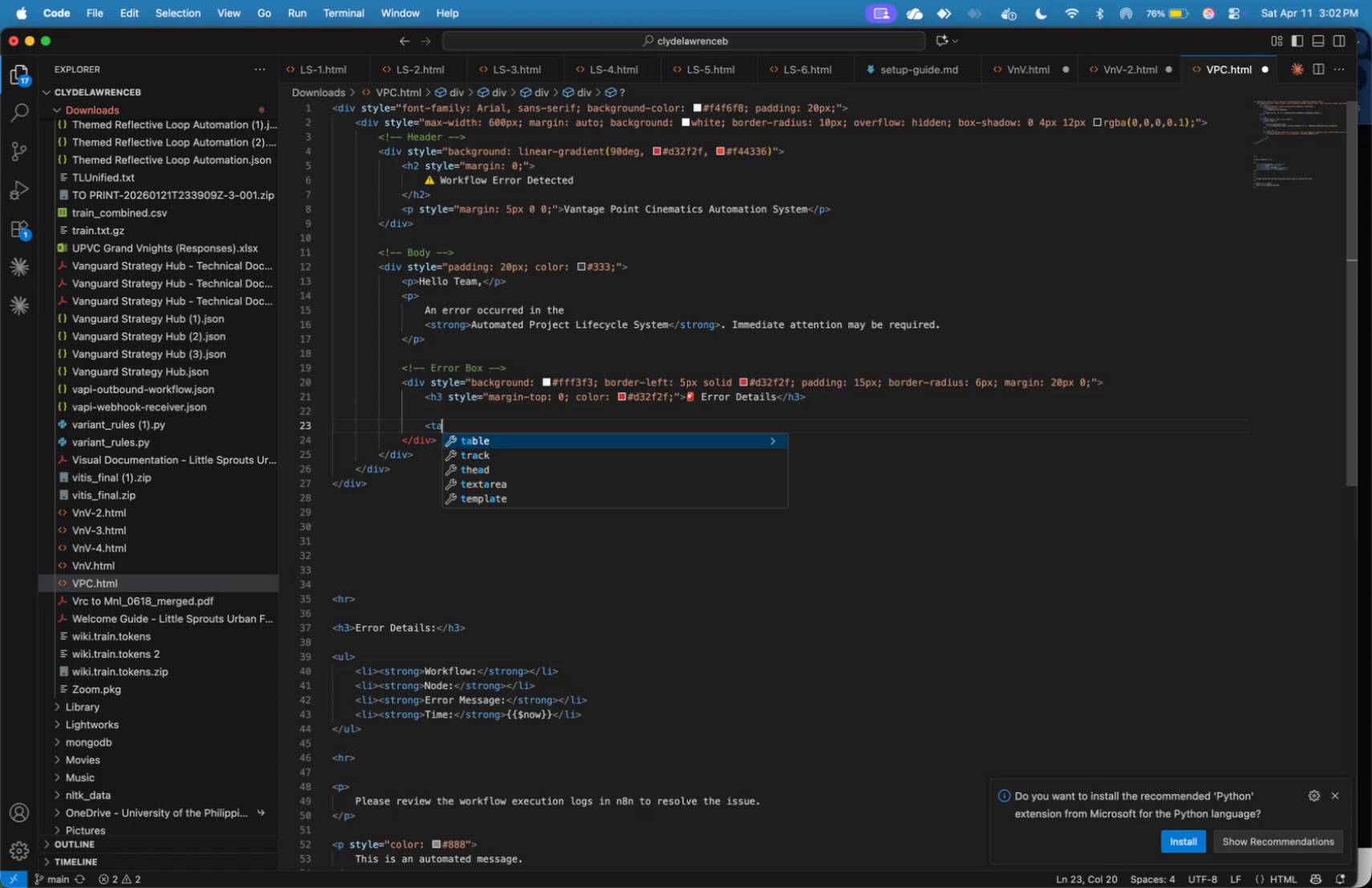 
key(Meta+B)
 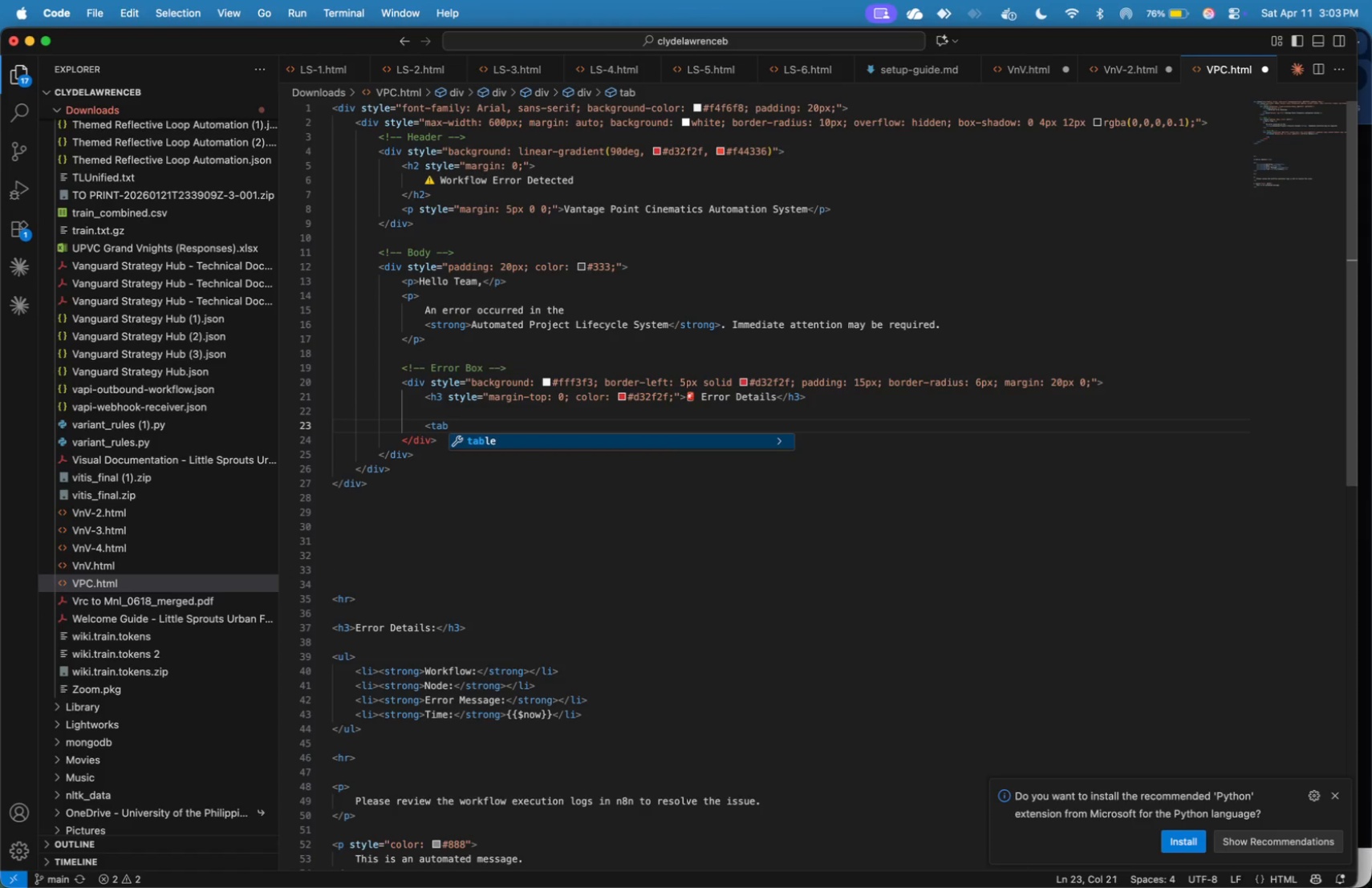 
key(Meta+L)
 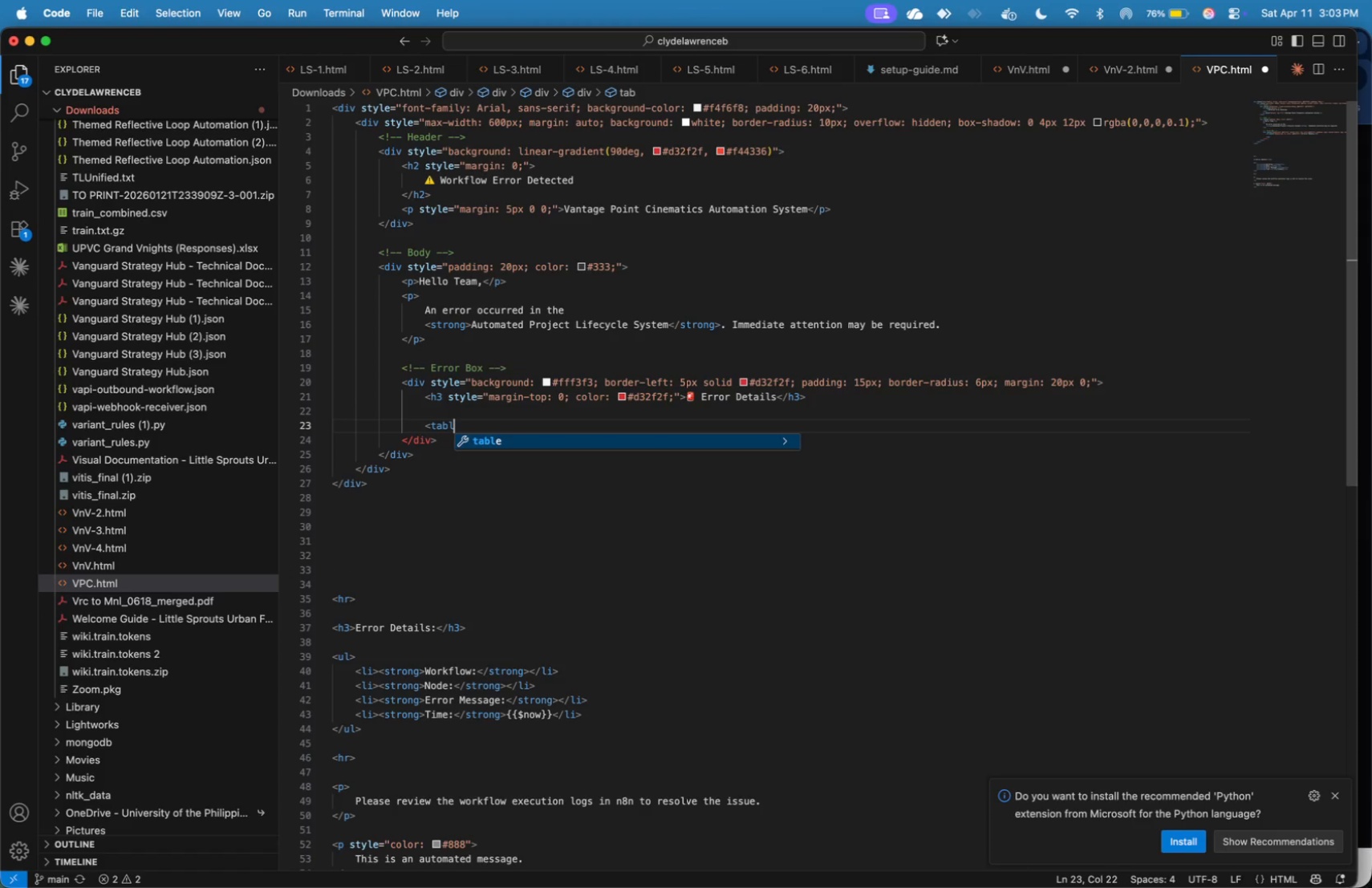 
key(Meta+E)
 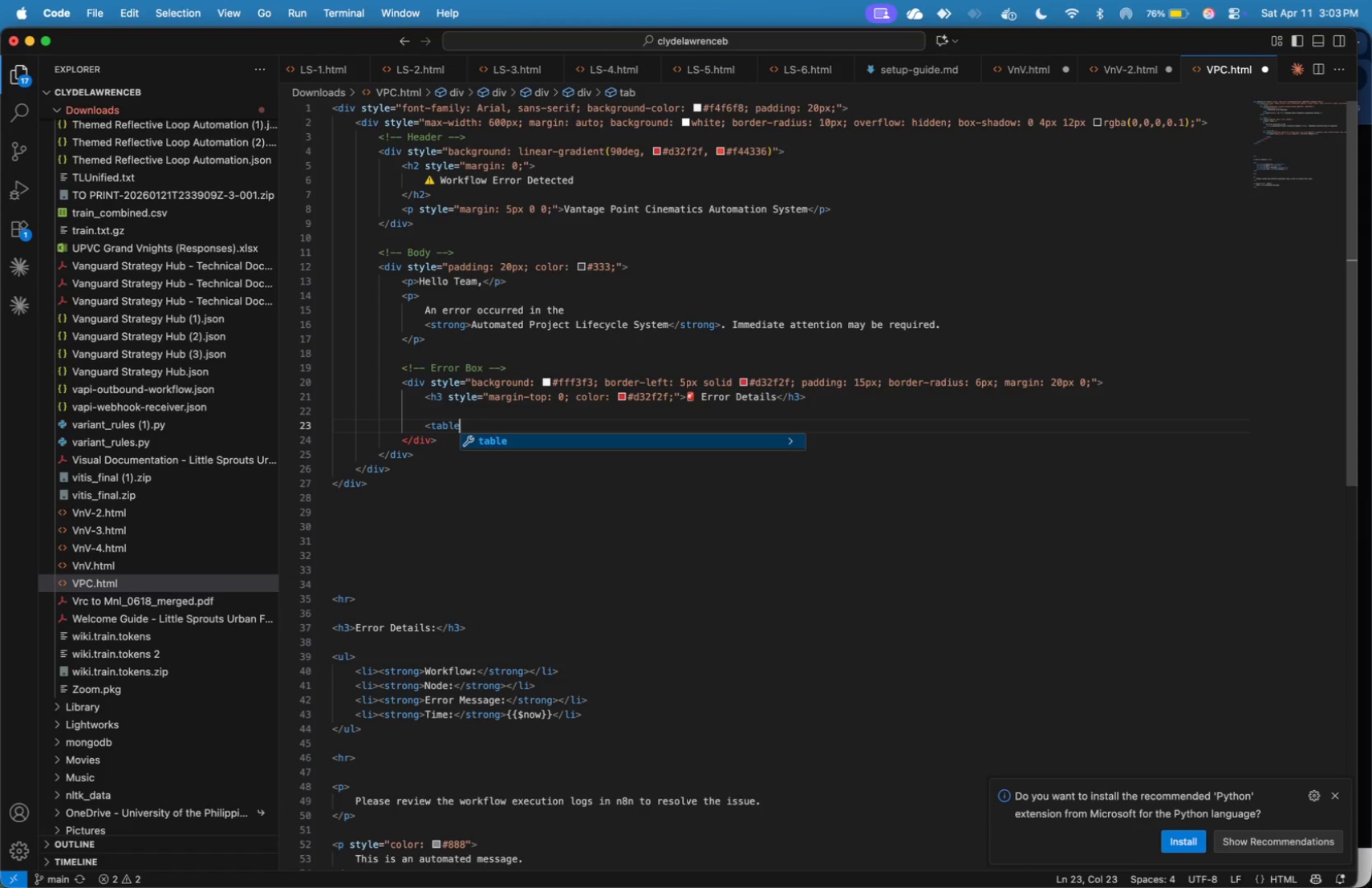 
key(Meta+Shift+Period)
 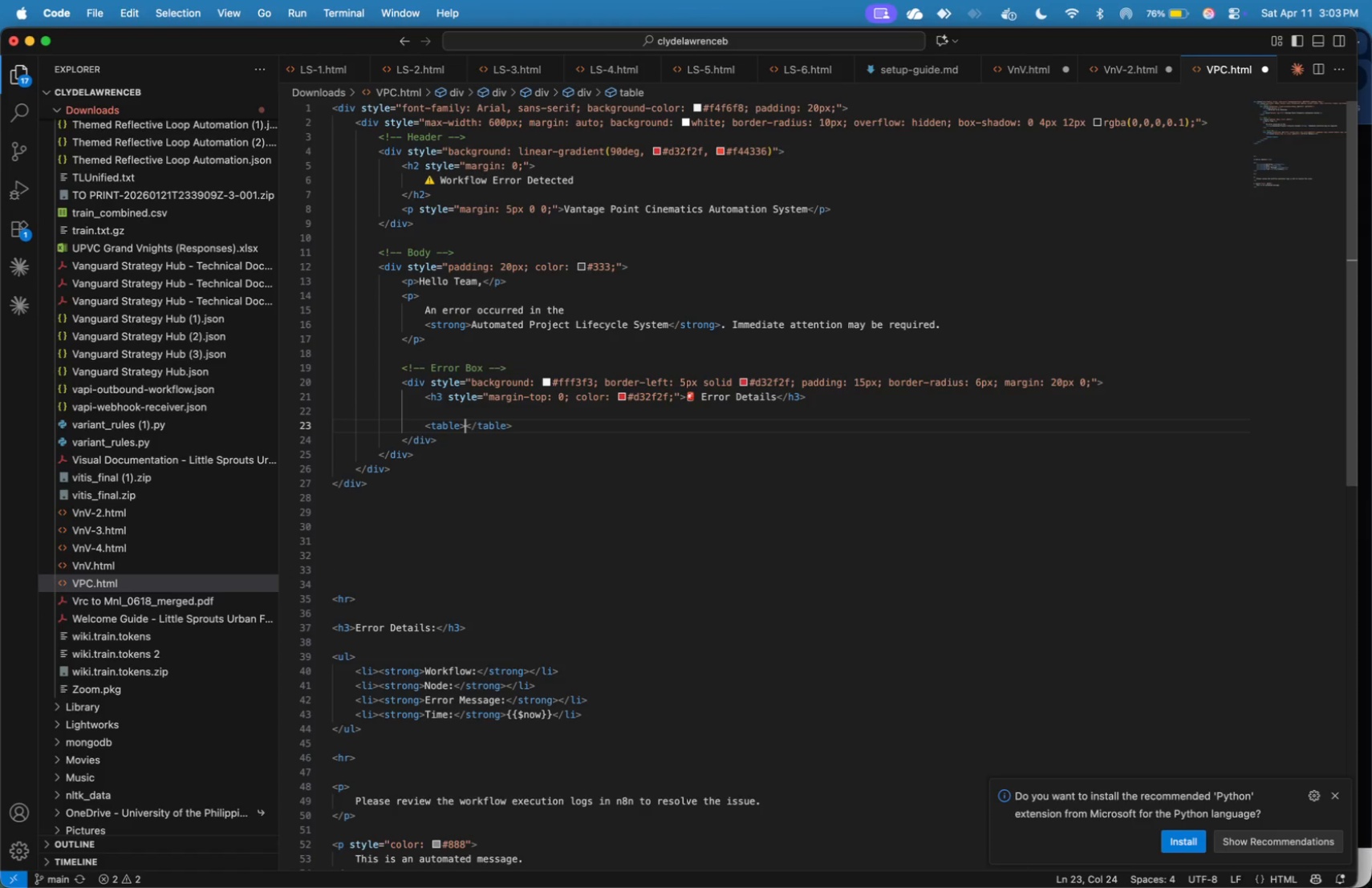 
key(Meta+Enter)
 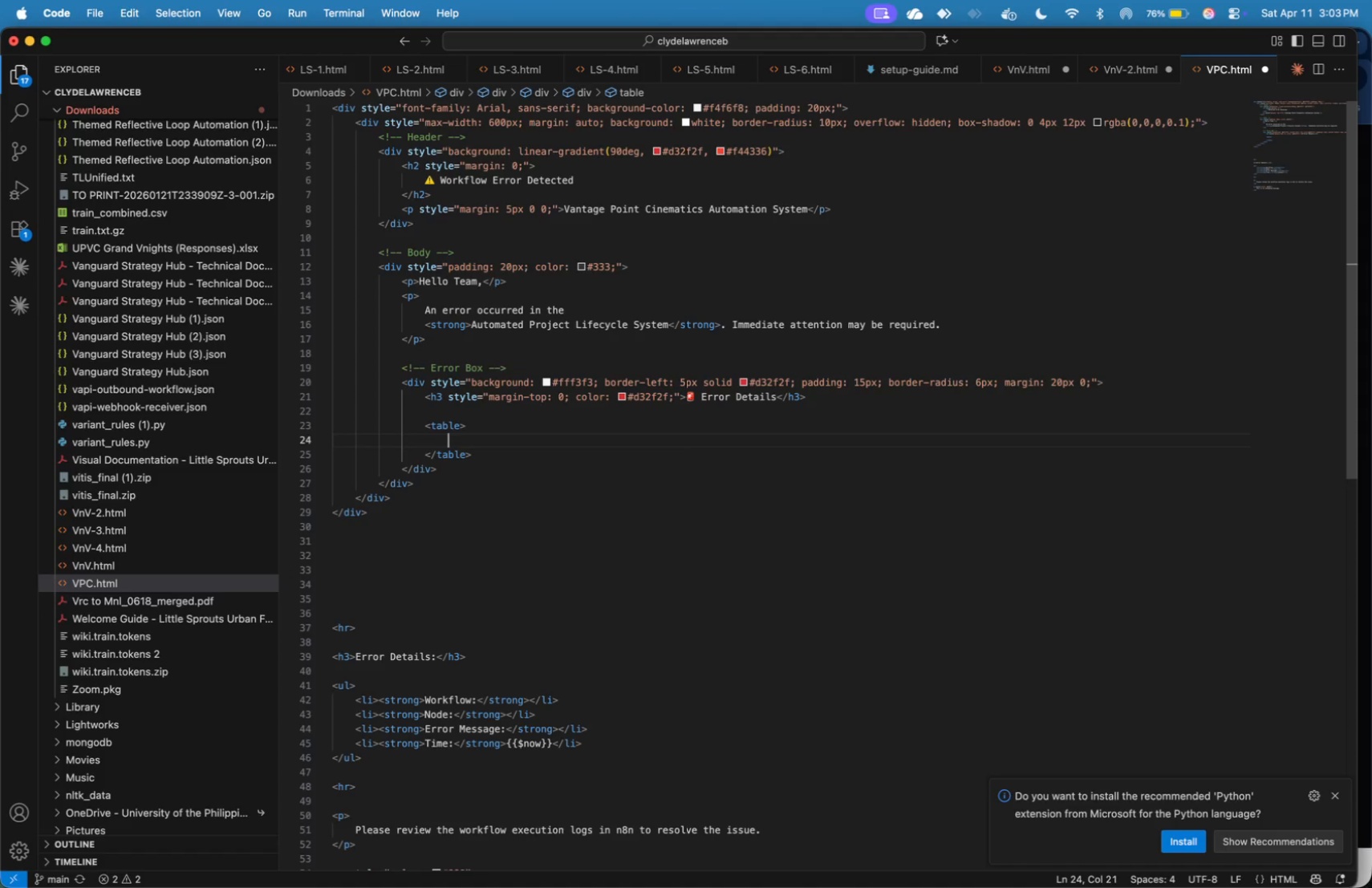 
key(Meta+ArrowUp)
 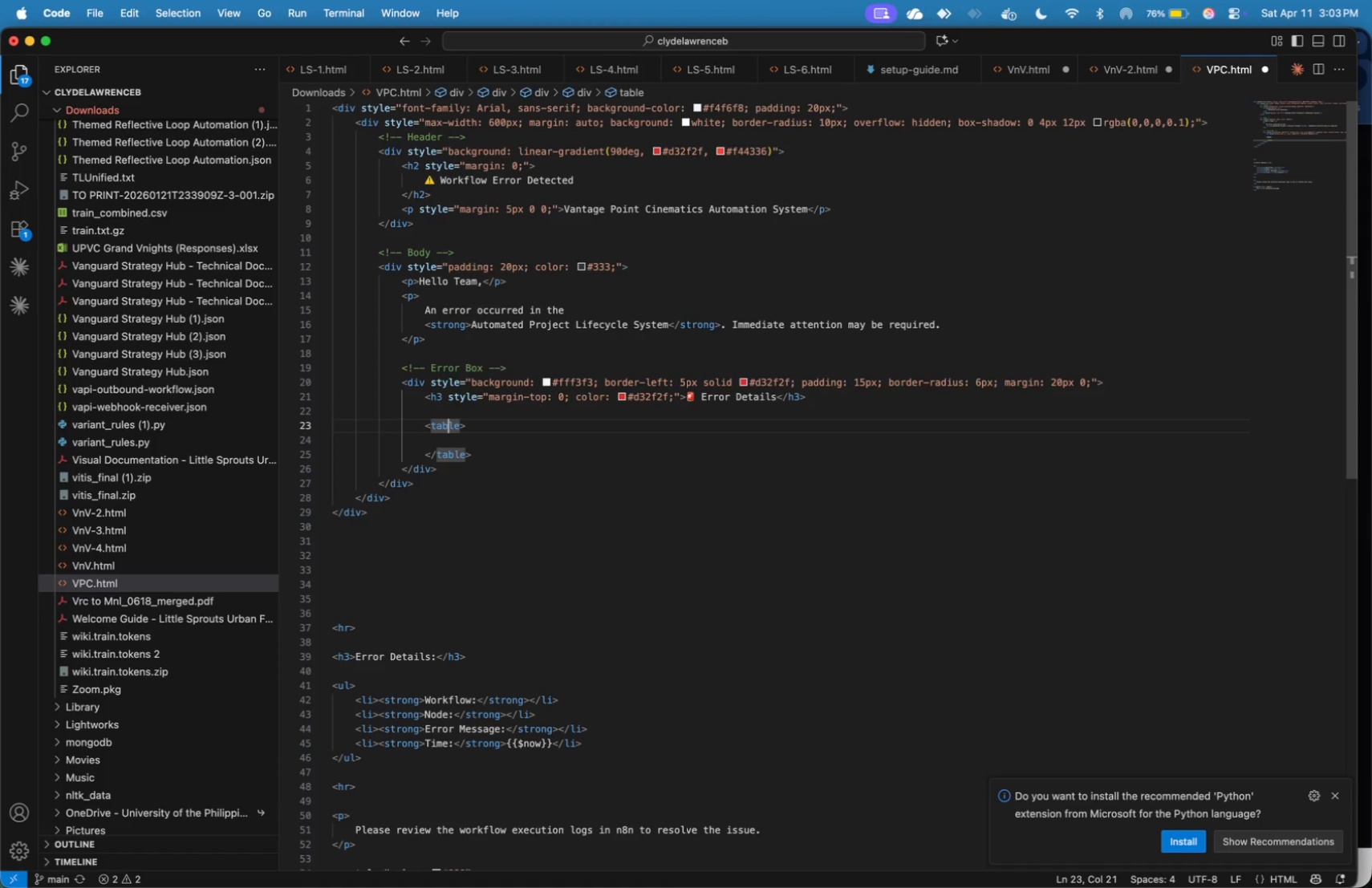 
key(Meta+ArrowRight)
 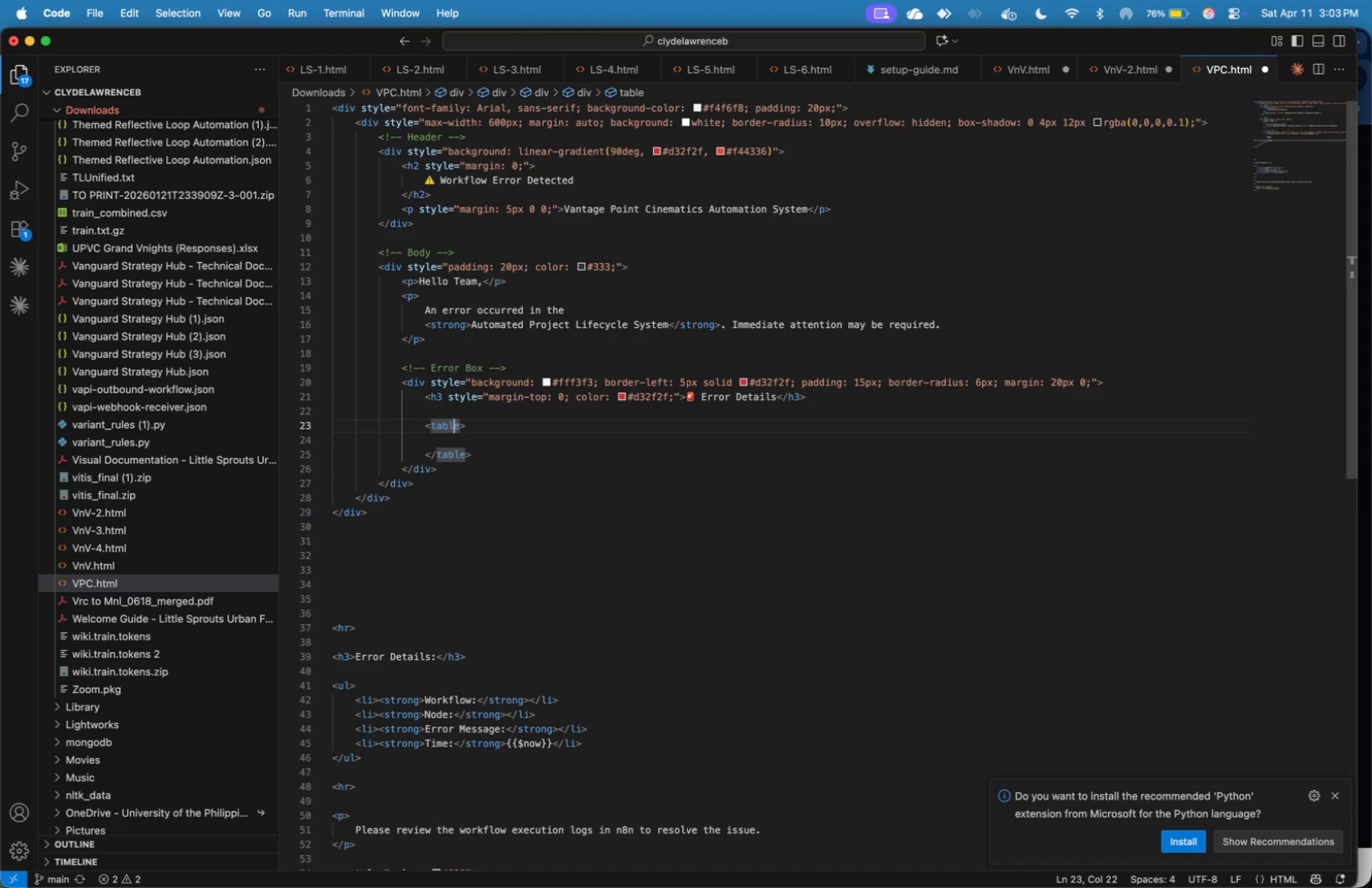 
key(Meta+Space)
 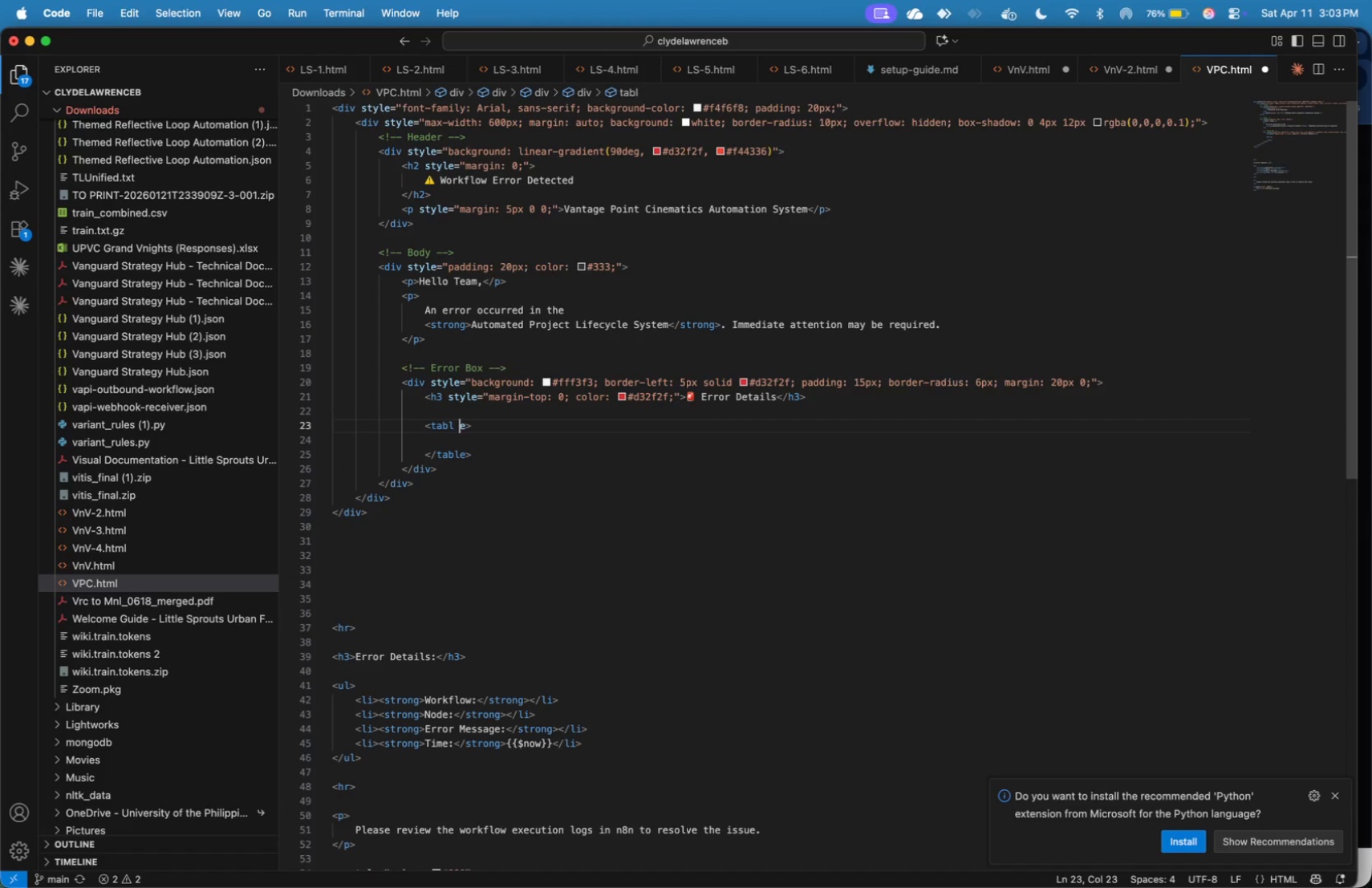 
key(Meta+Backspace)
 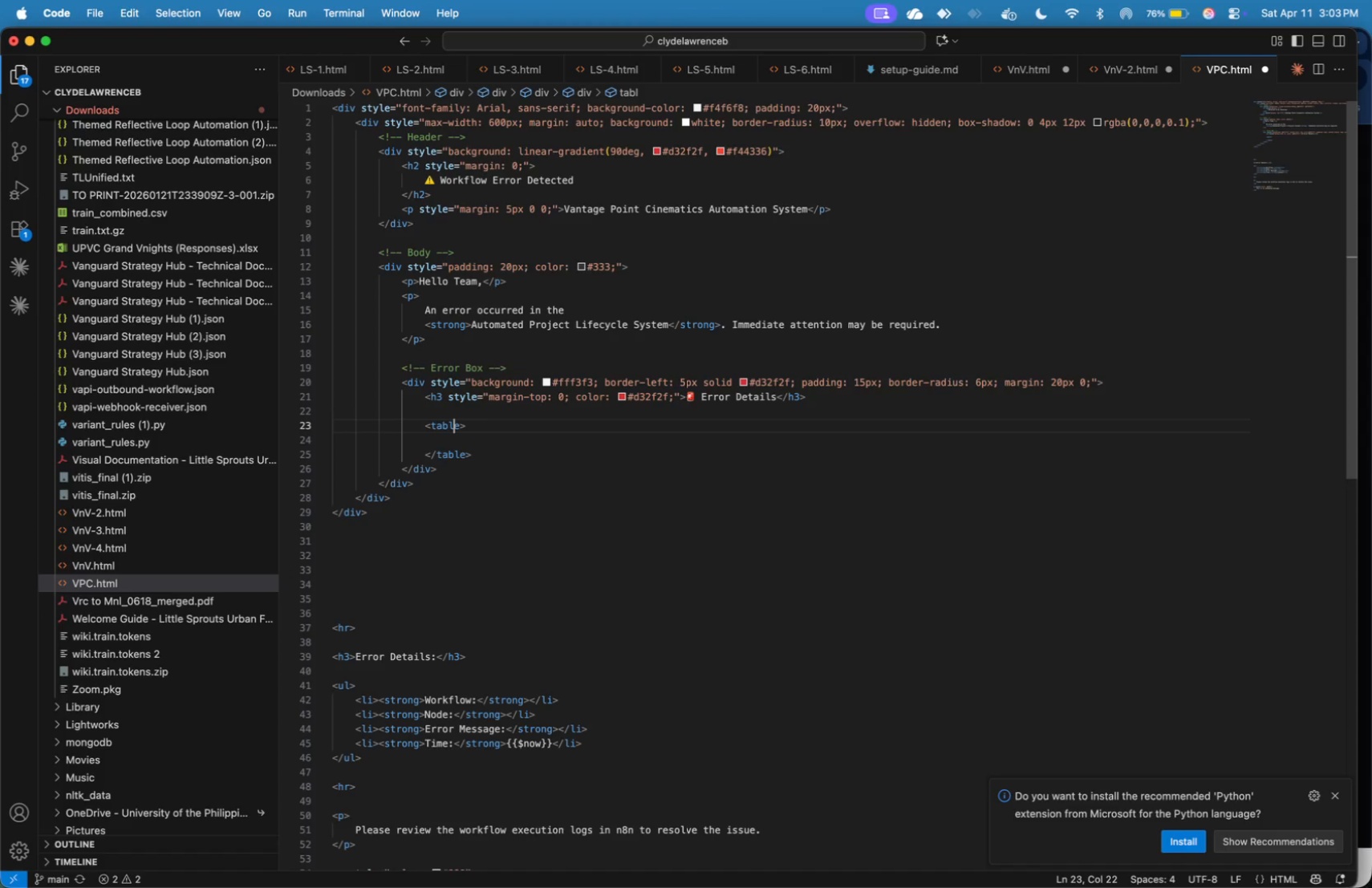 
key(Meta+ArrowRight)
 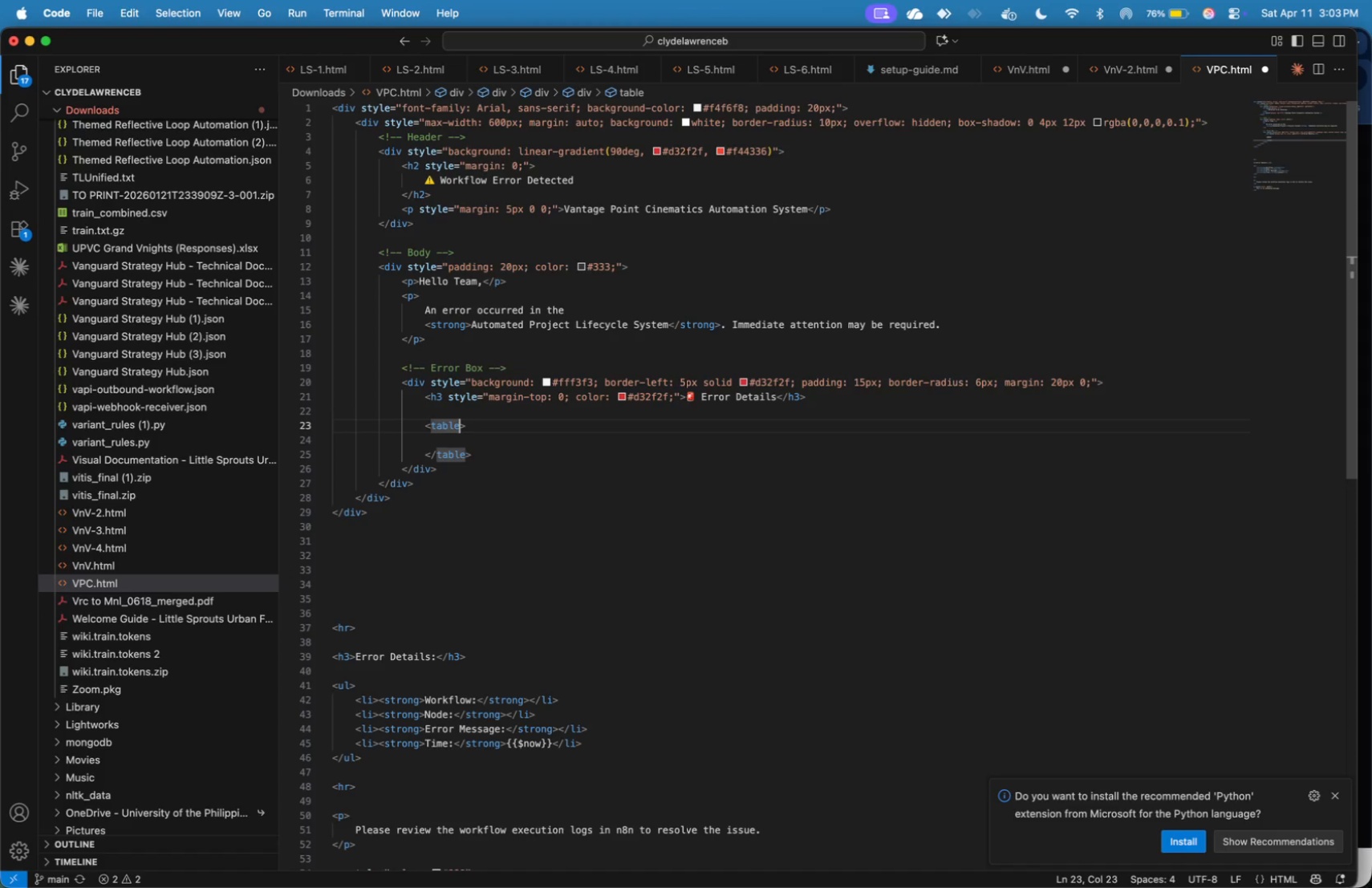 
key(Meta+Space)
 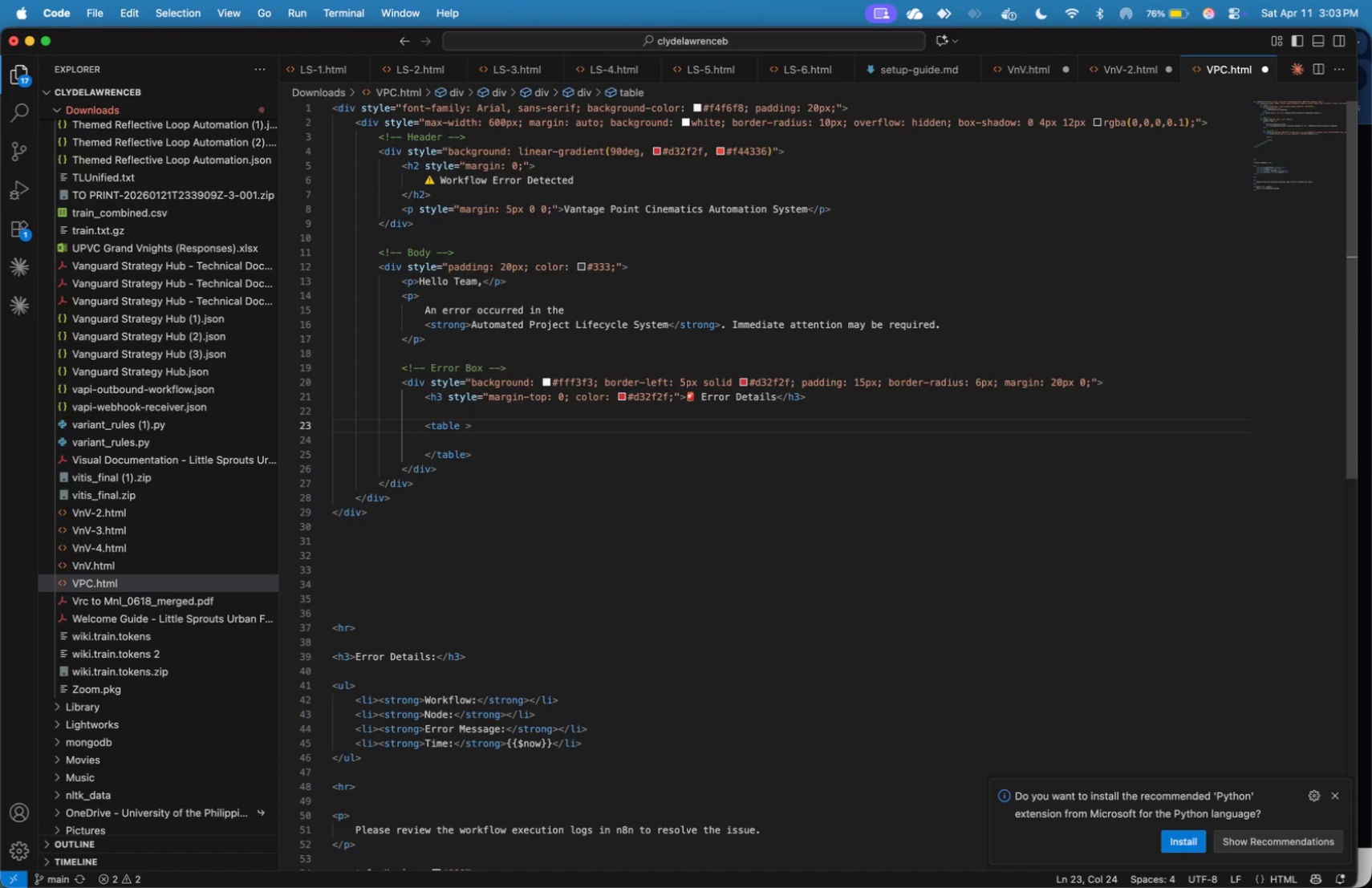 
key(Meta+S)
 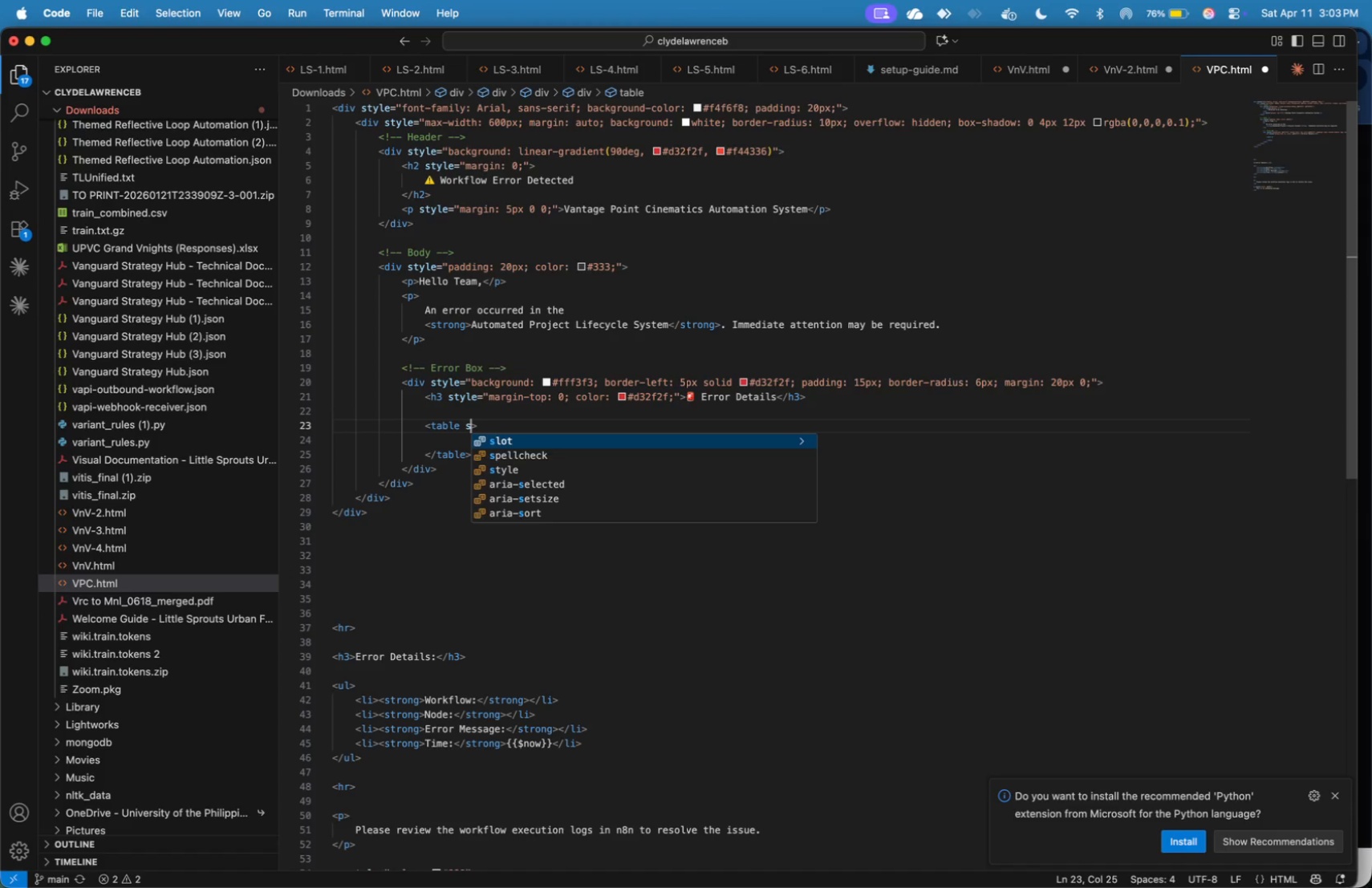 
key(Meta+T)
 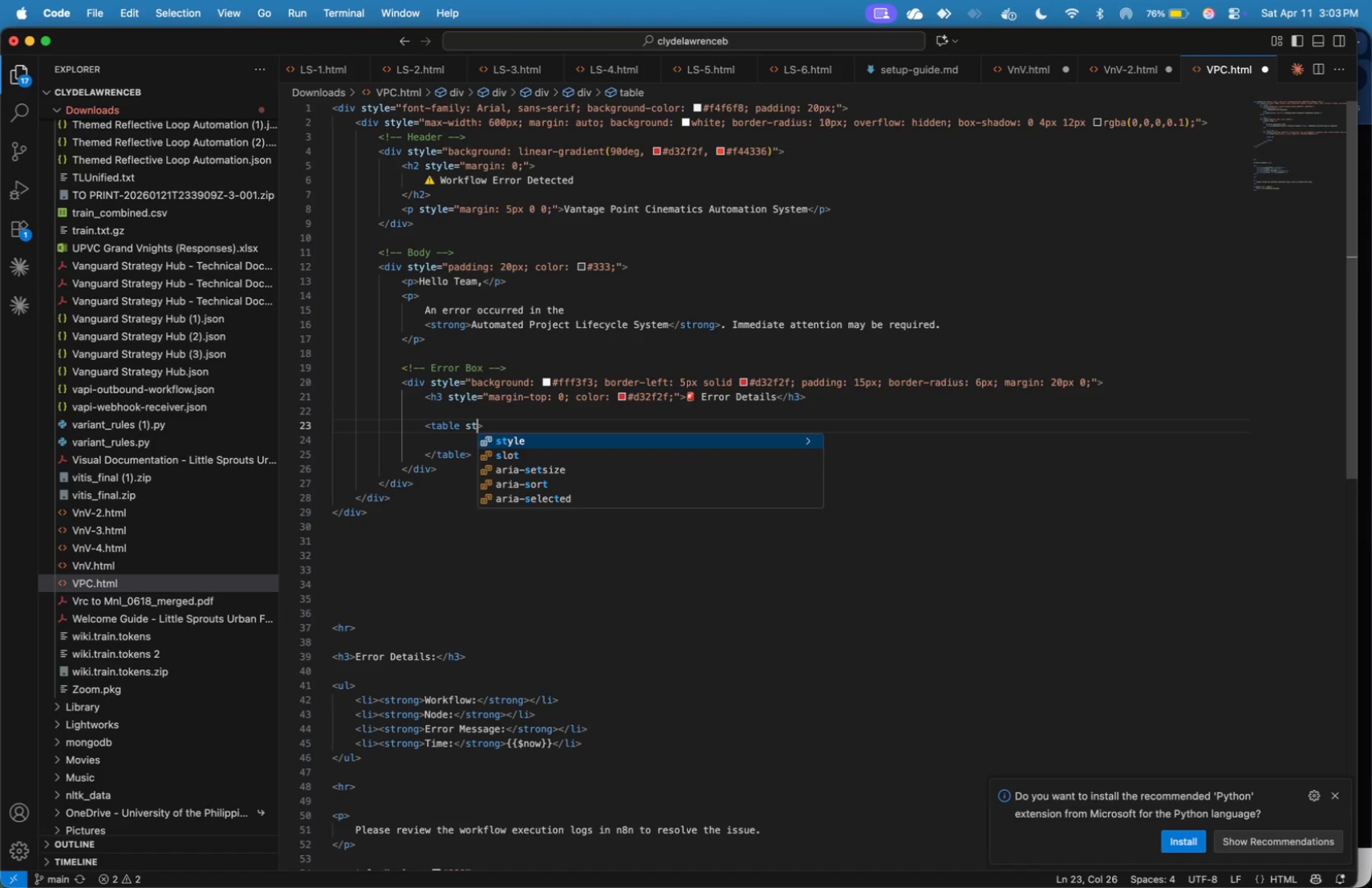 
key(Meta+Y)
 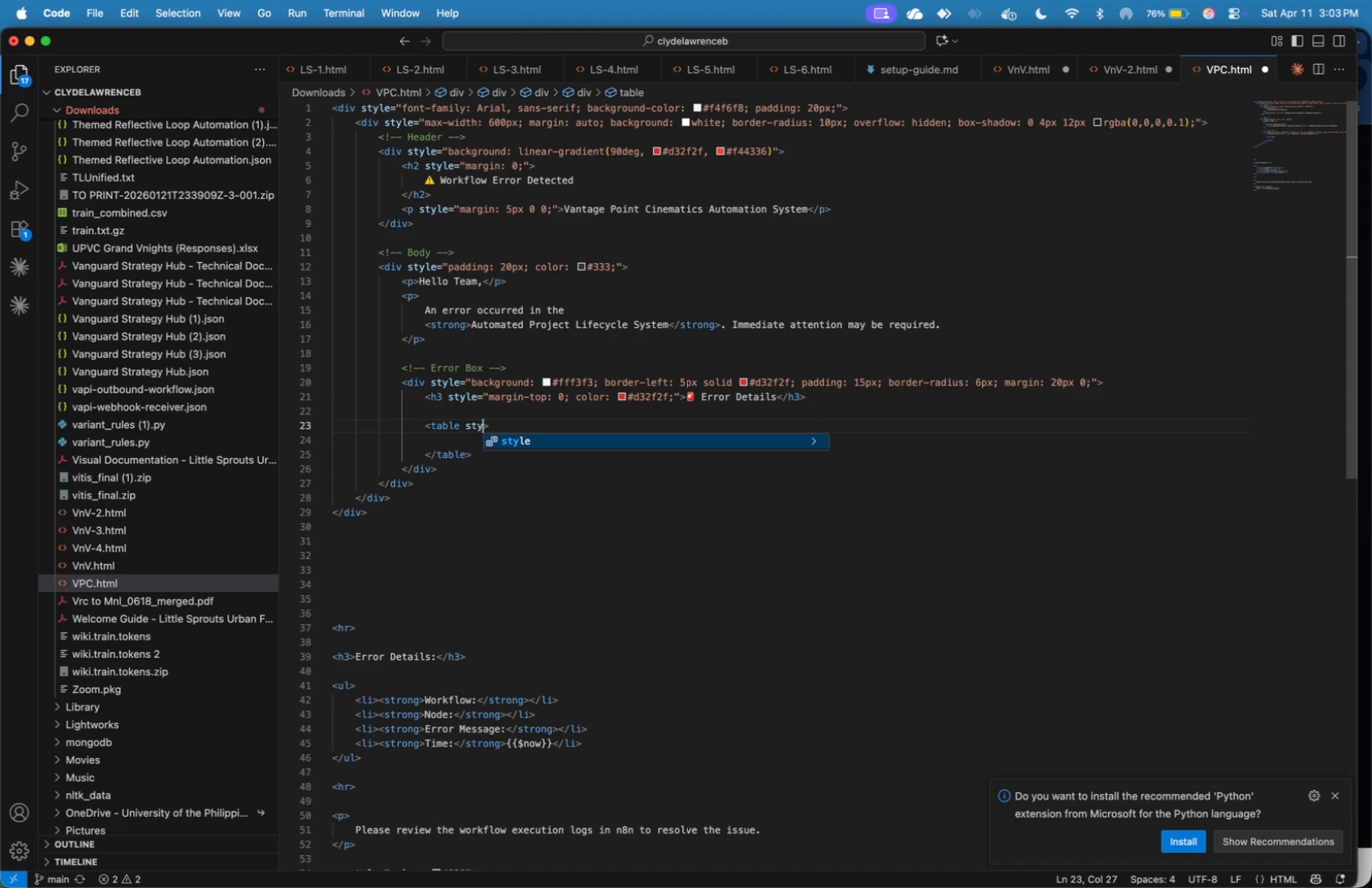 
key(Meta+L)
 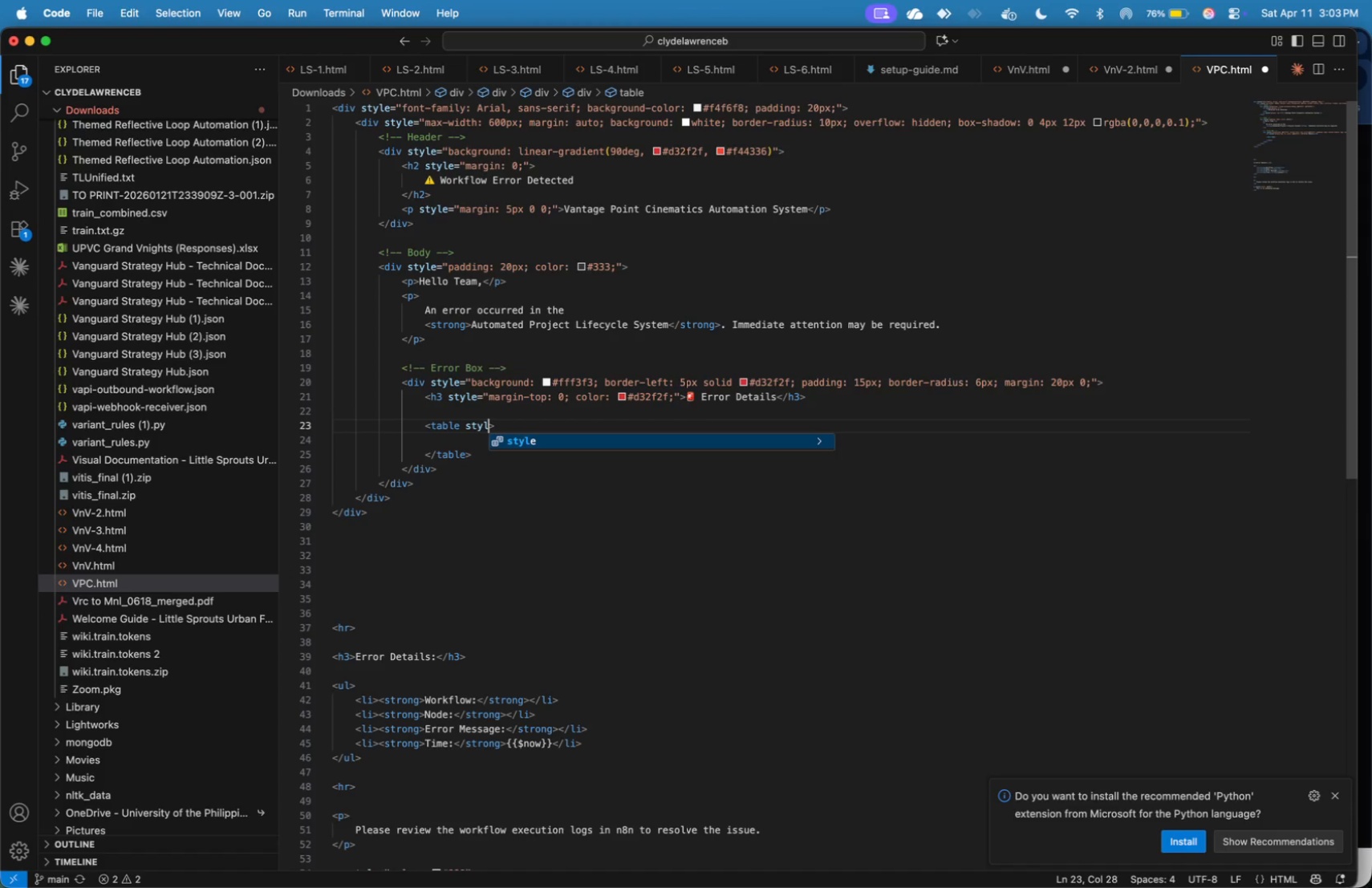 
key(Meta+E)
 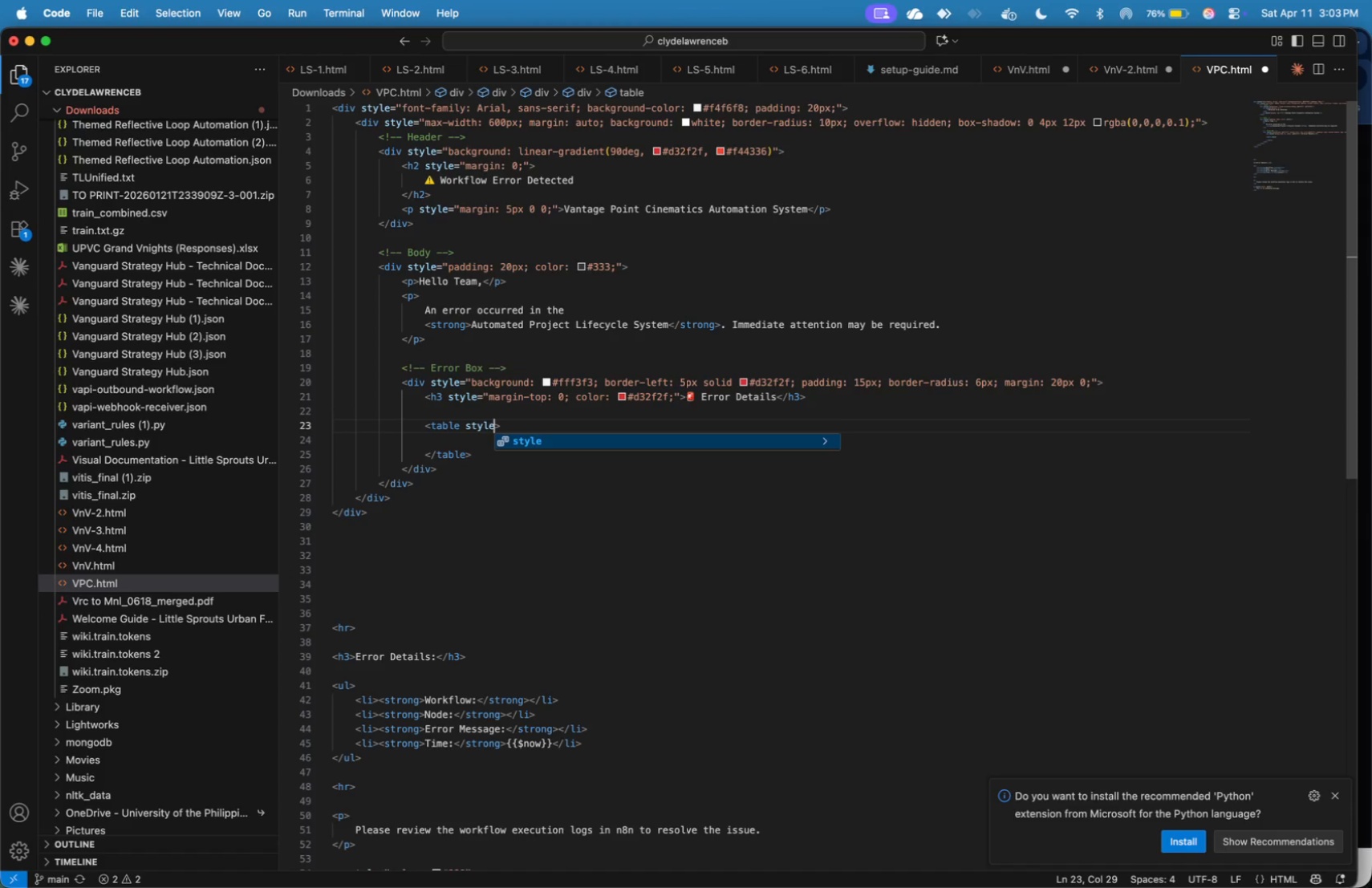 
key(Meta+Equal)
 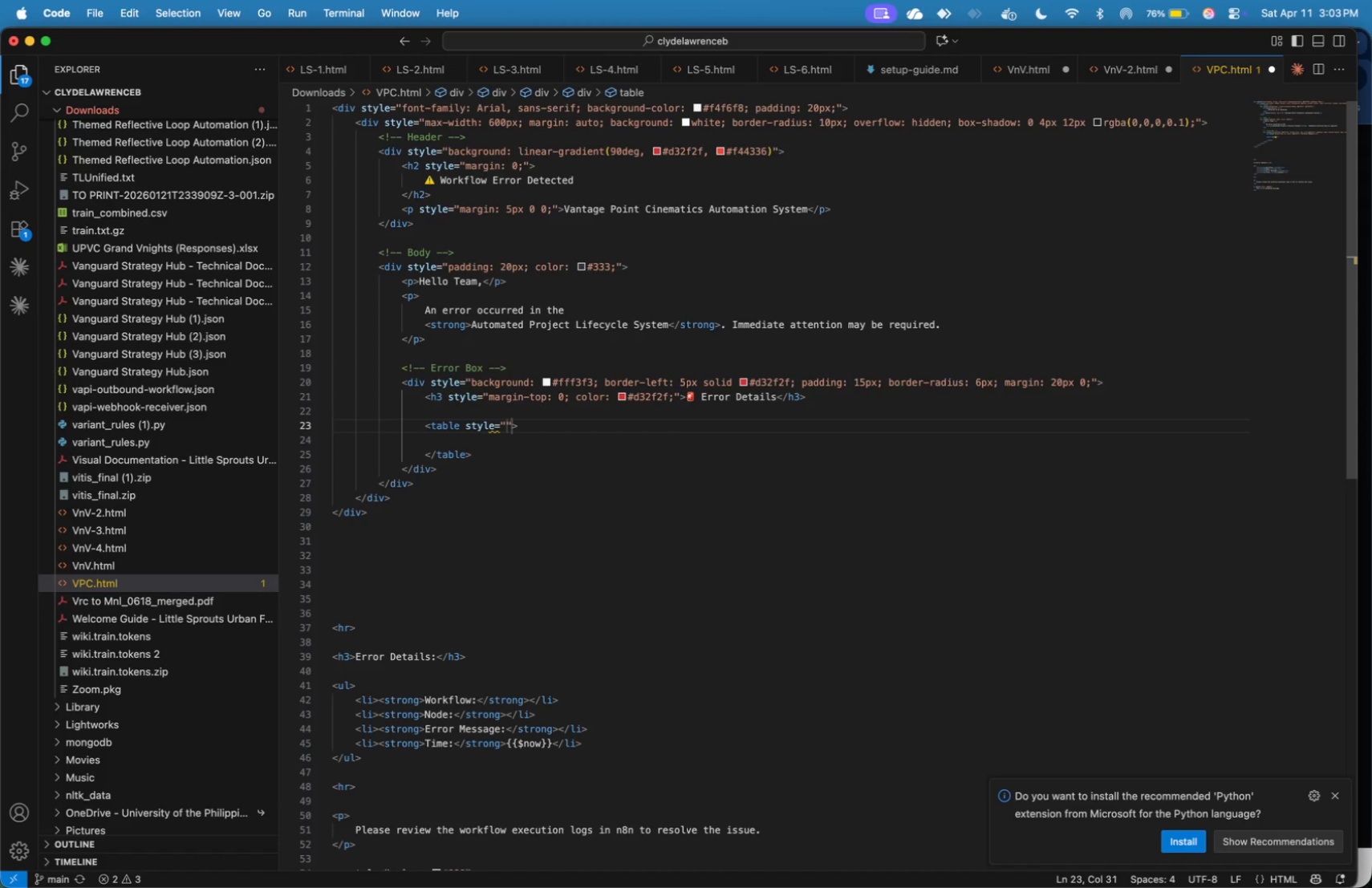 
key(Meta+W)
 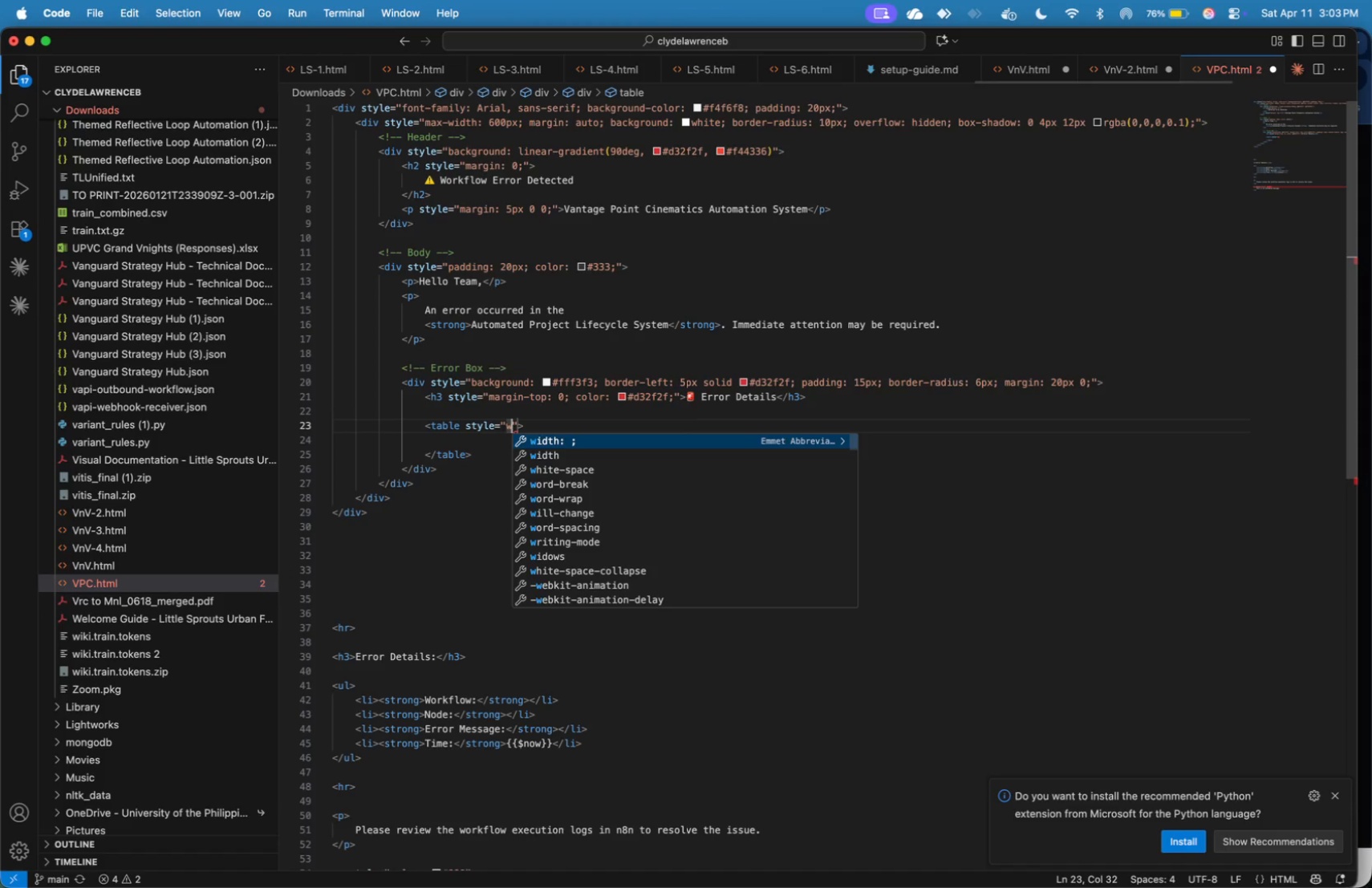 
key(Meta+I)
 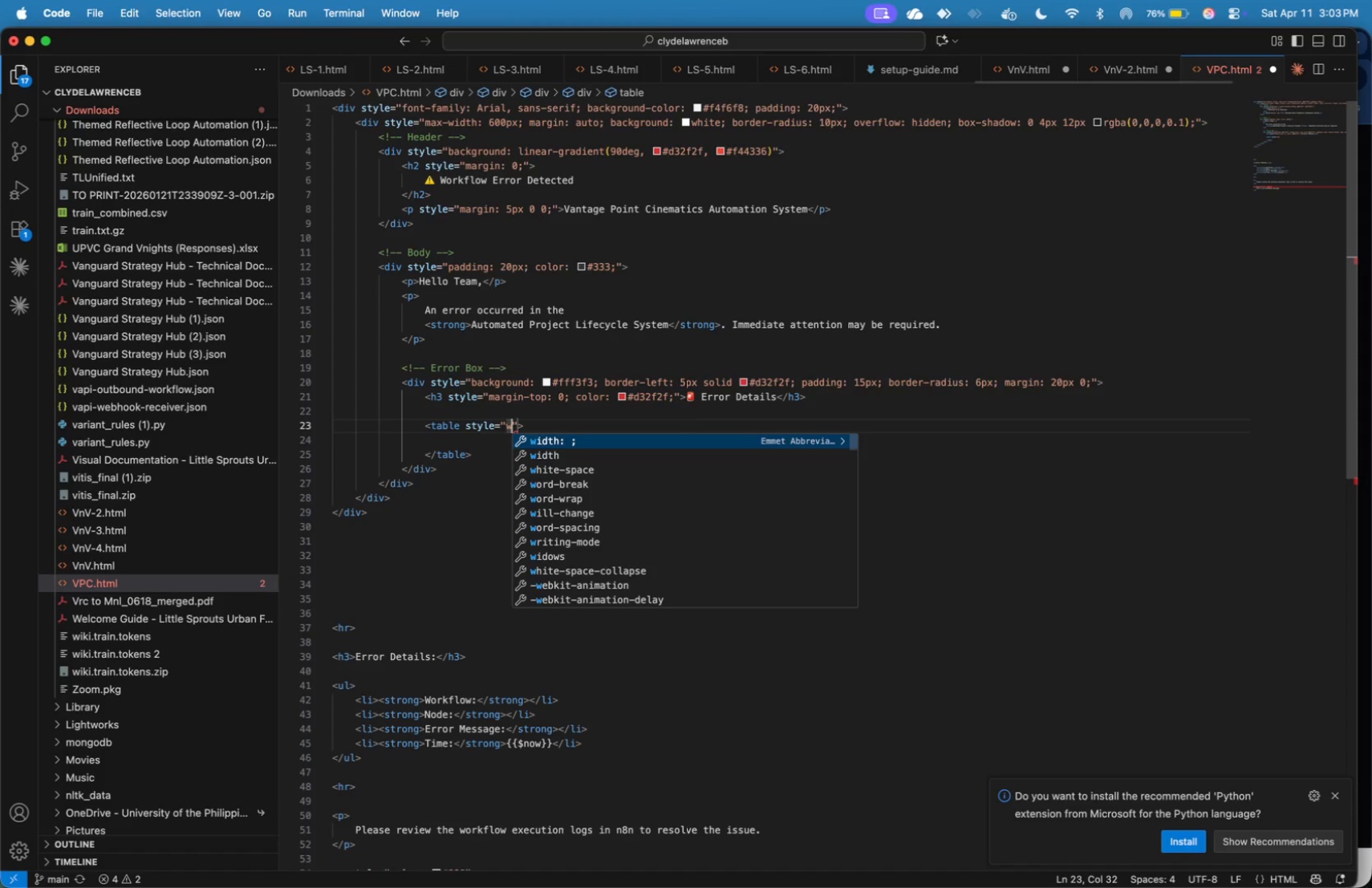 
key(Meta+D)
 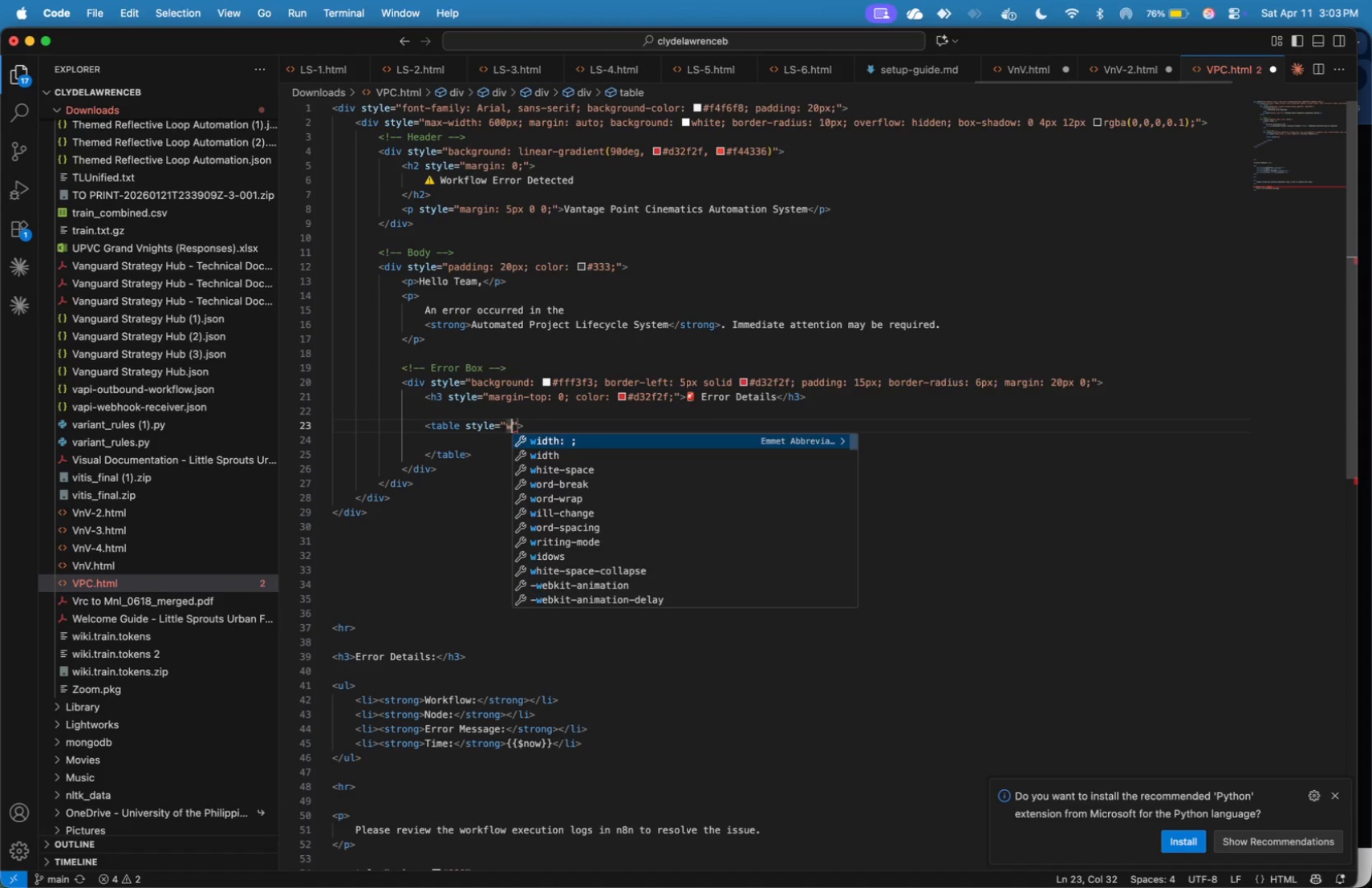 
key(Meta+T)
 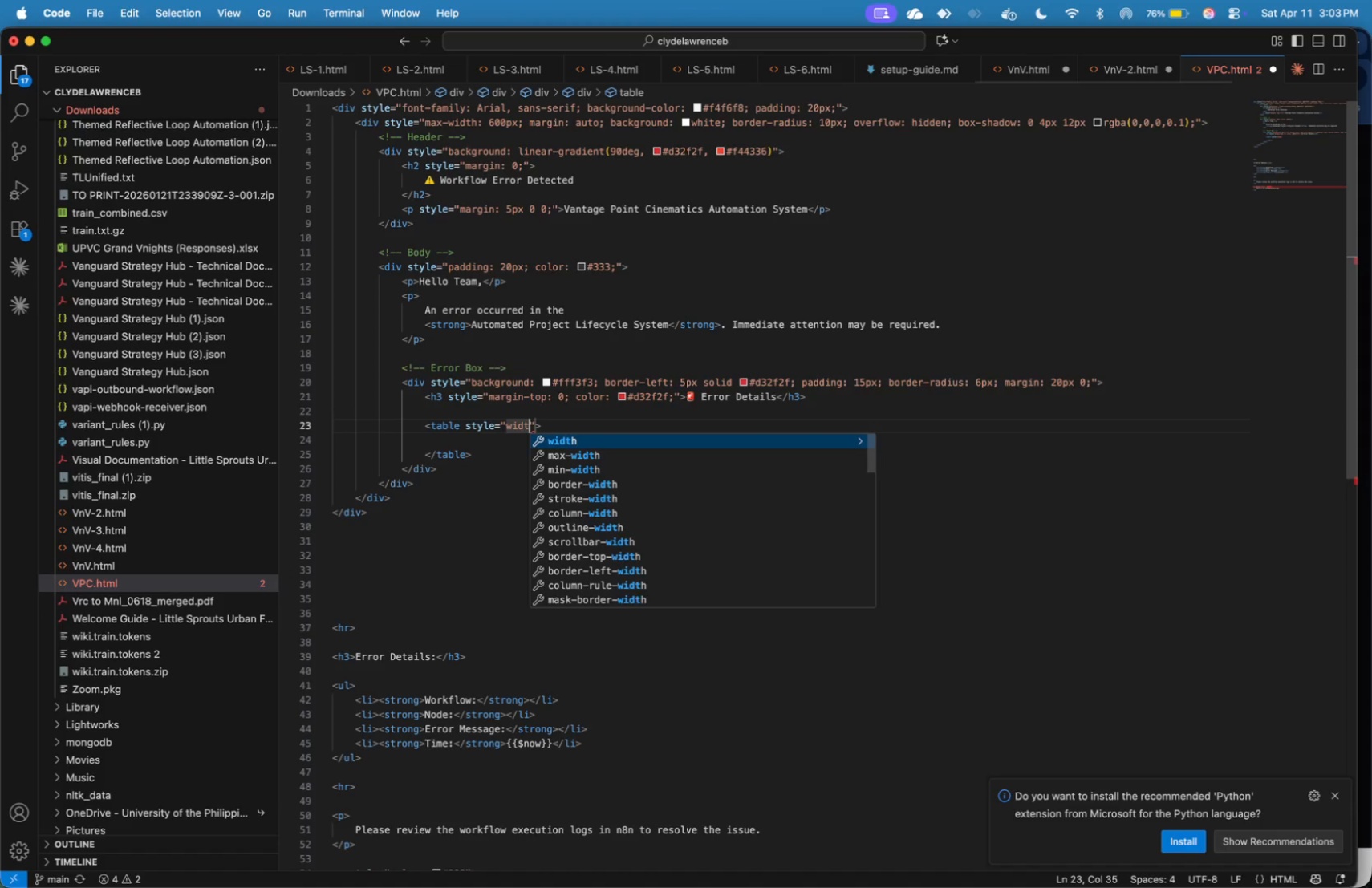 
key(Meta+H)
 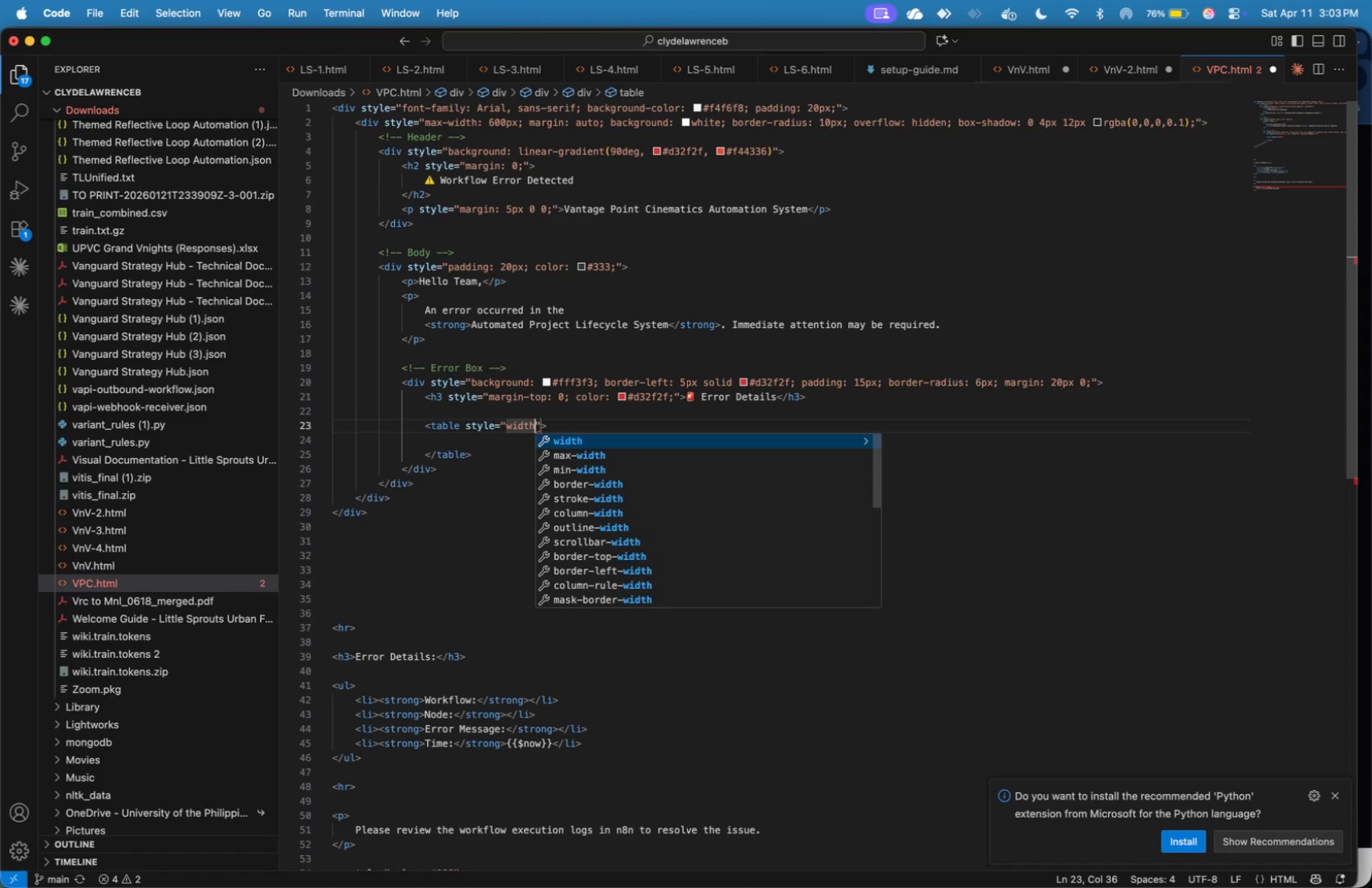 
key(Meta+Shift+Semicolon)
 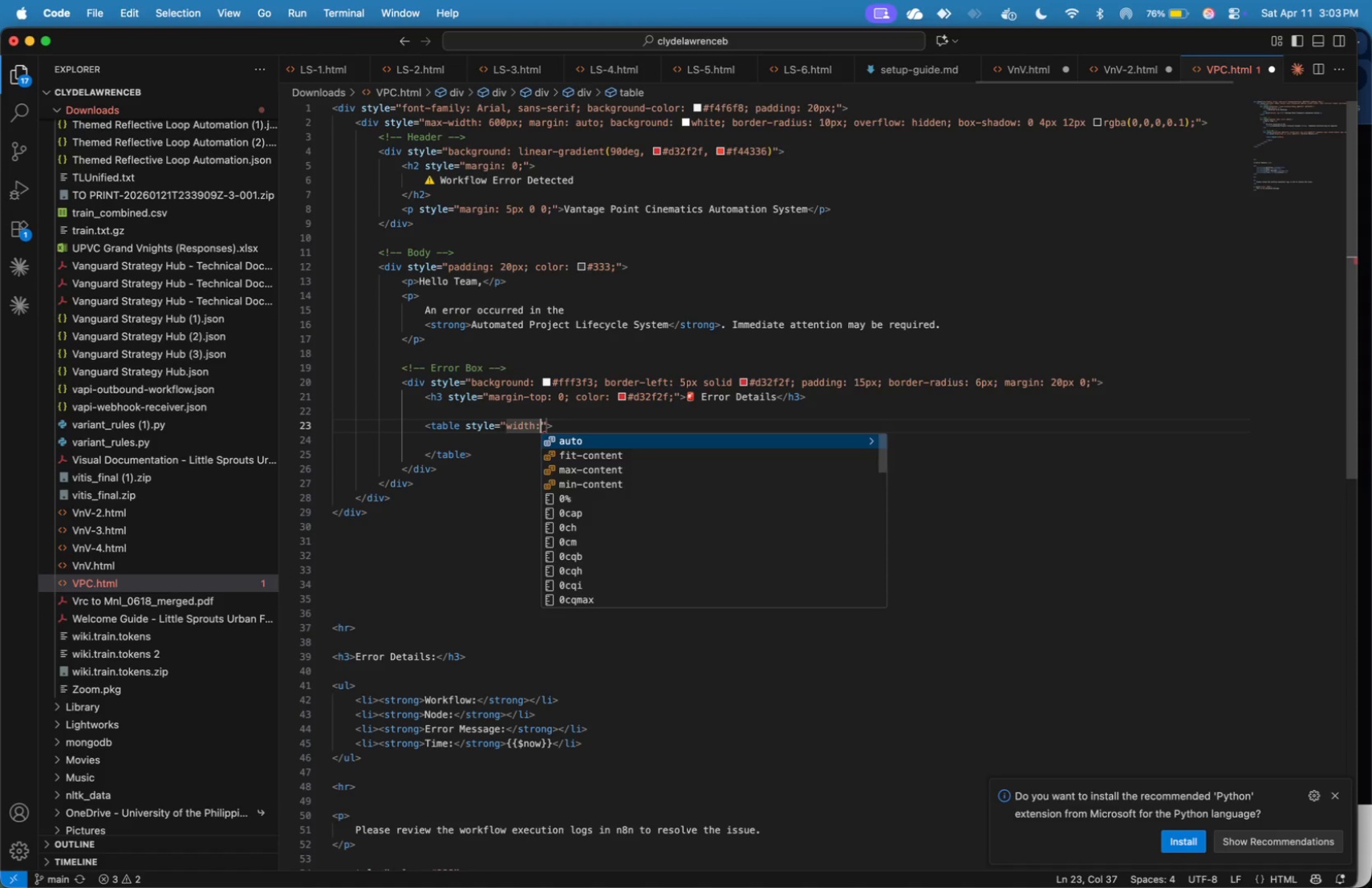 
key(Meta+Space)
 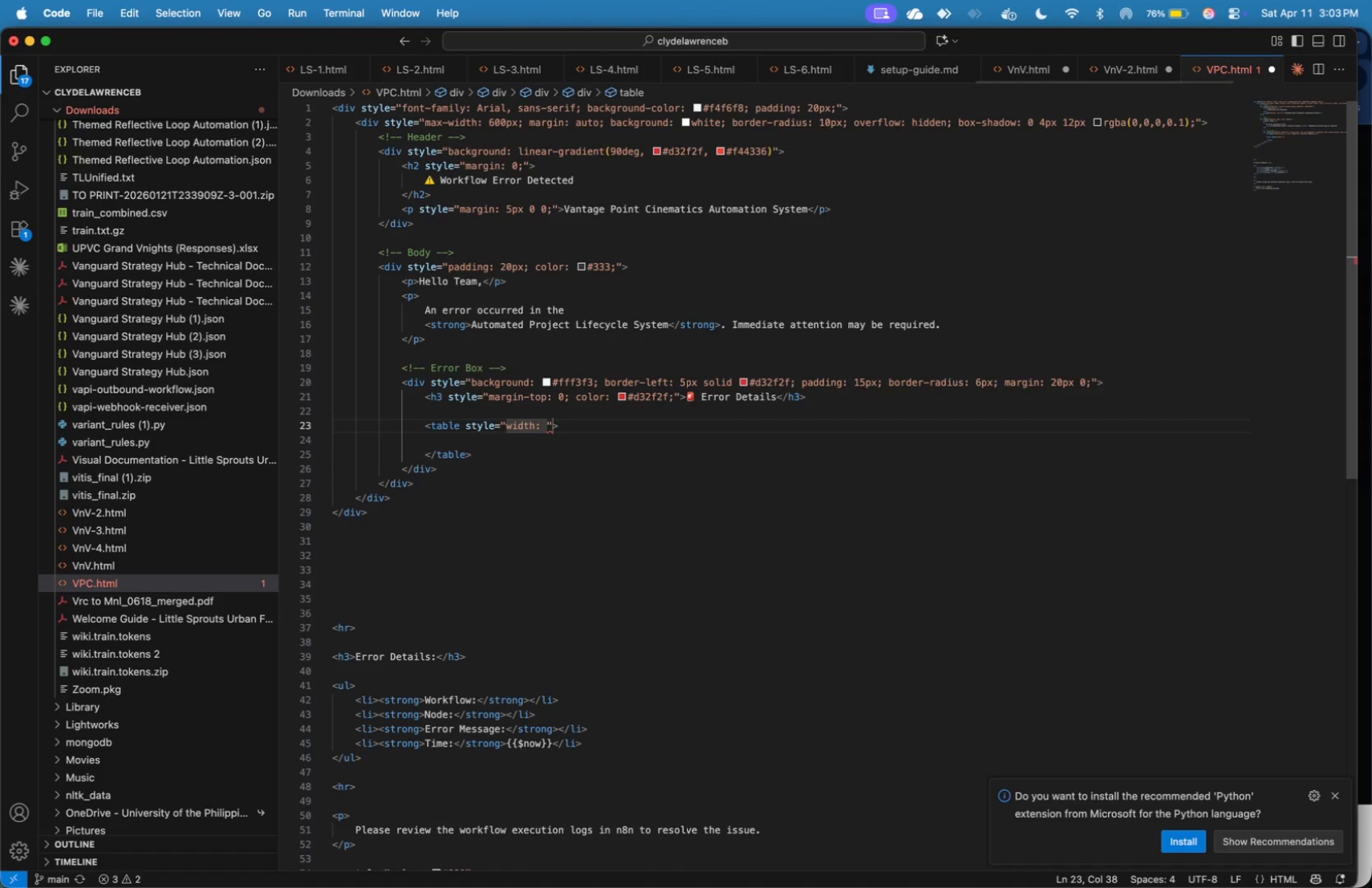 
key(Meta+1)
 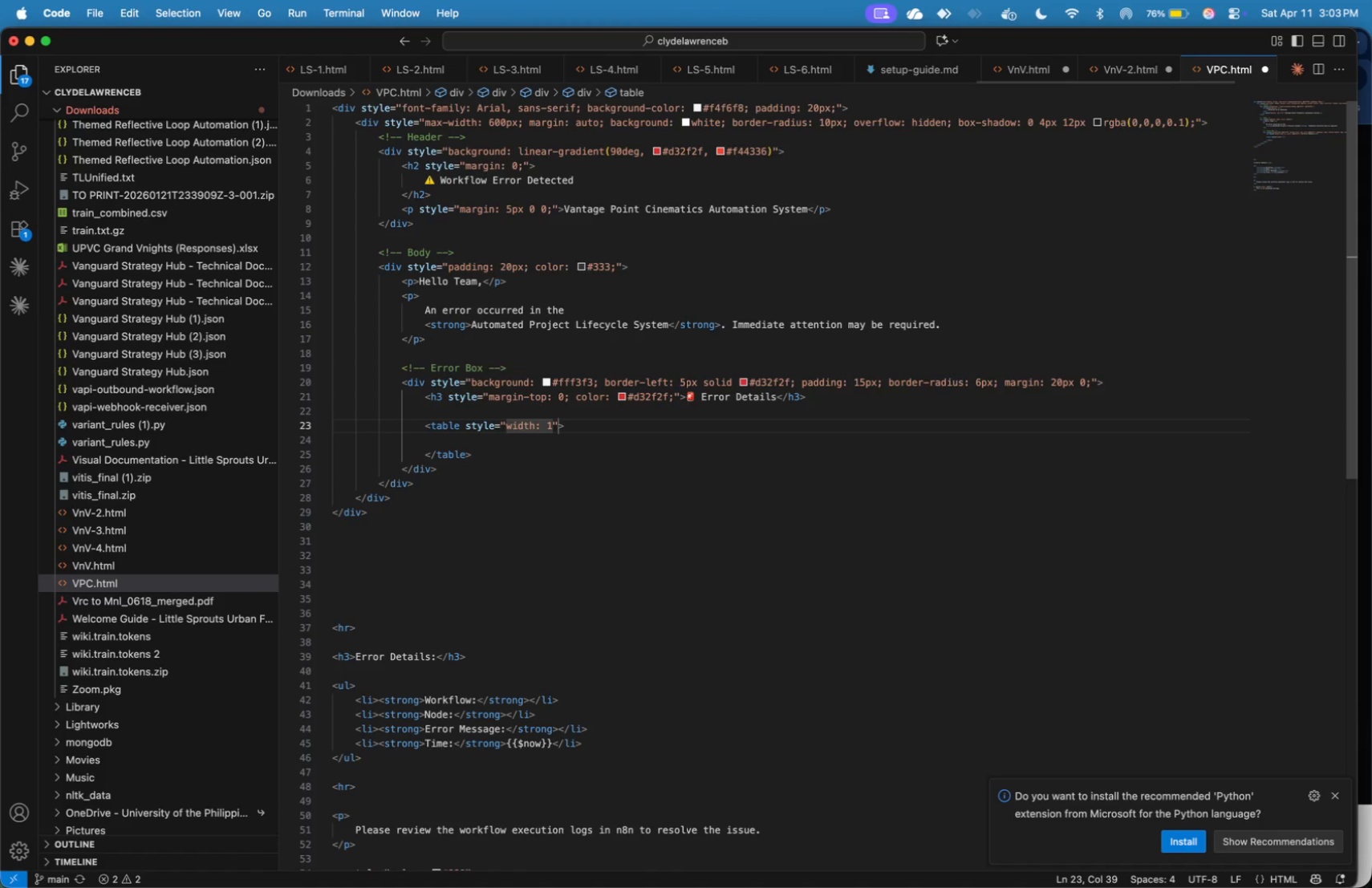 
key(Meta+0)
 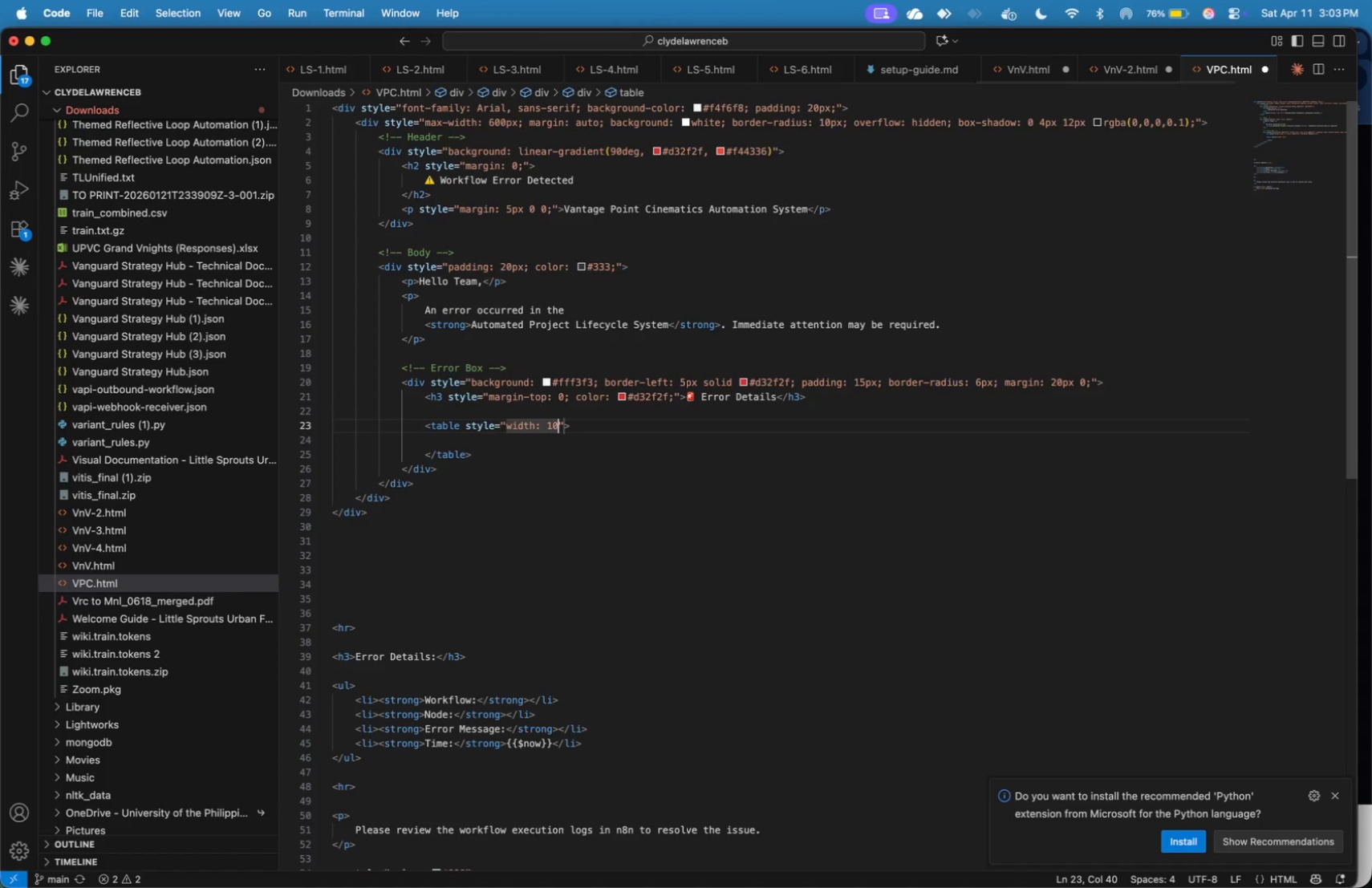 
key(Meta+0)
 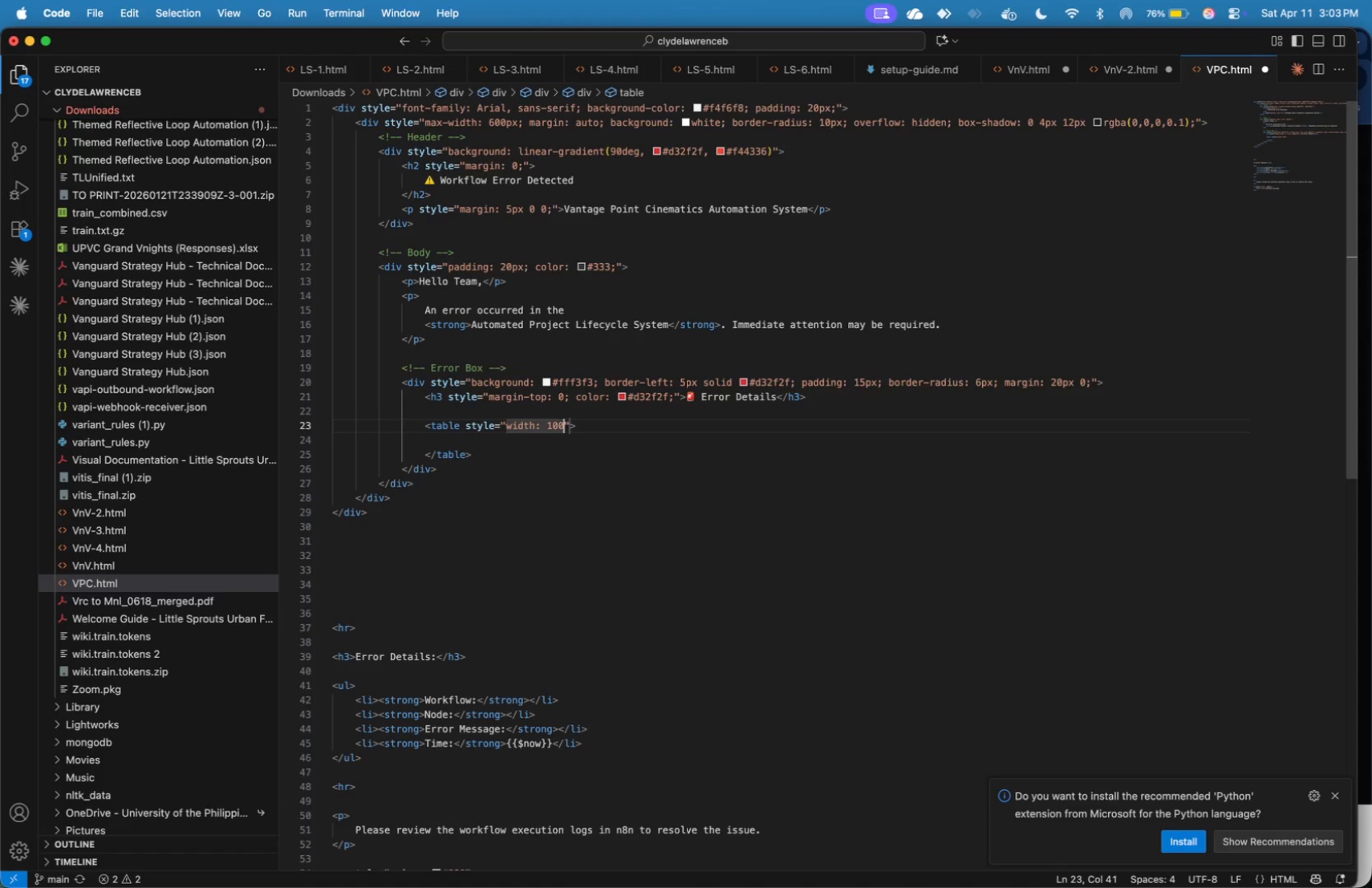 
key(Meta+Shift+5)
 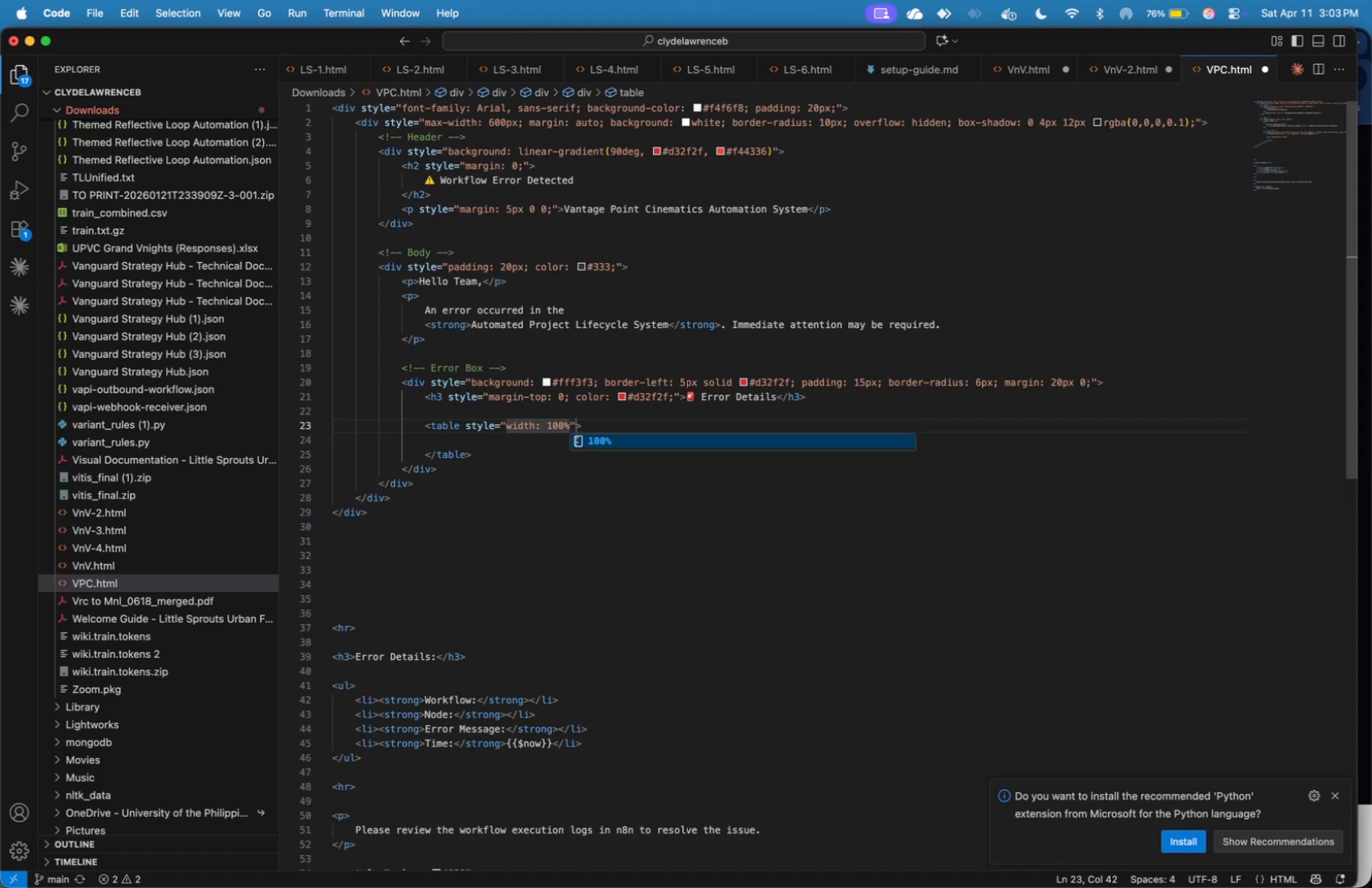 
key(Meta+Semicolon)
 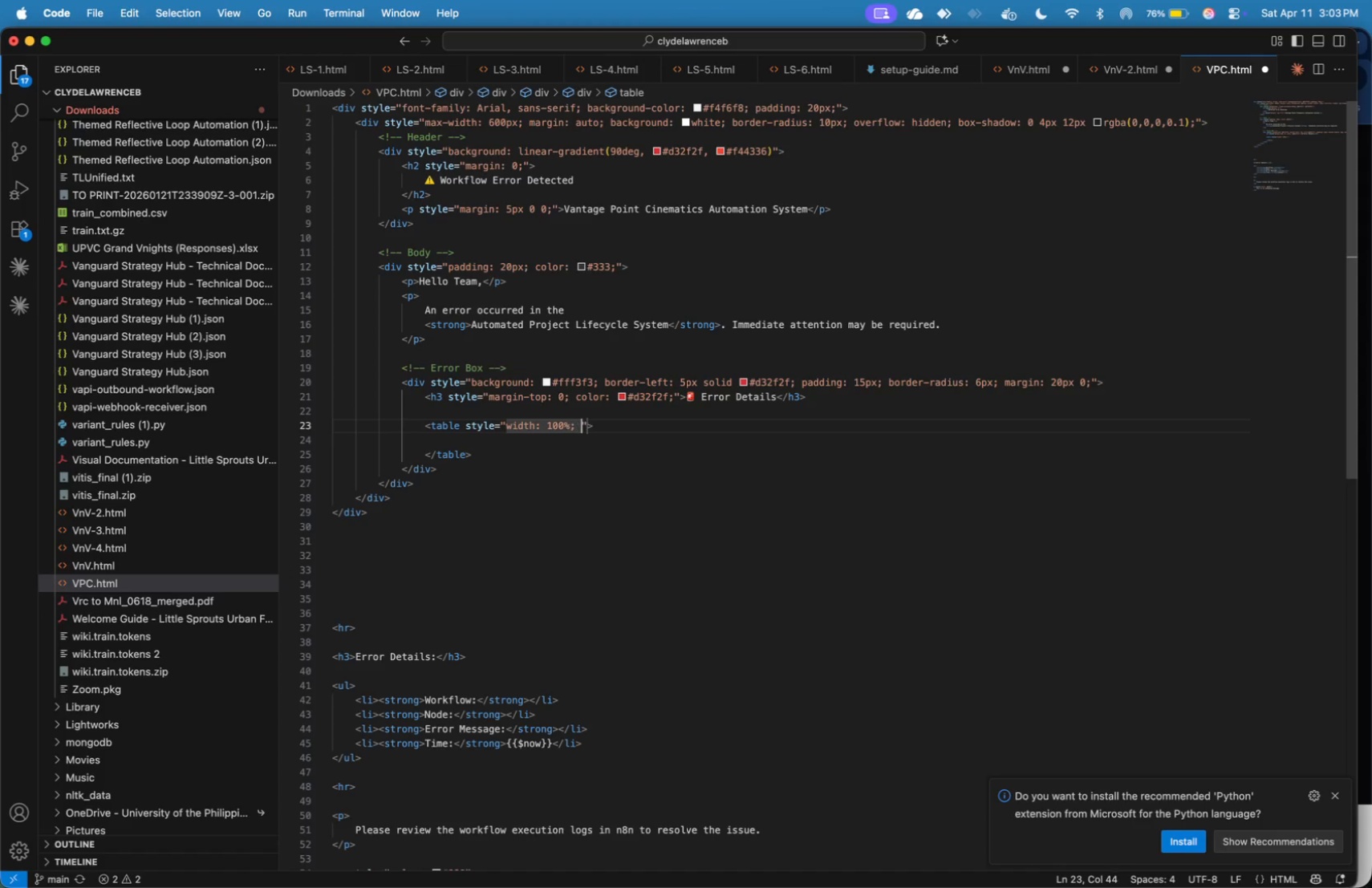 
key(Meta+Space)
 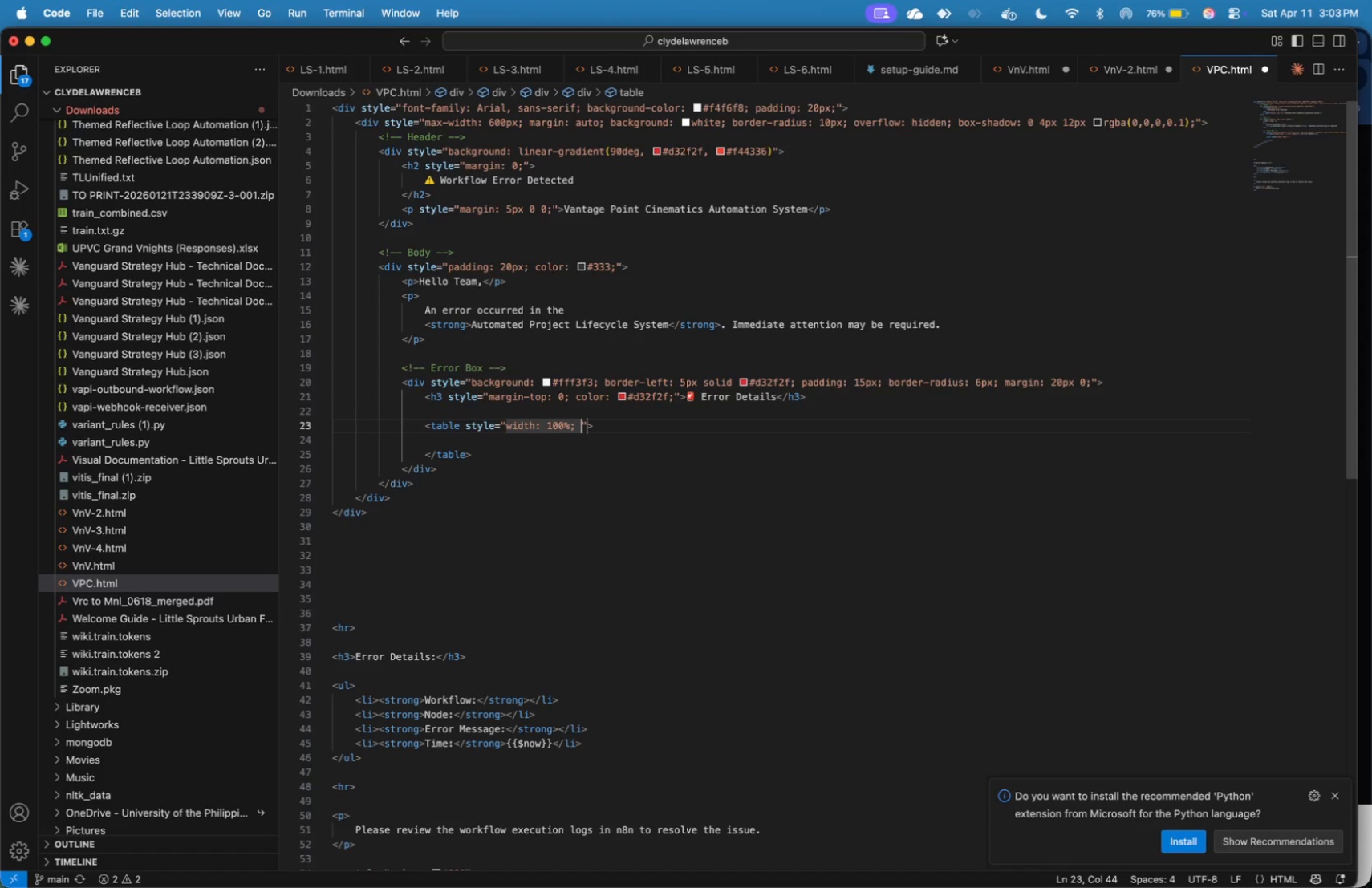 
key(Meta+B)
 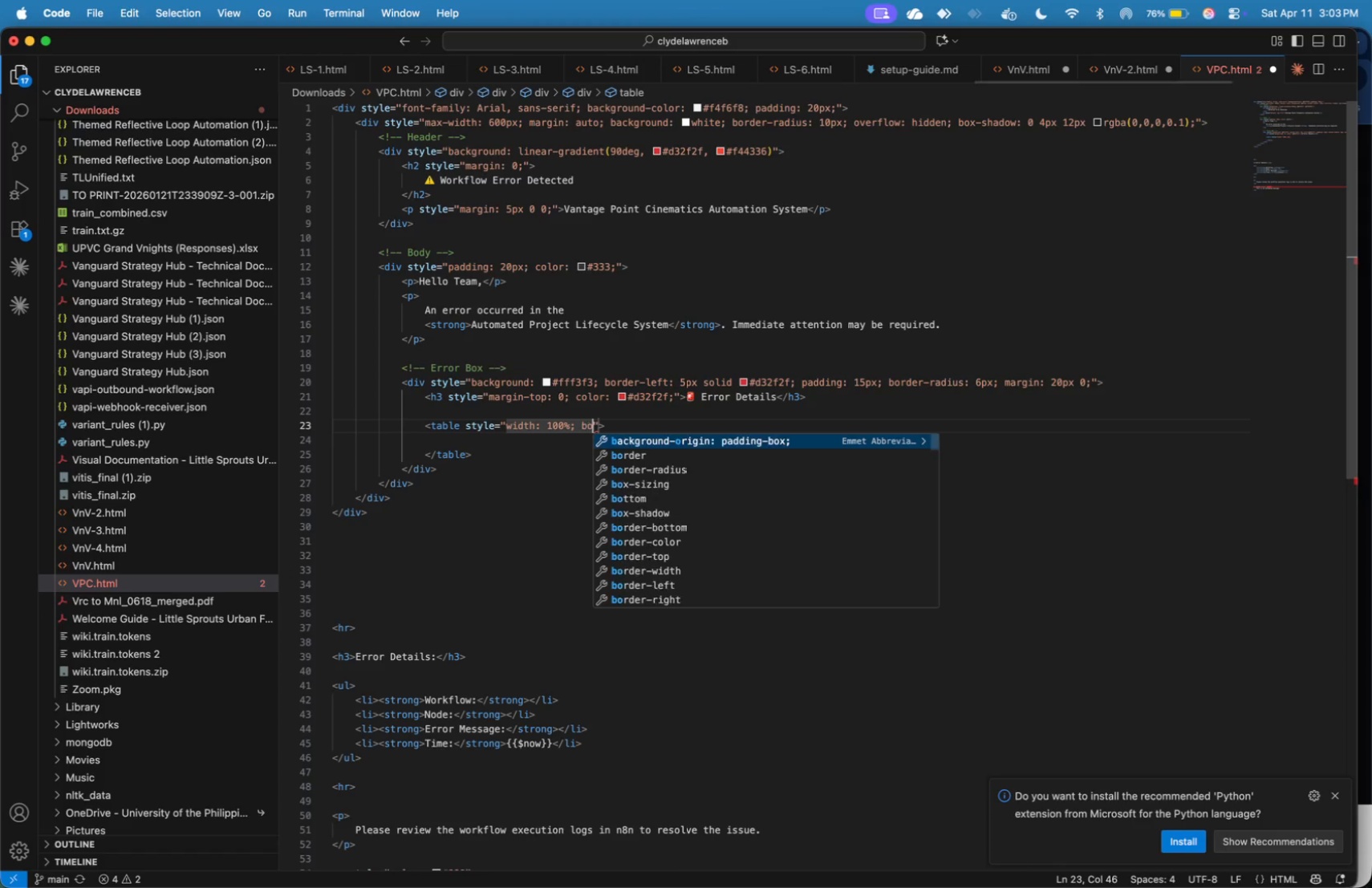 
key(Meta+O)
 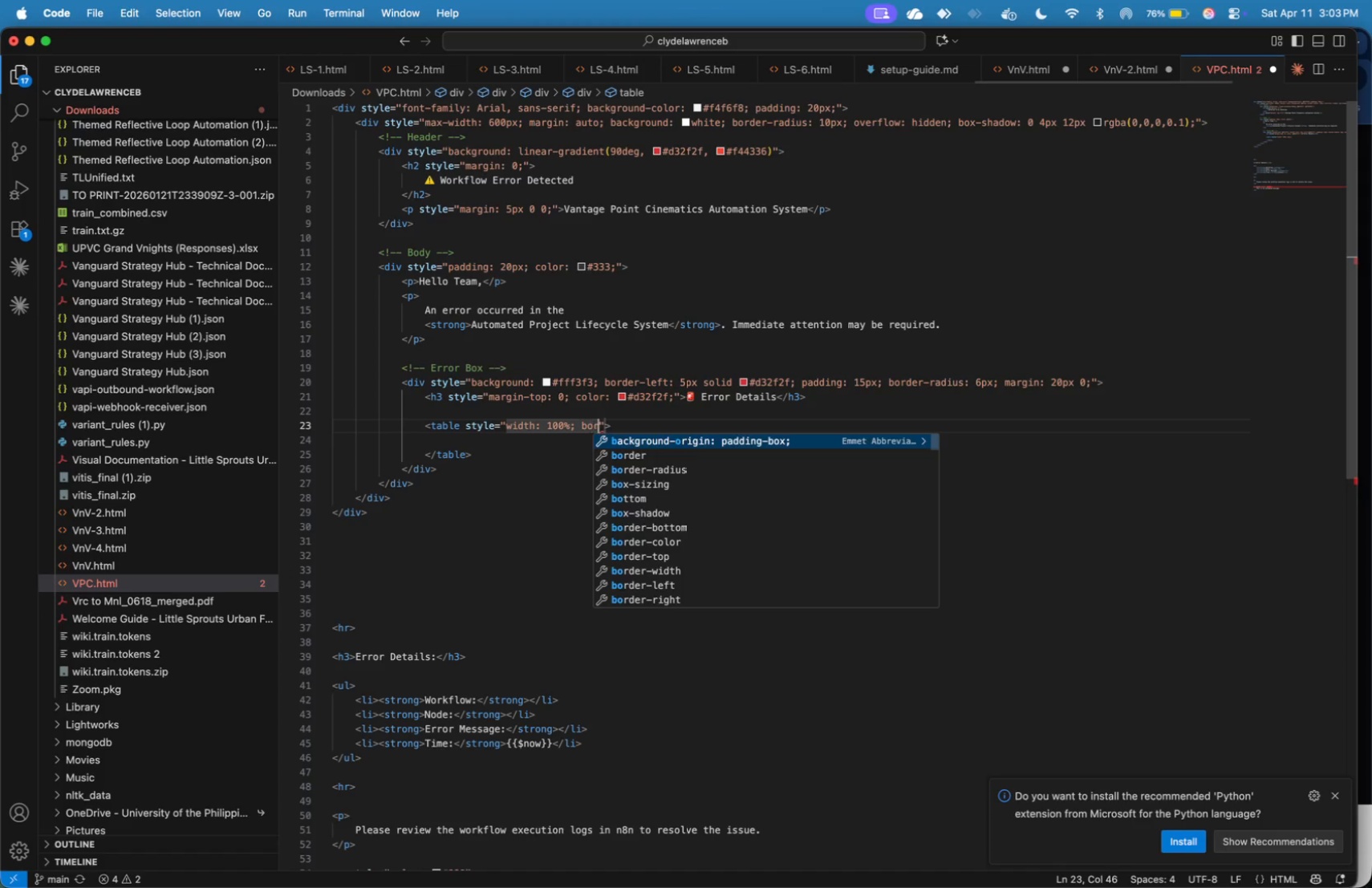 
key(Meta+R)
 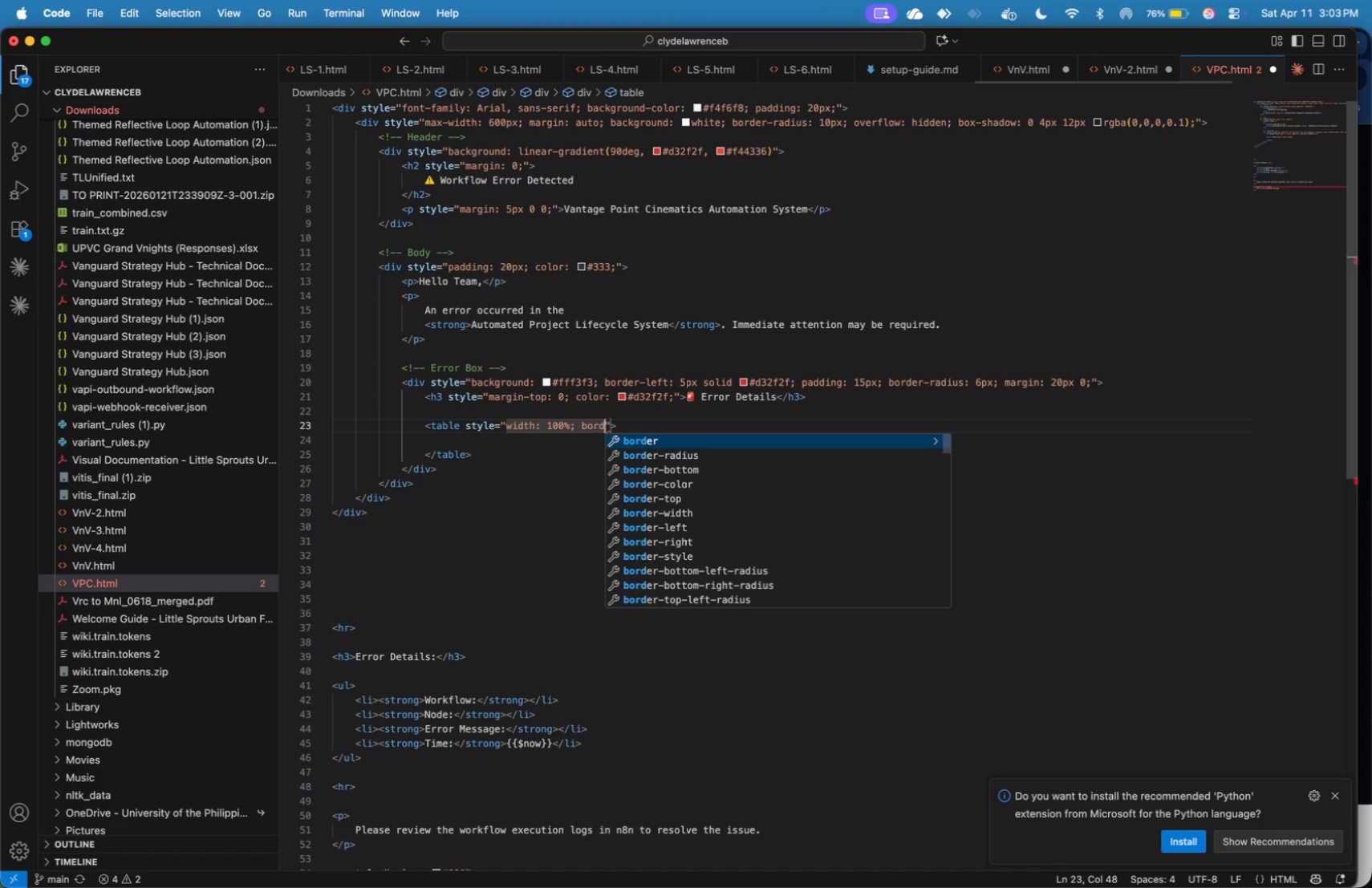 
key(Meta+D)
 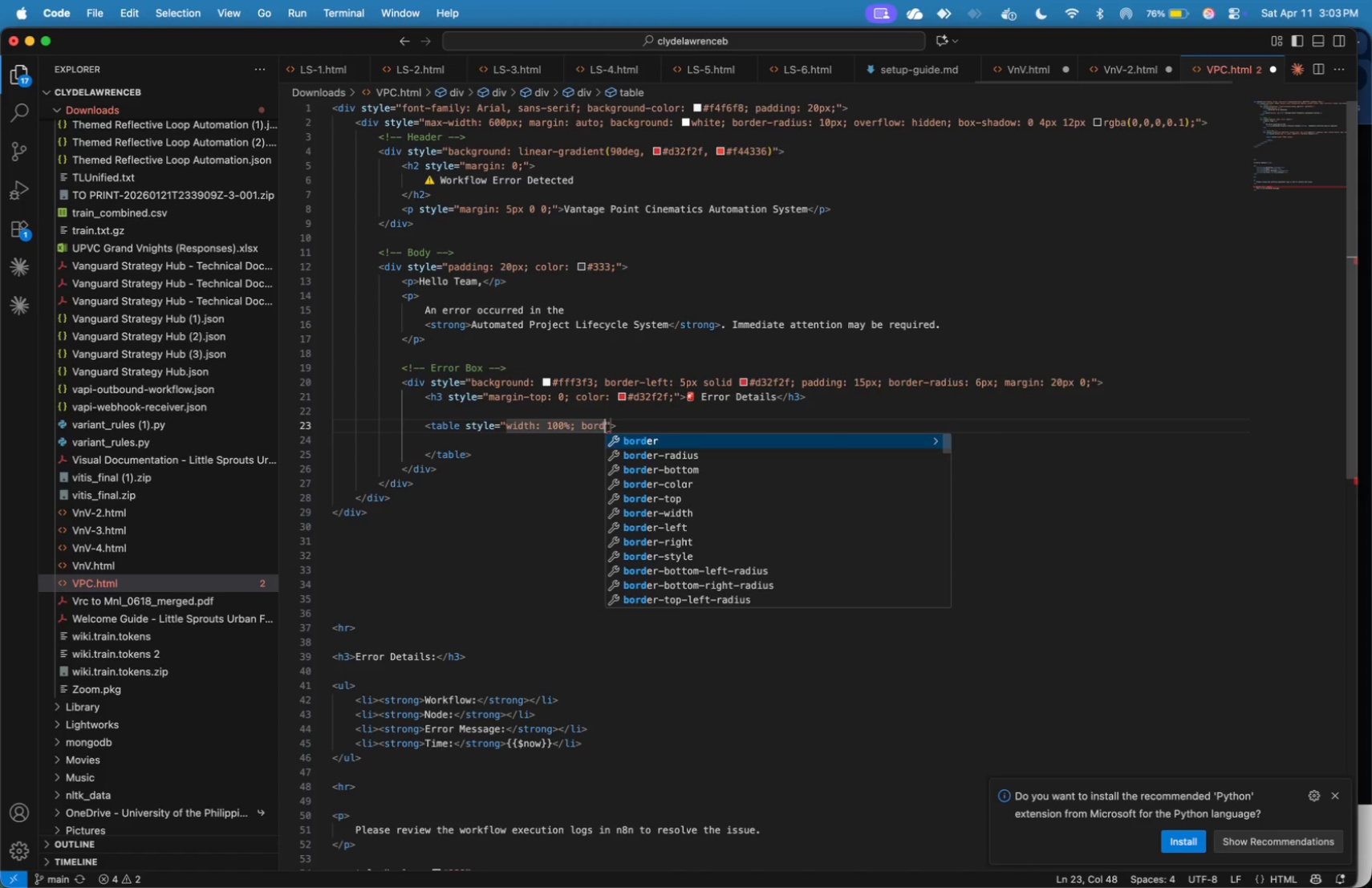 
key(Meta+E)
 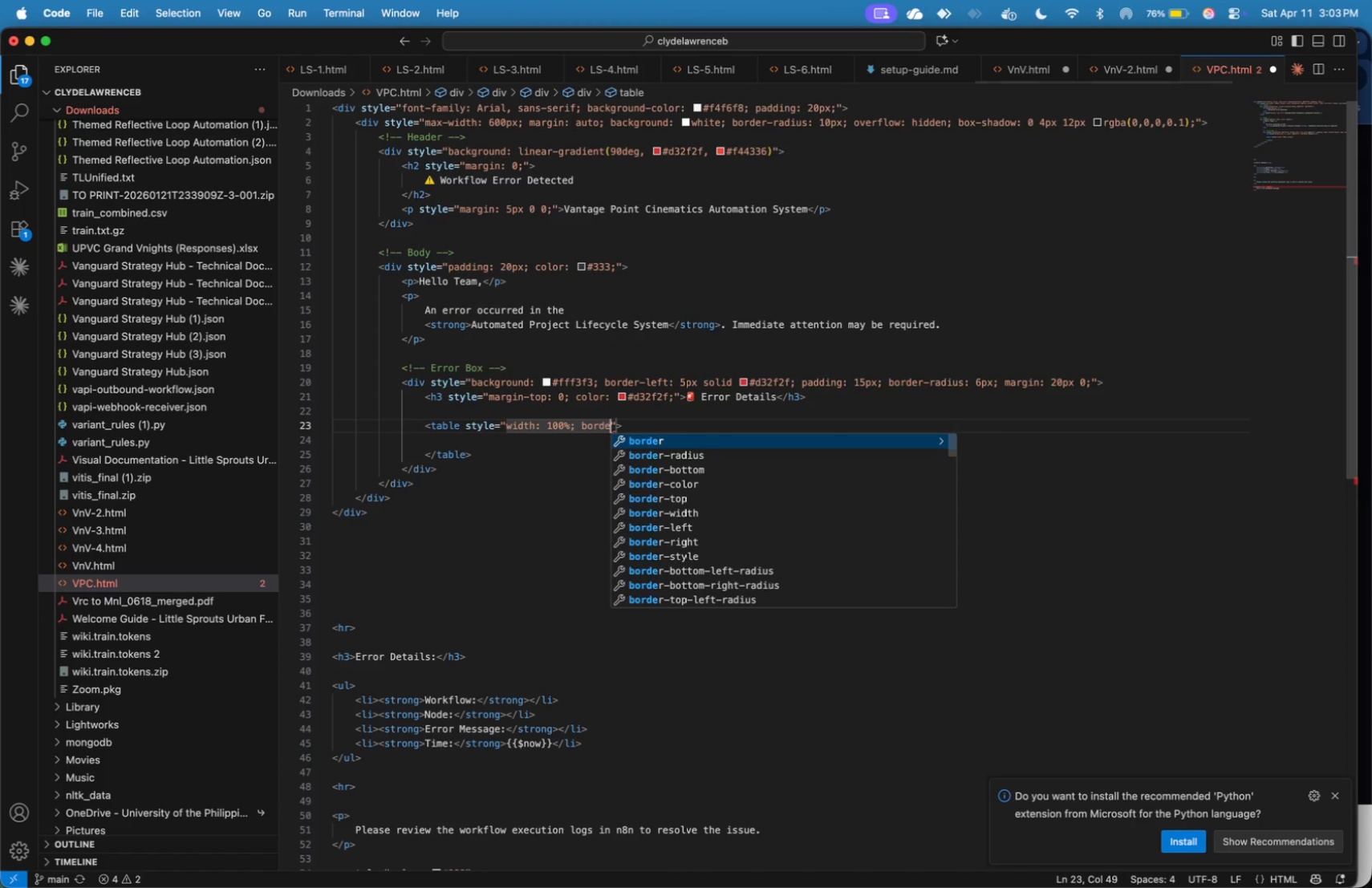 
key(Meta+R)
 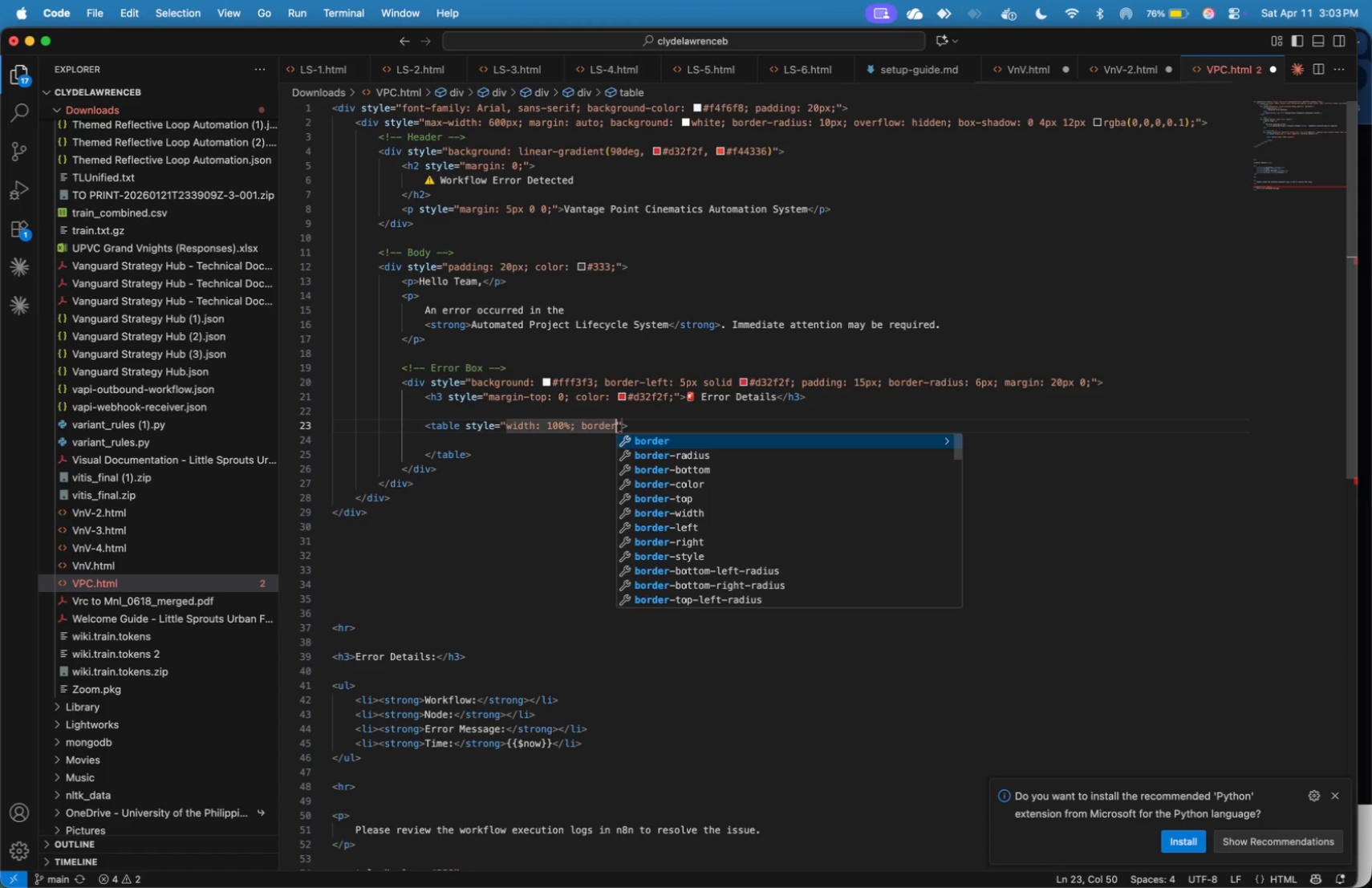 
key(Meta+Minus)
 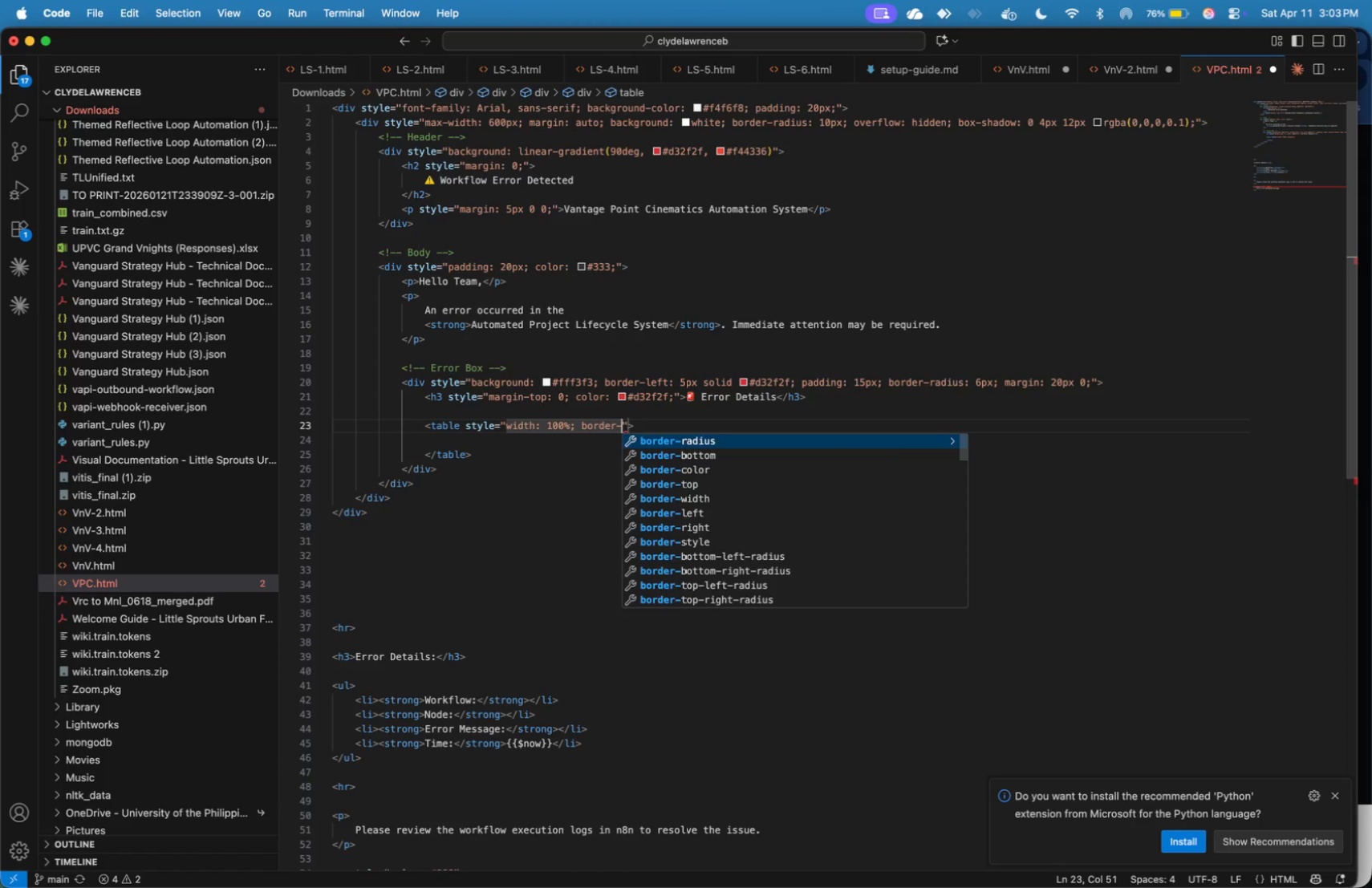 
key(Meta+C)
 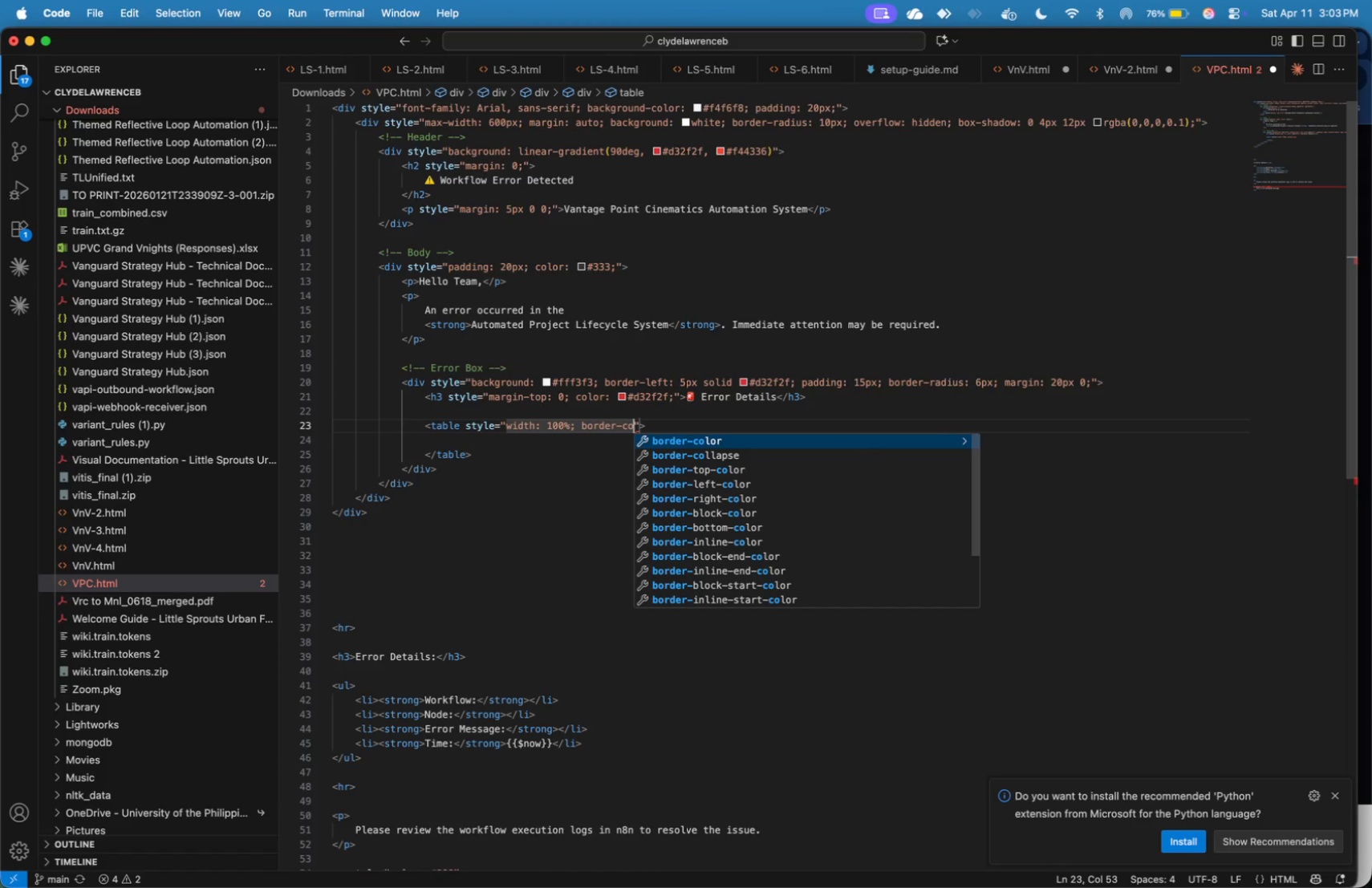 
key(Meta+O)
 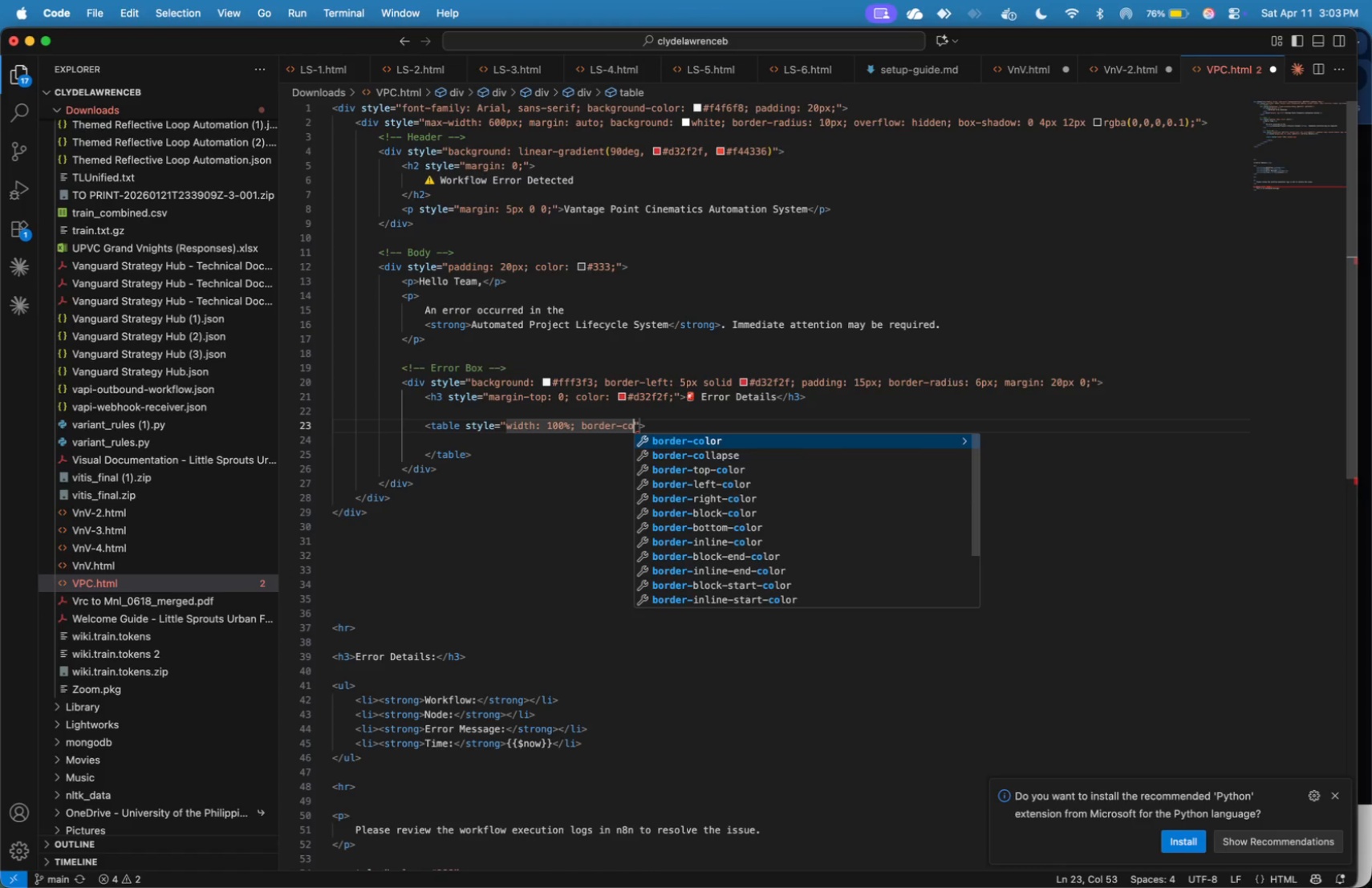 
key(Meta+L)
 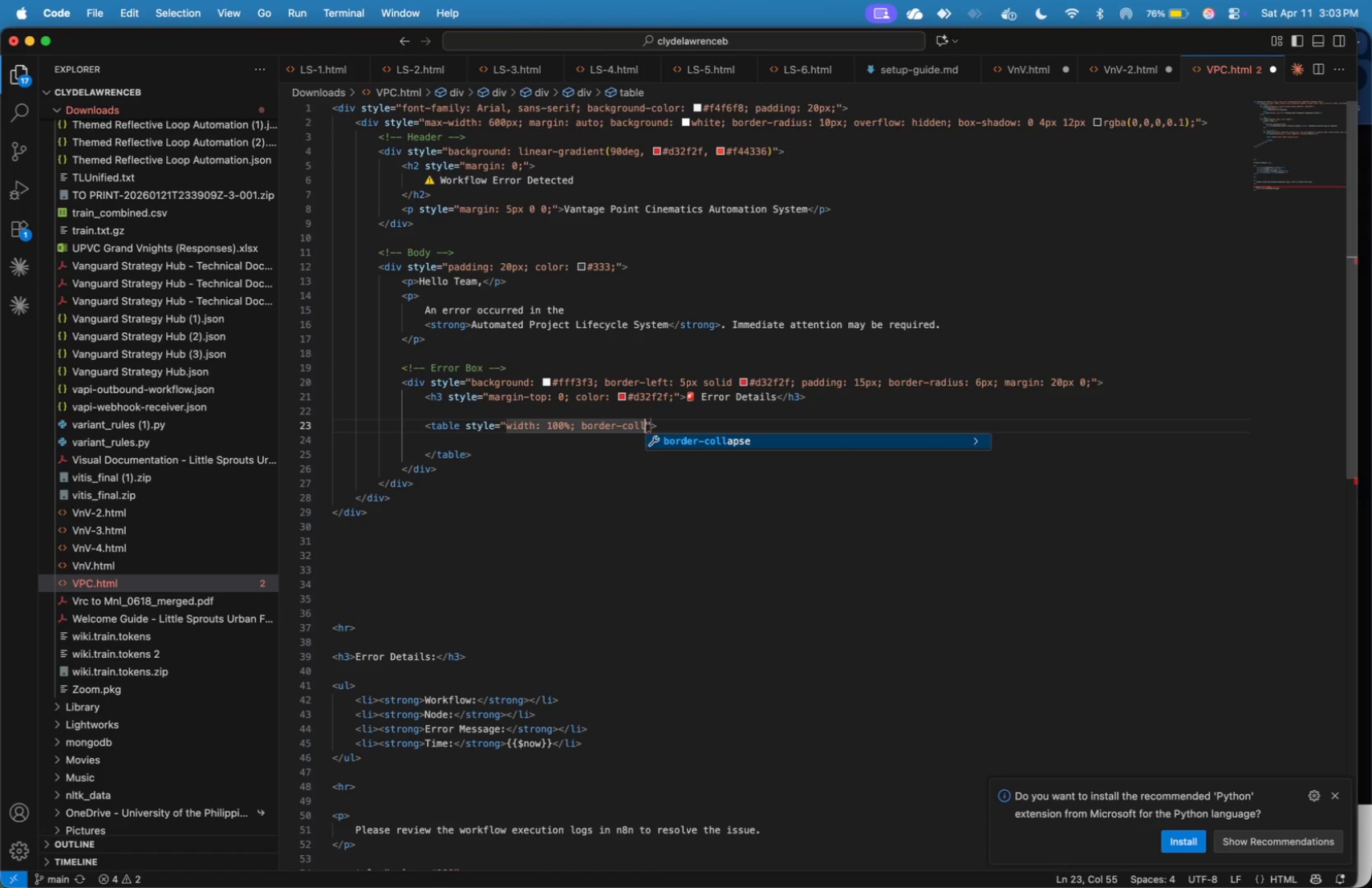 
key(Meta+L)
 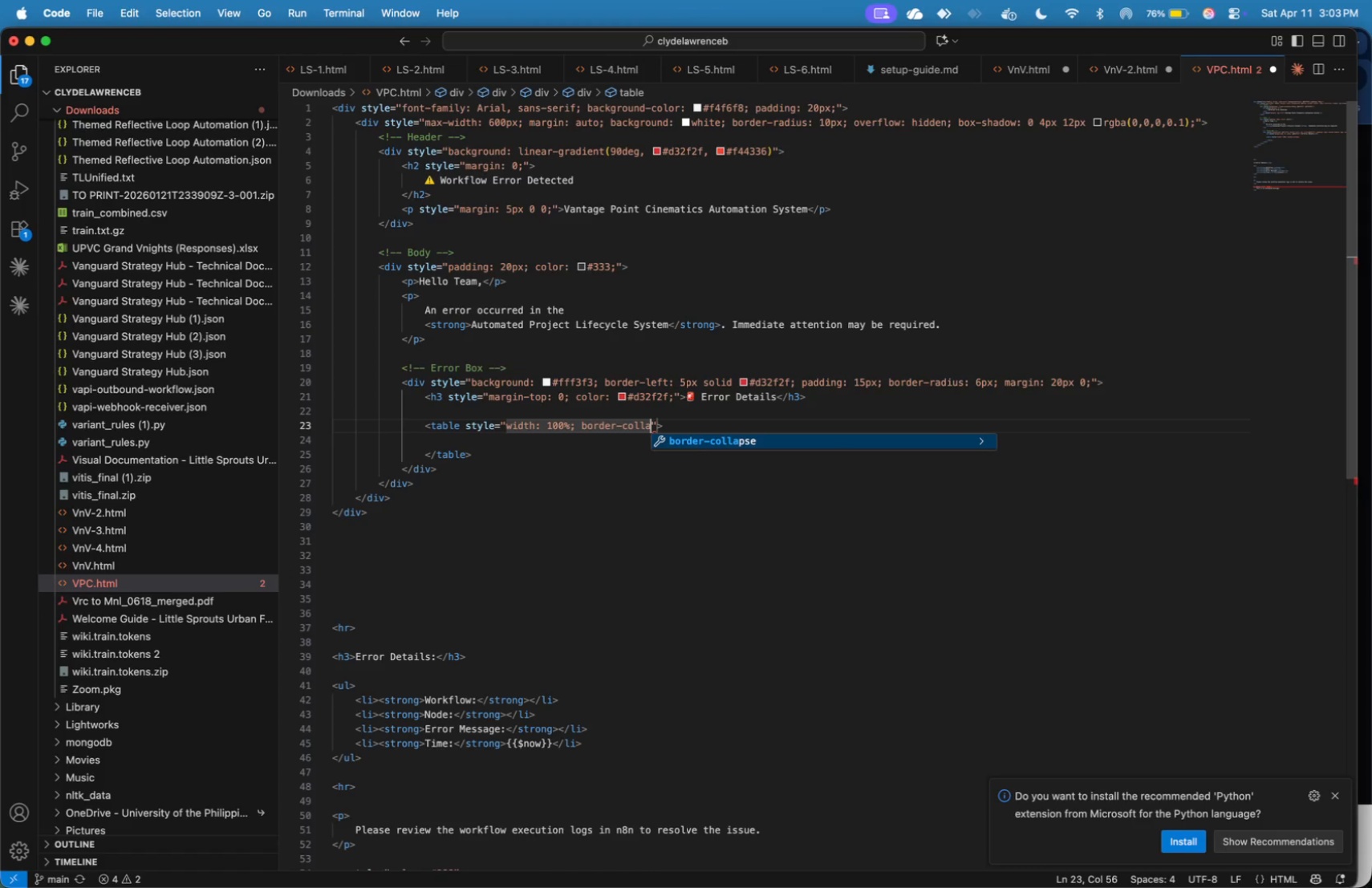 
key(Meta+A)
 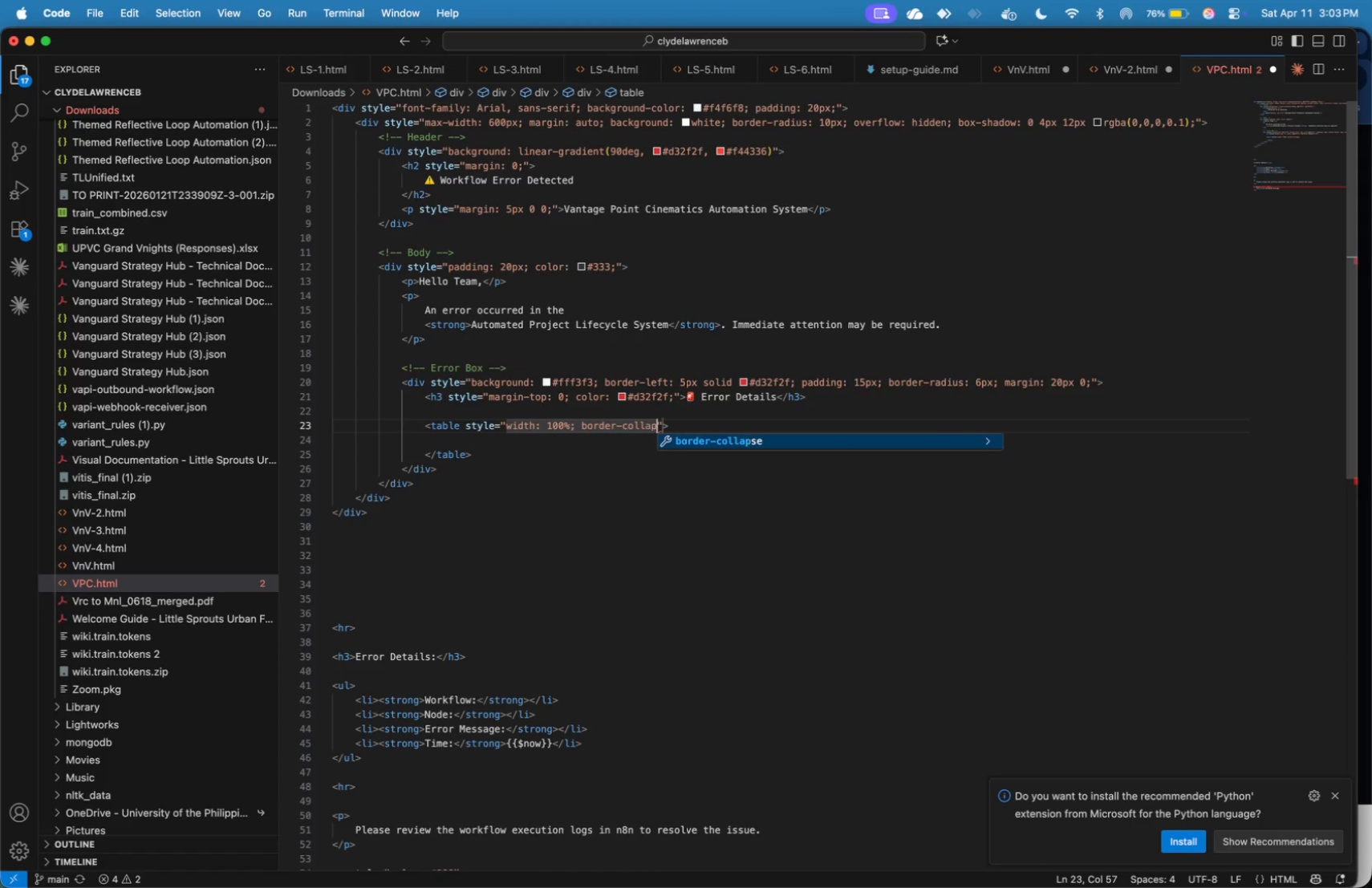 
key(Meta+P)
 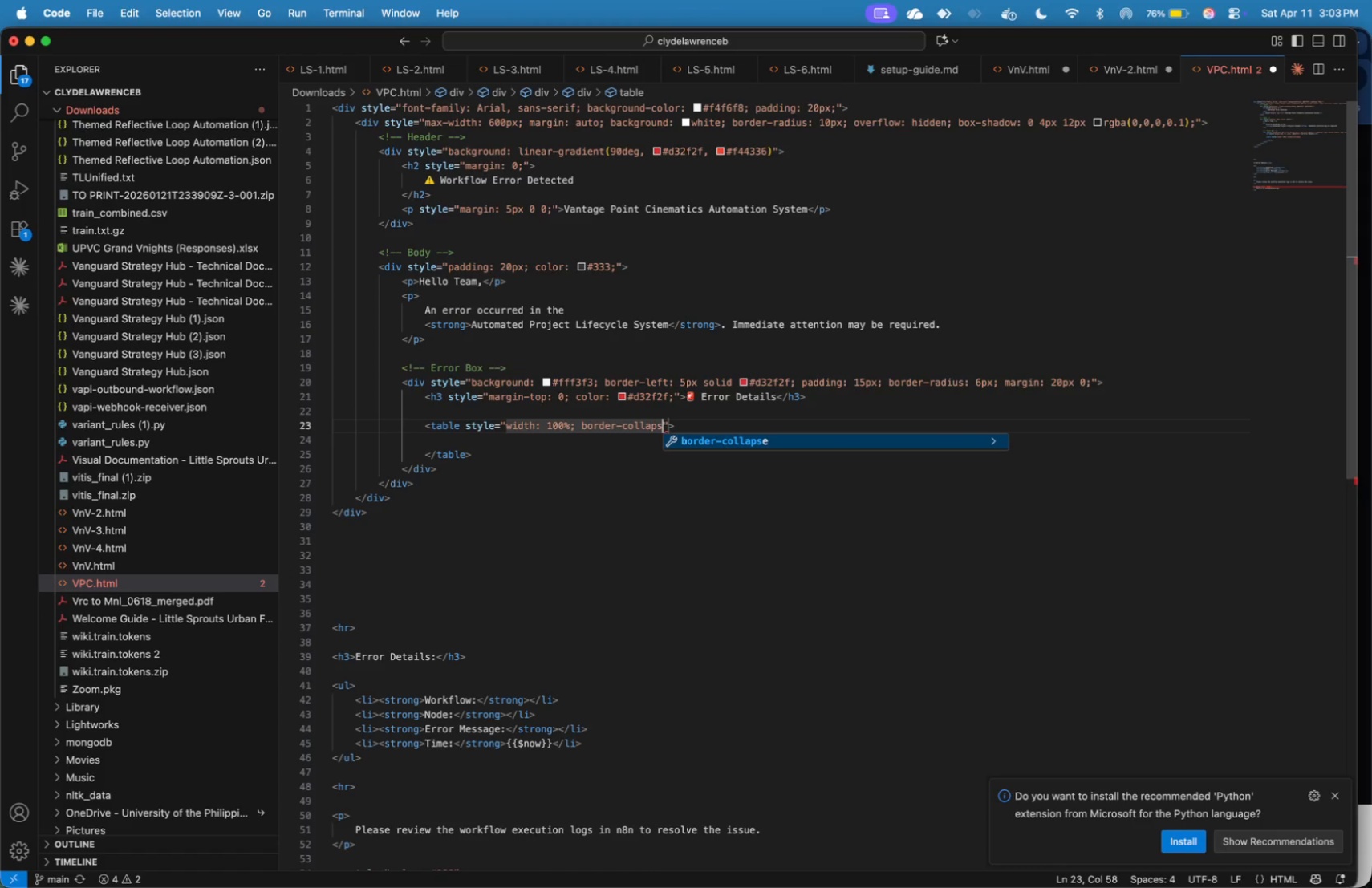 
key(Meta+S)
 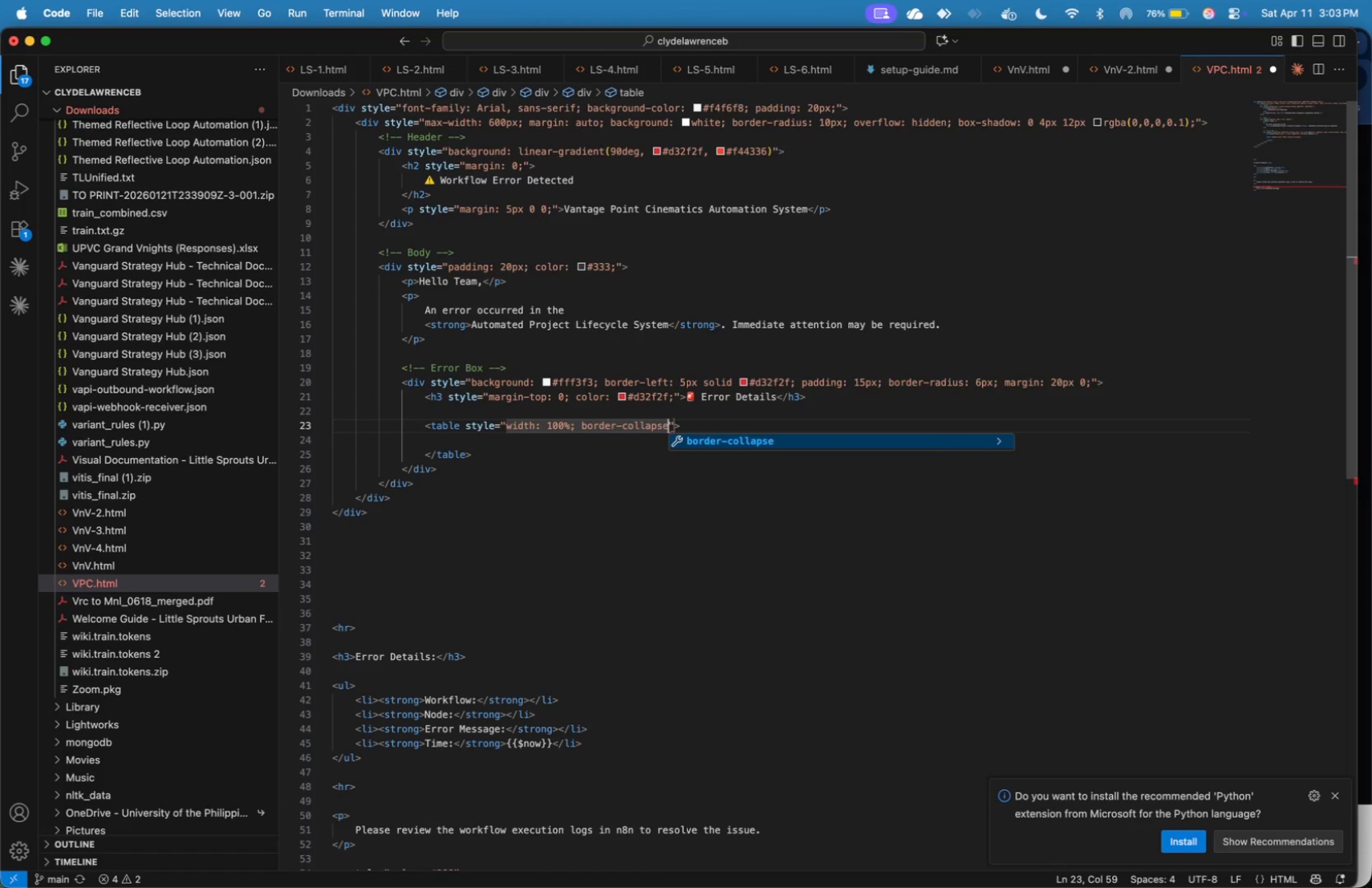 
key(Meta+E)
 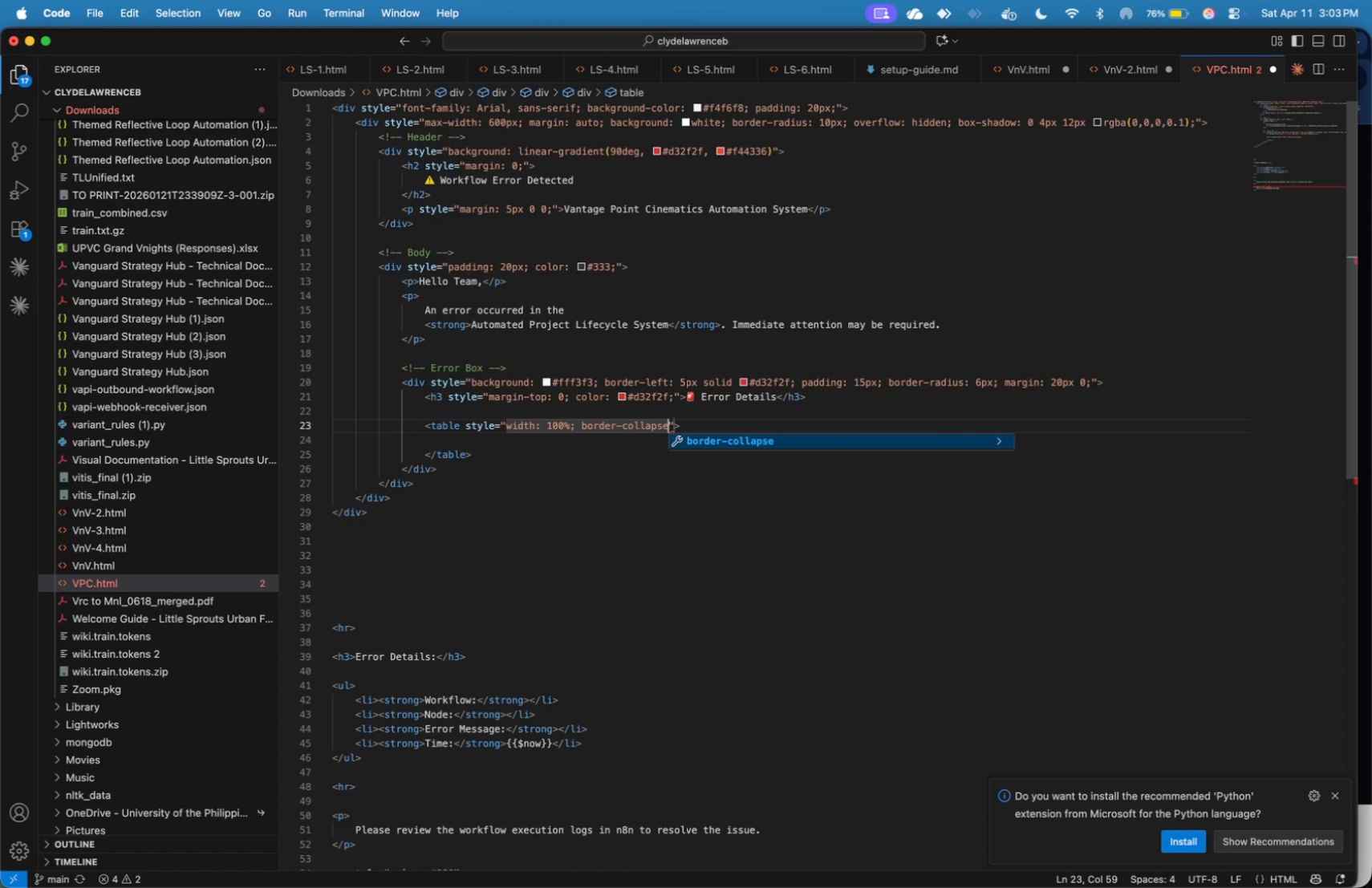 
key(Meta+Shift+Semicolon)
 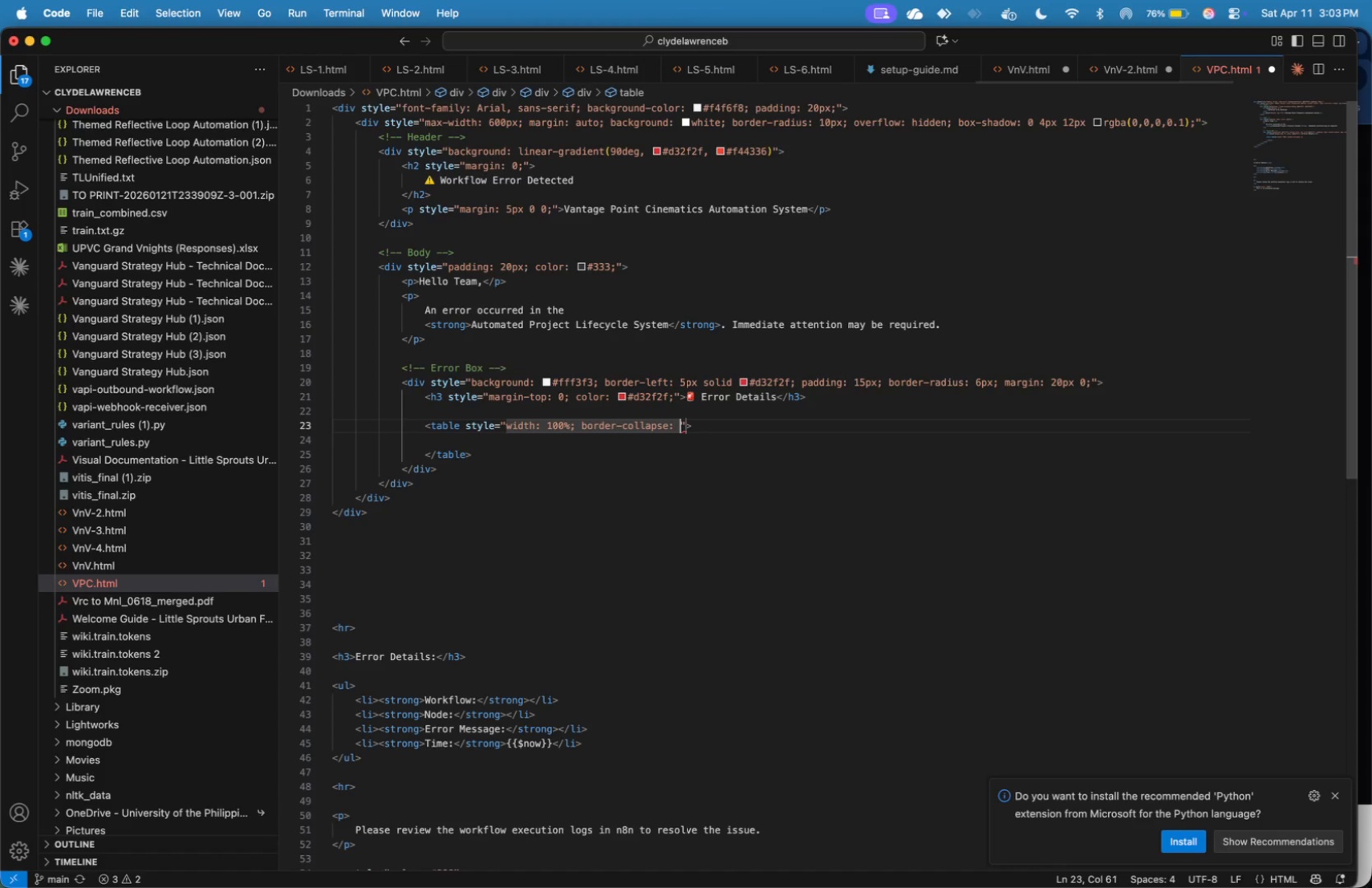 
key(Meta+Shift+Space)
 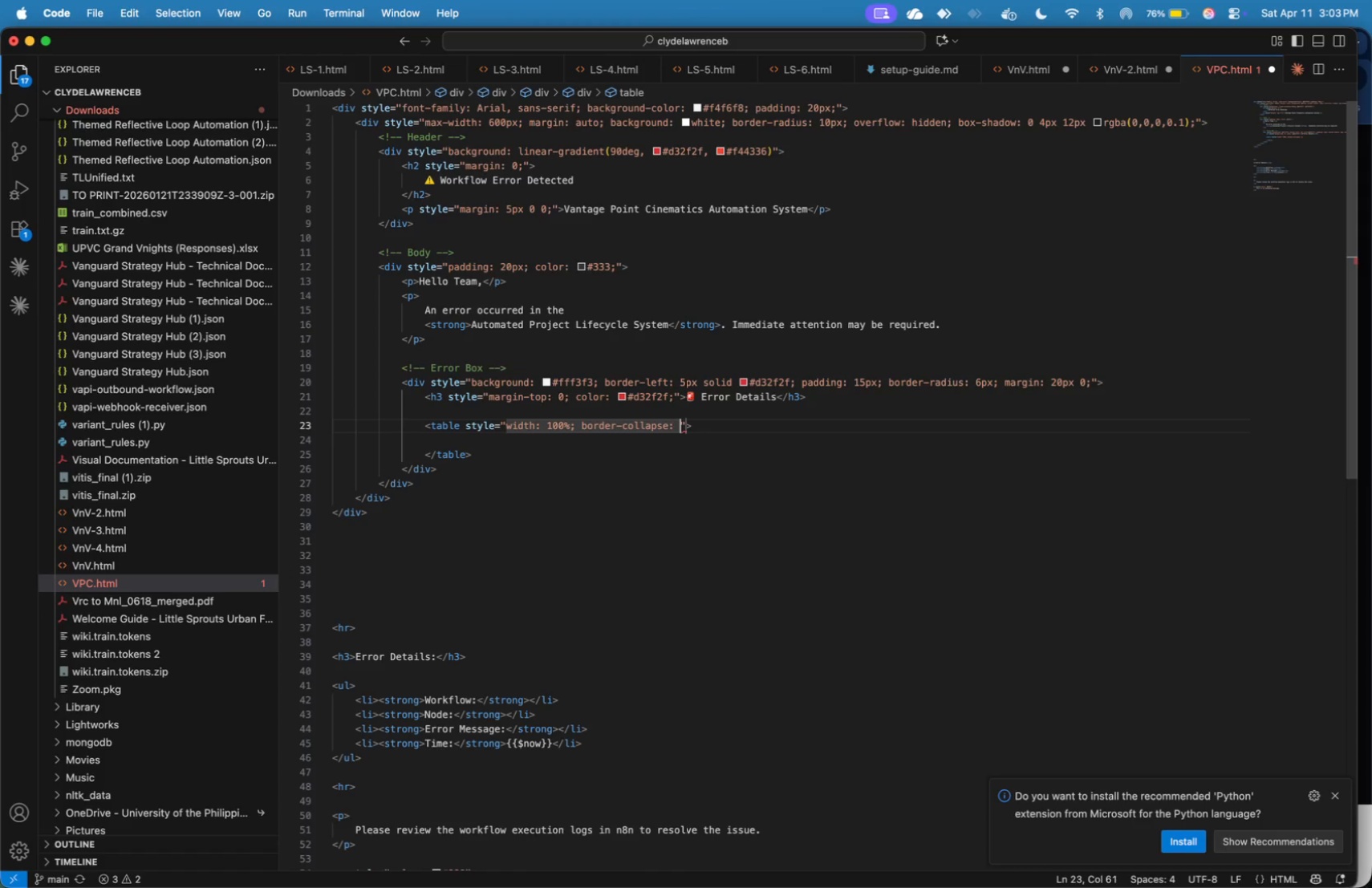 
key(Meta+C)
 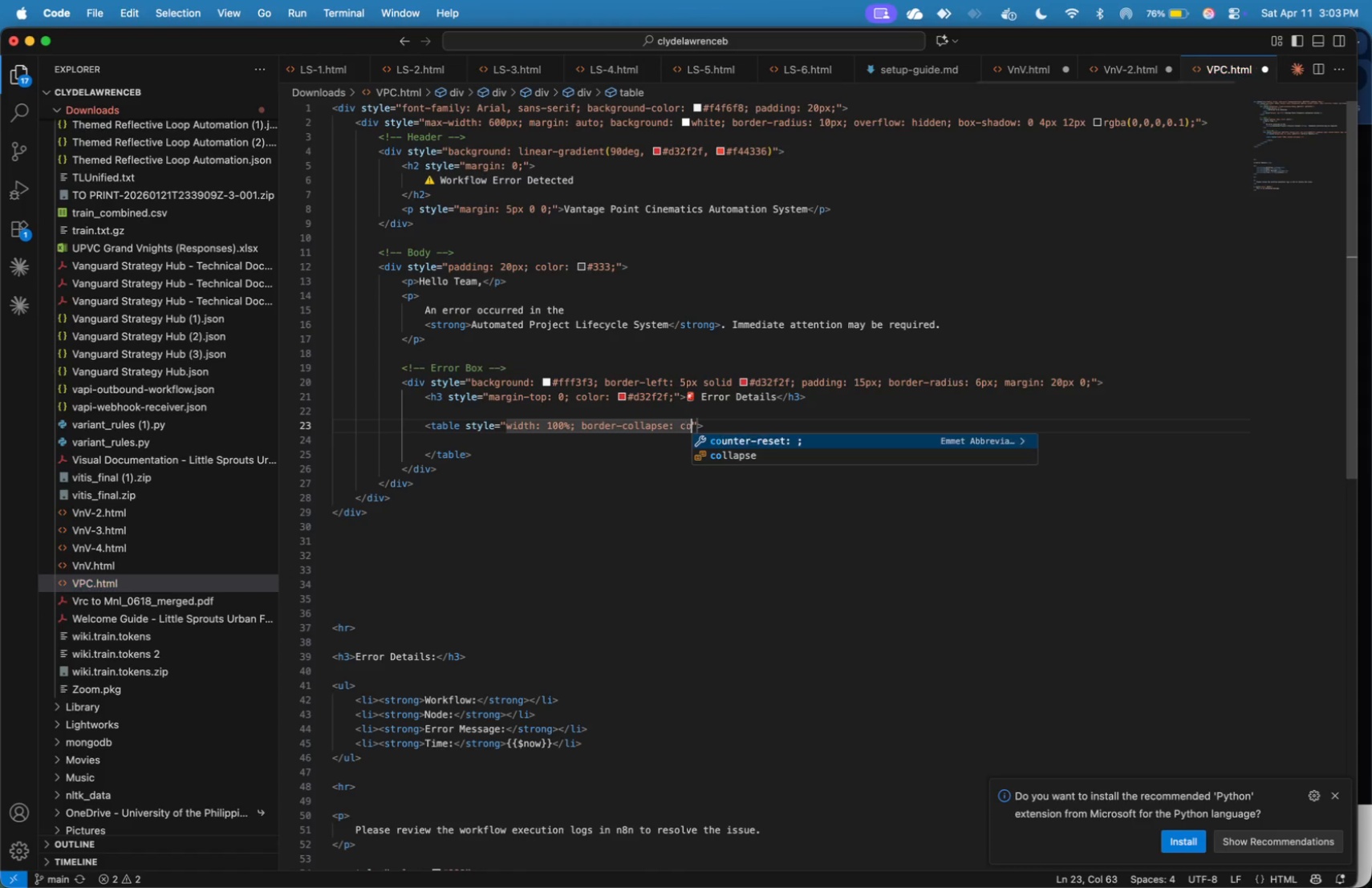 
key(Meta+O)
 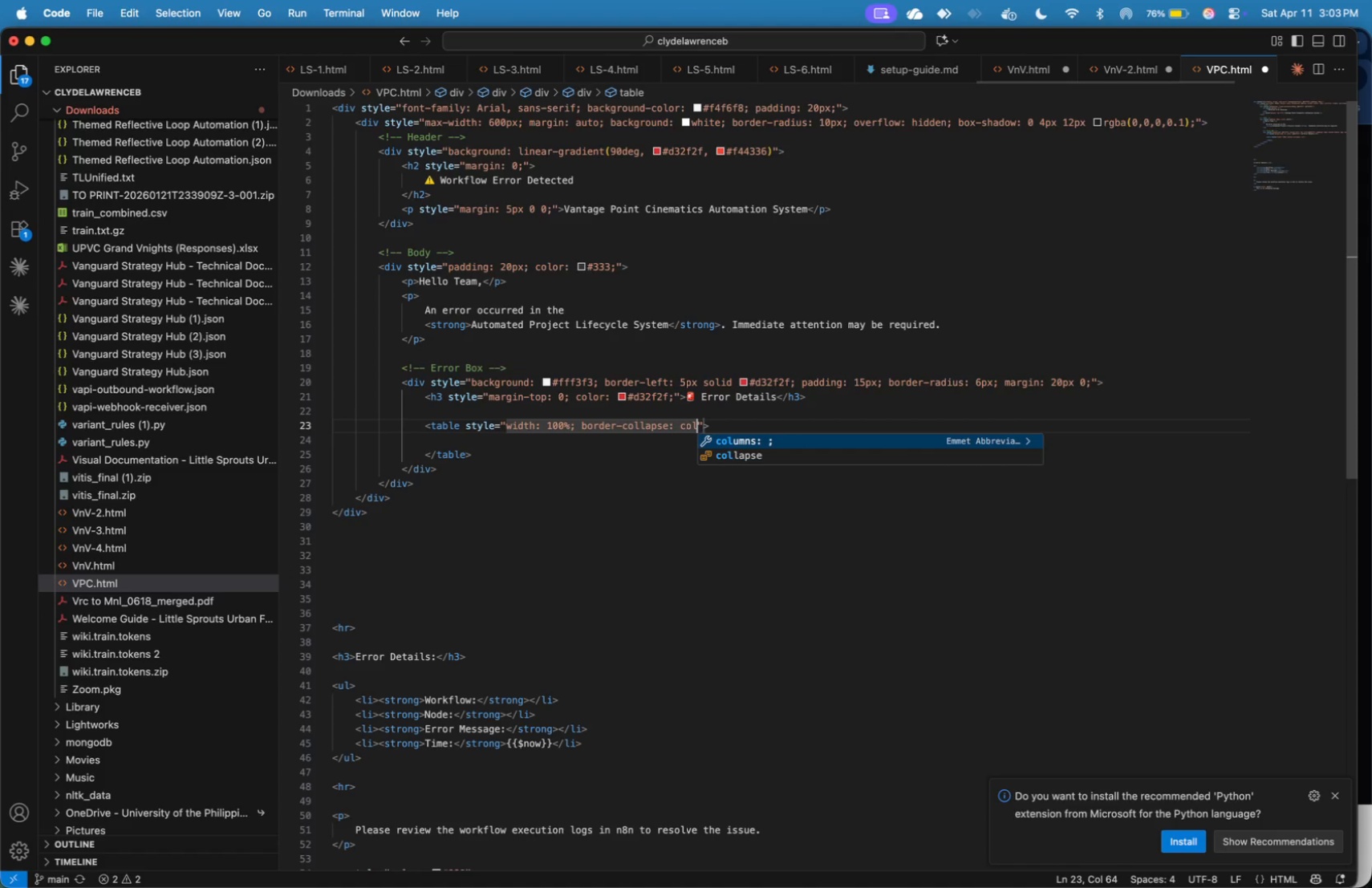 
key(Meta+L)
 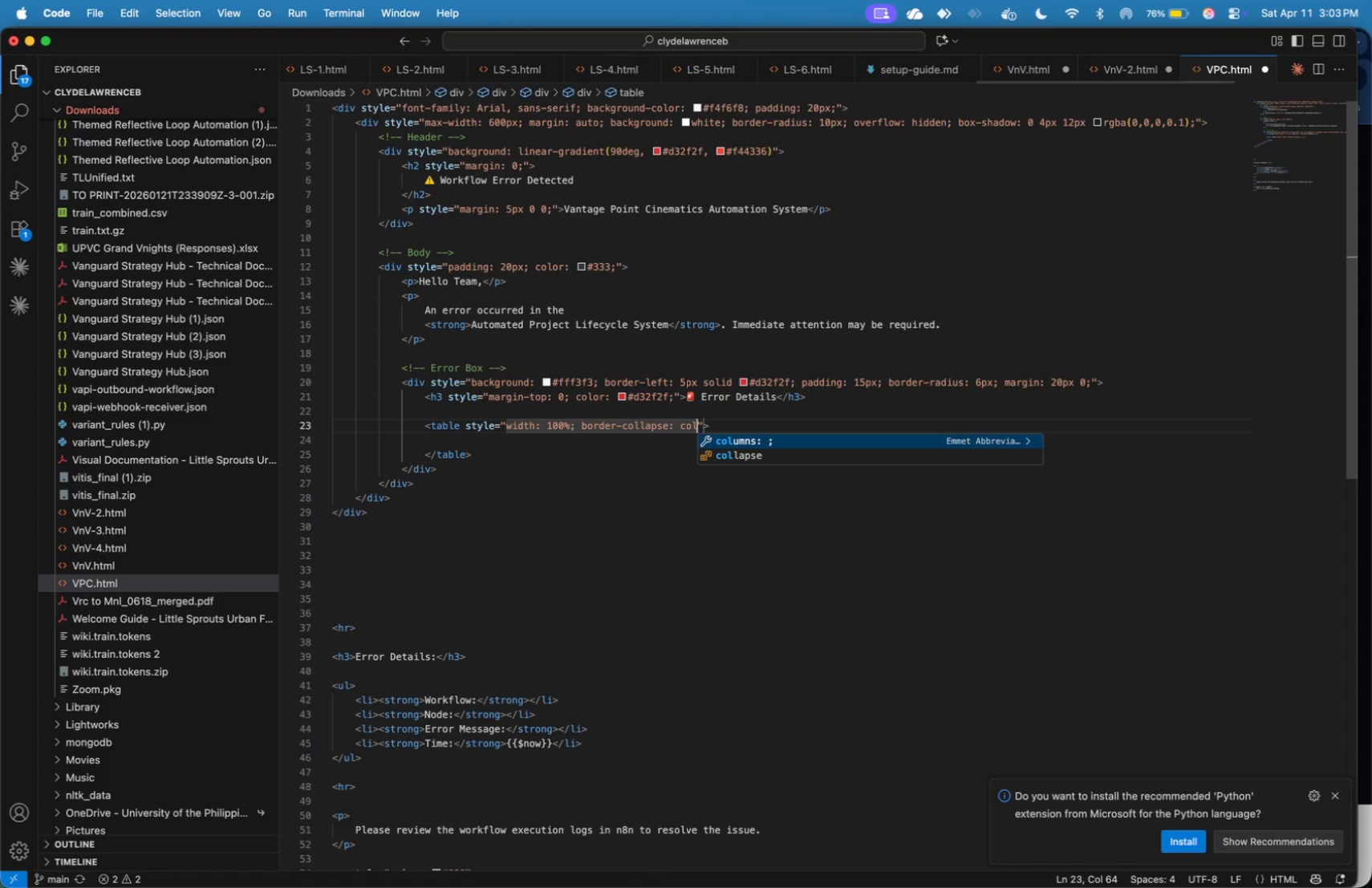 
key(Meta+L)
 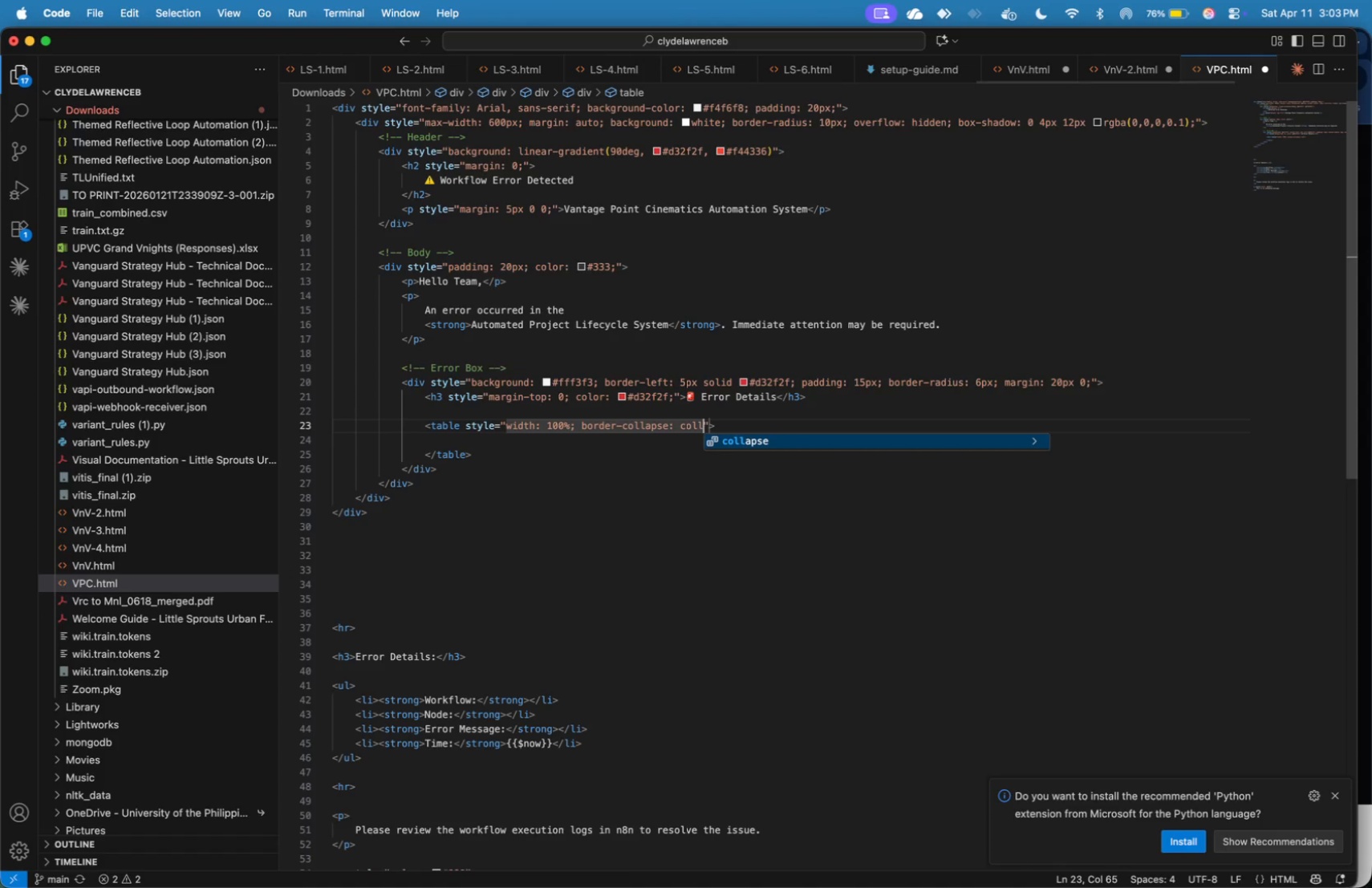 
key(Meta+A)
 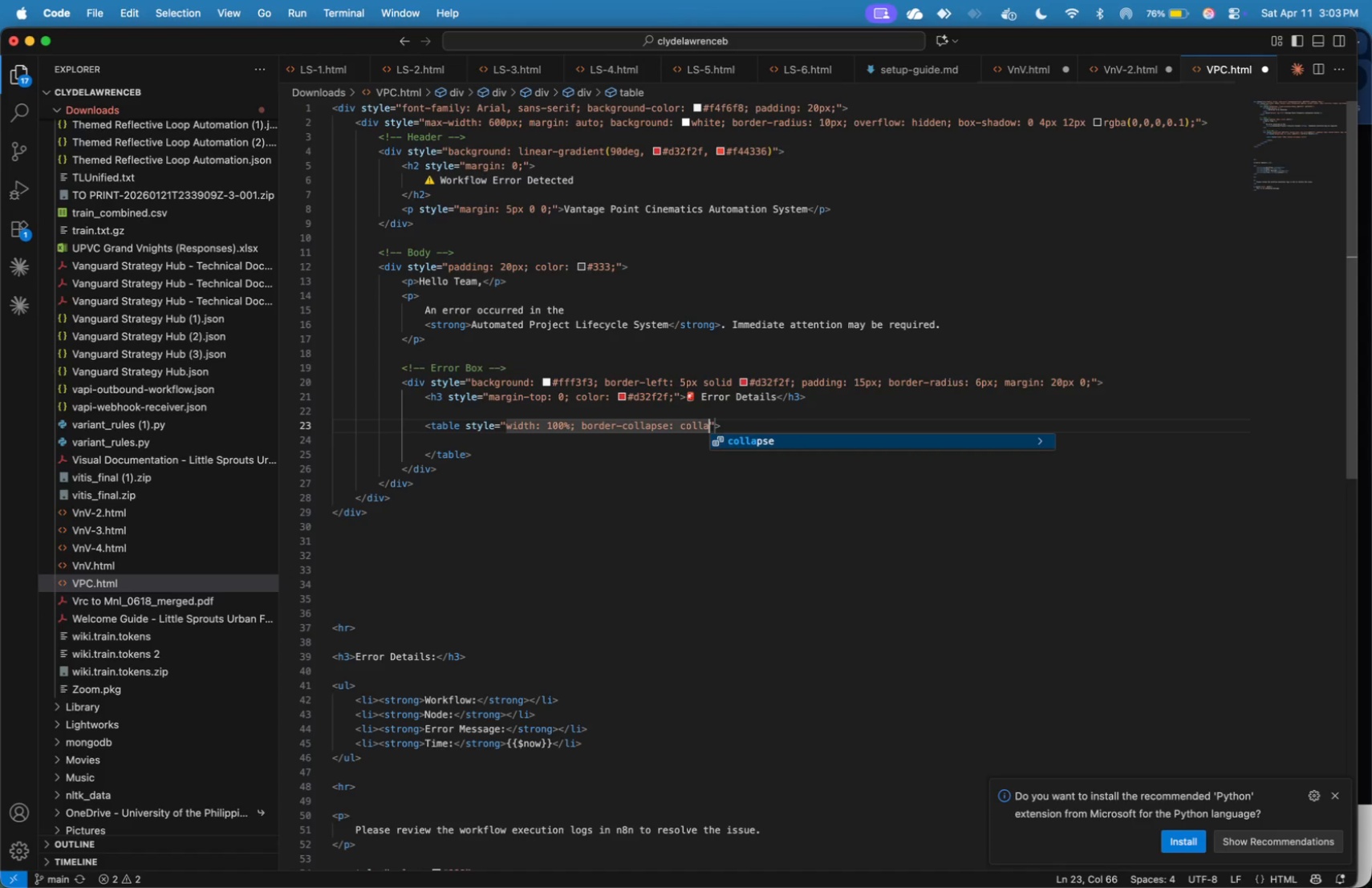 
key(Meta+P)
 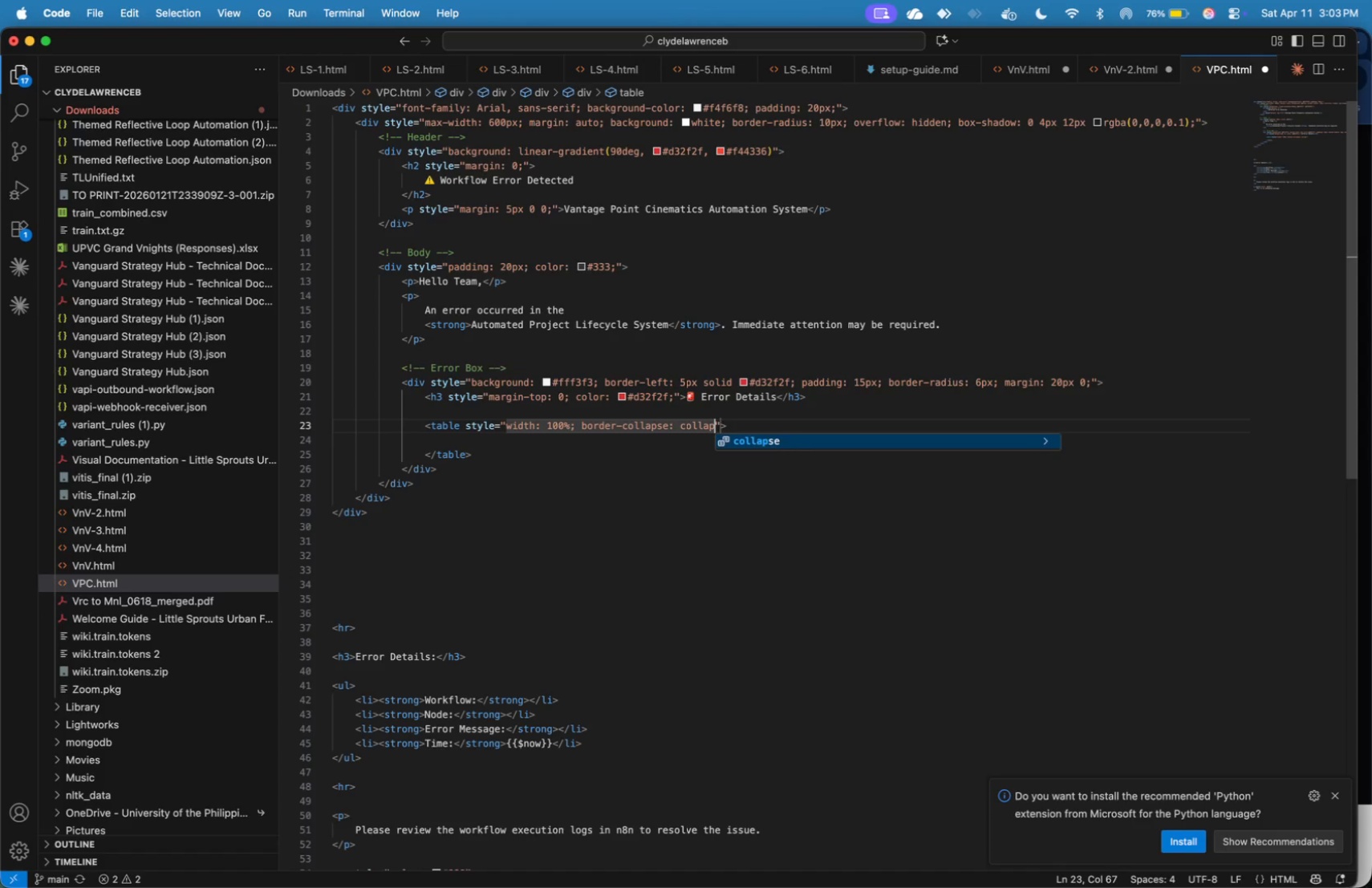 
key(Meta+S)
 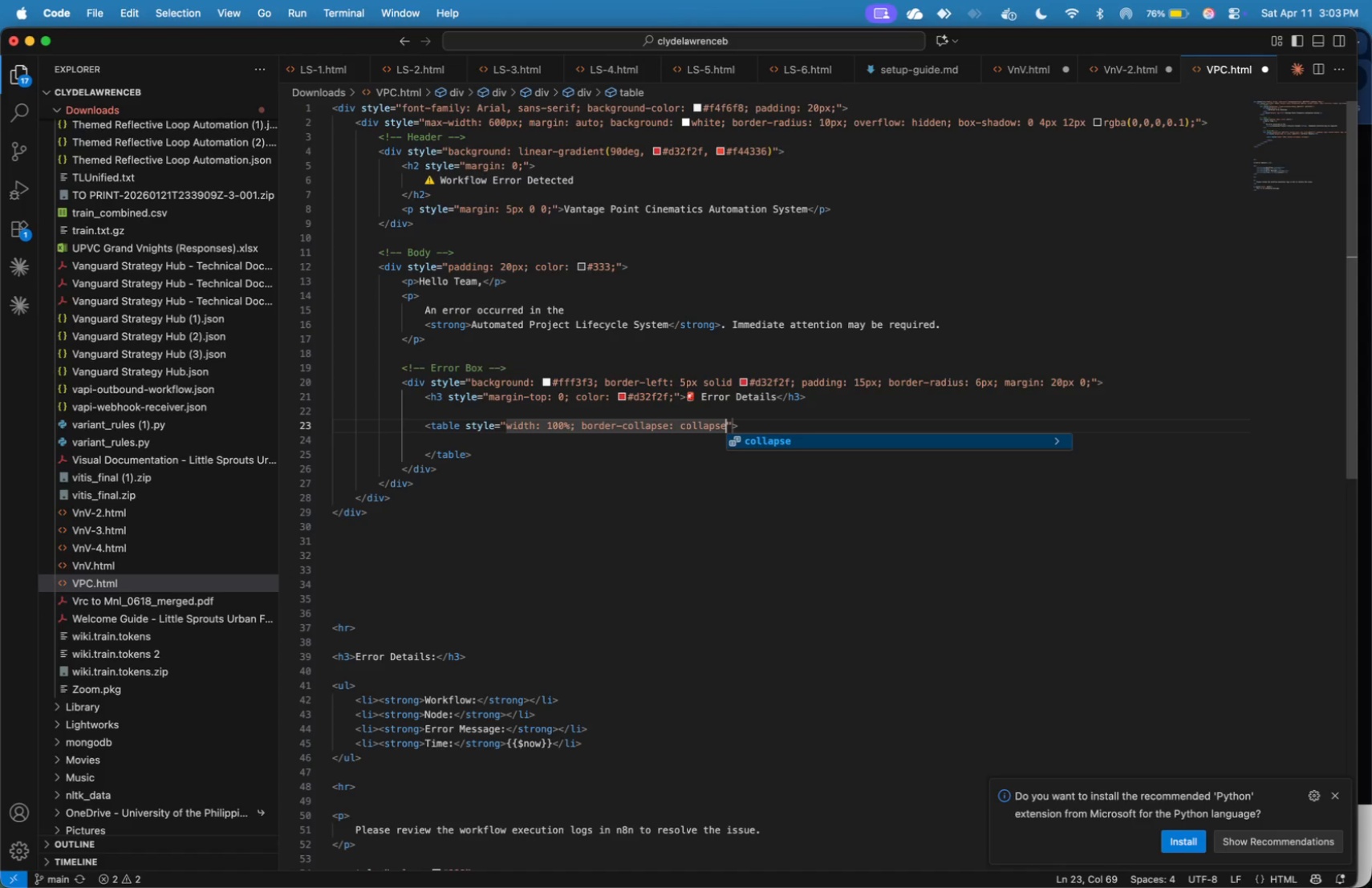 
key(Meta+E)
 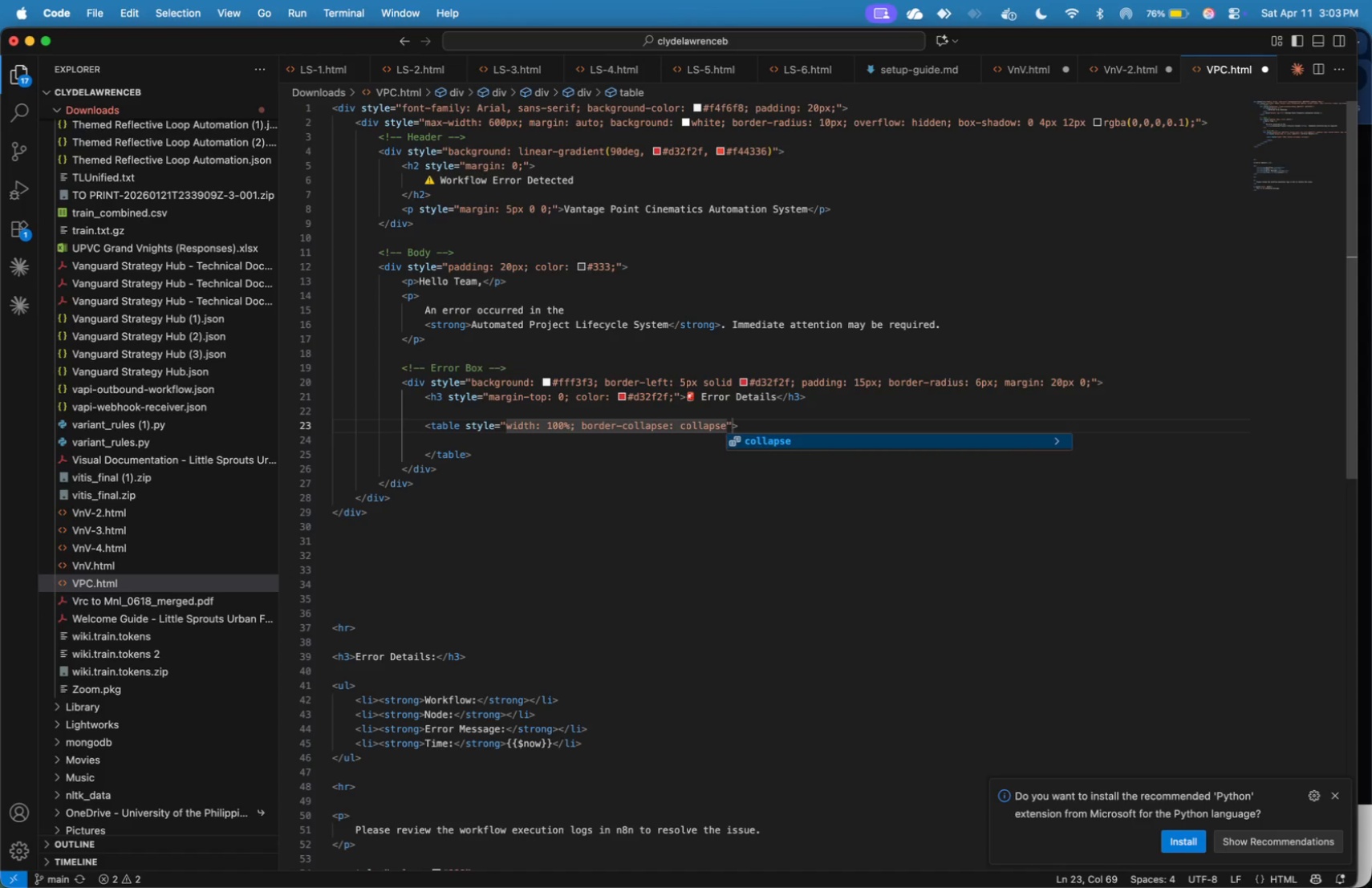 
key(Meta+Semicolon)
 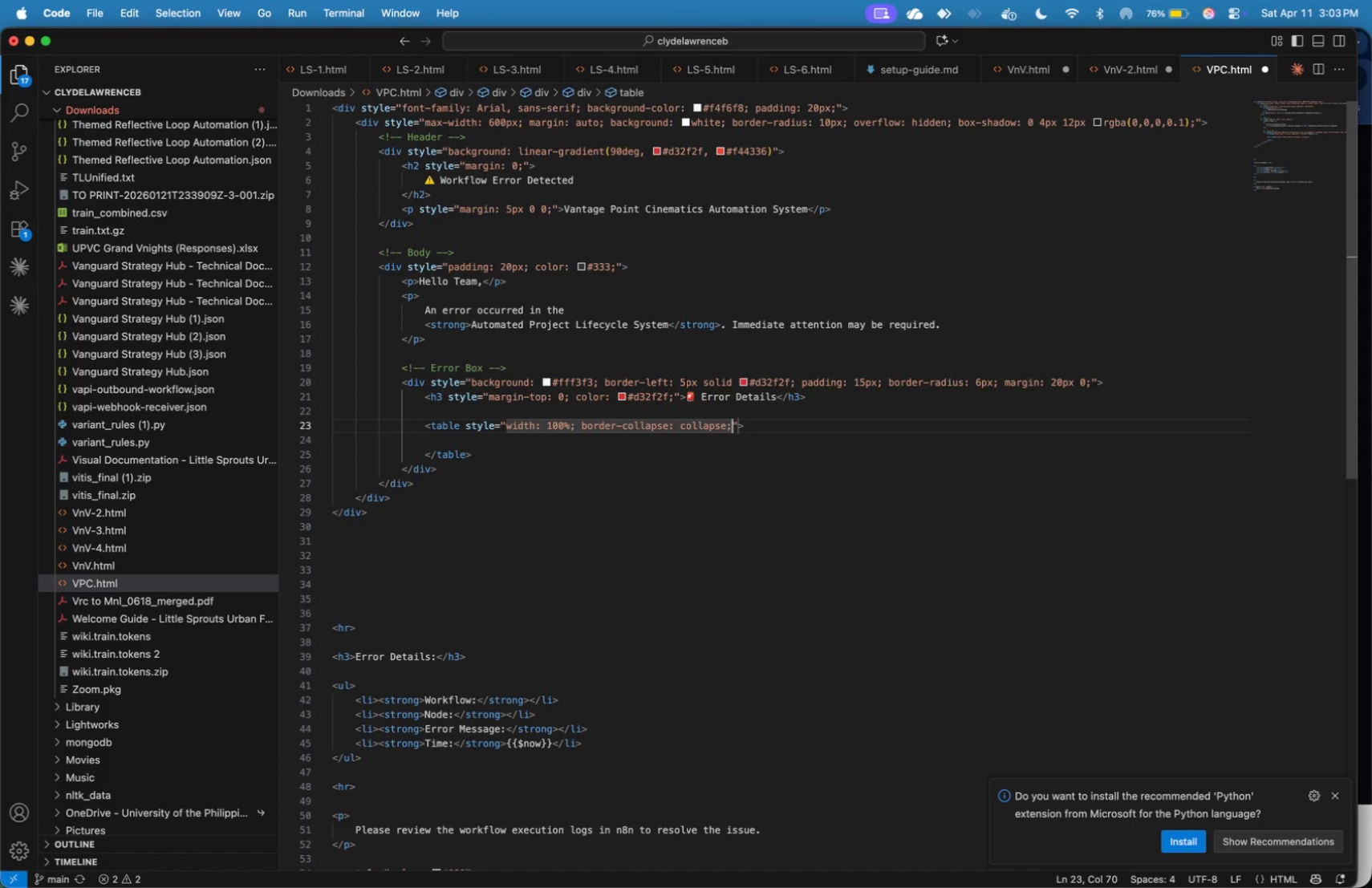 
wait(5.48)
 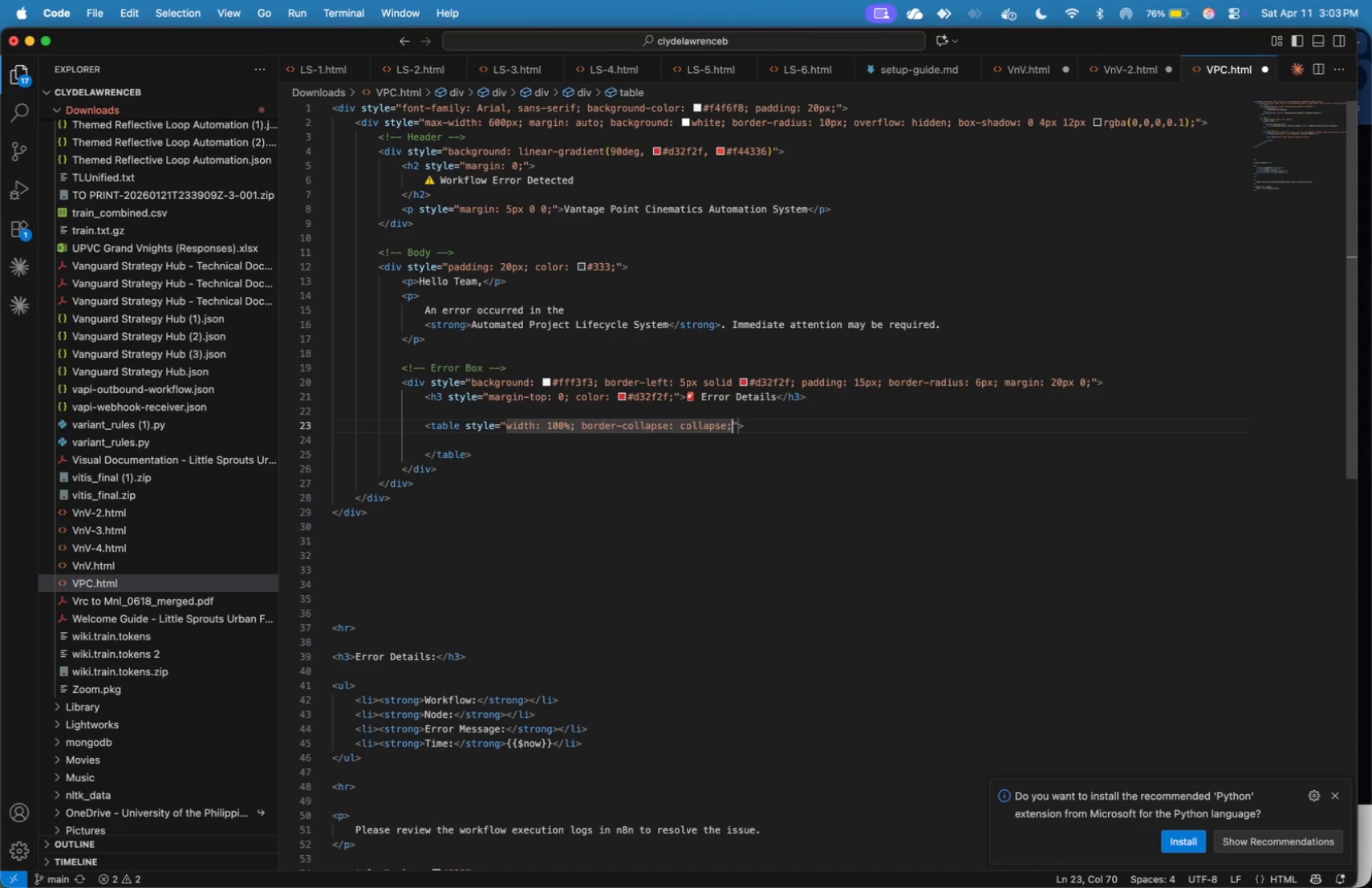 
key(Meta+ArrowDown)
 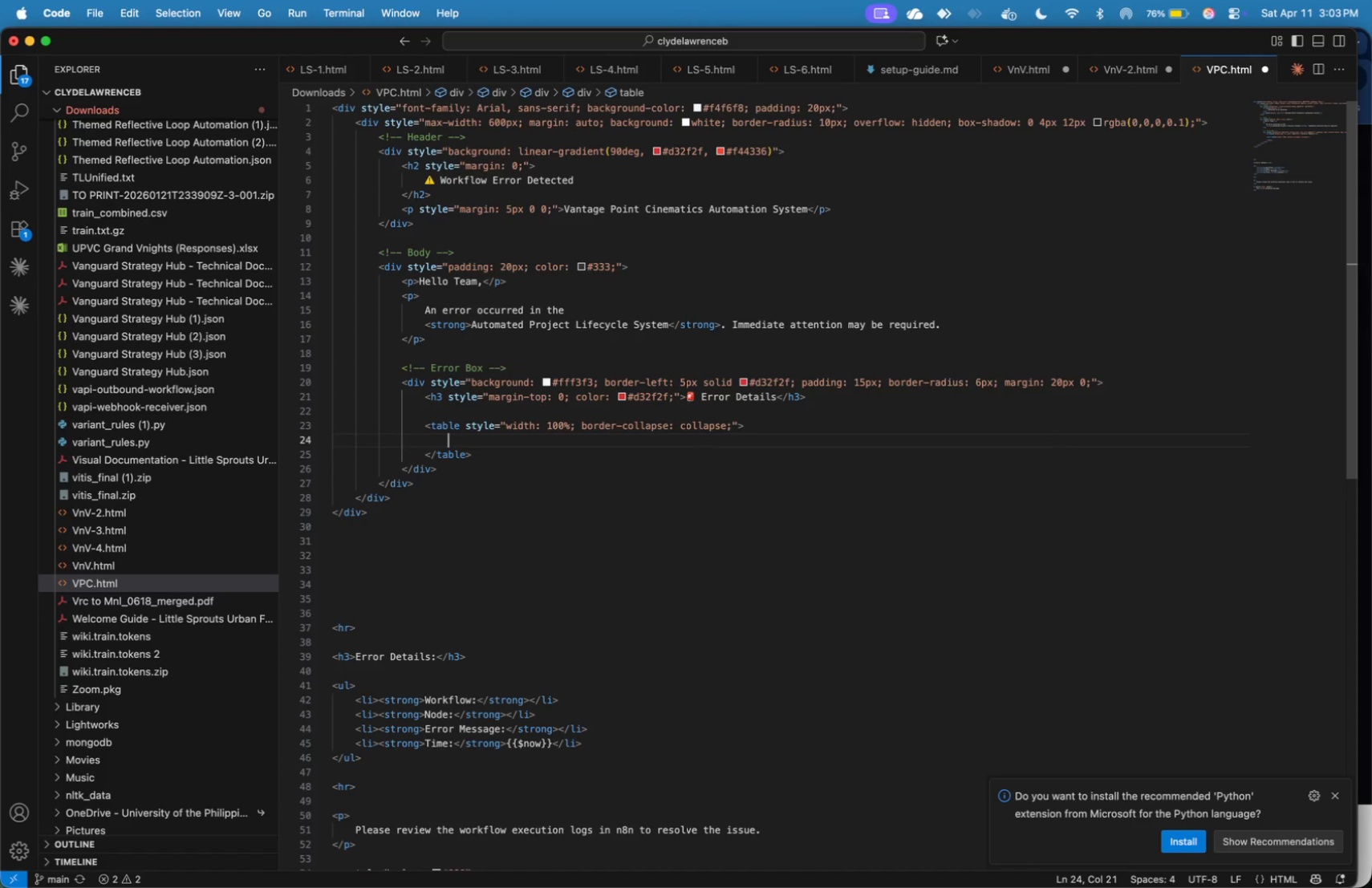 
key(Meta+Tab)
 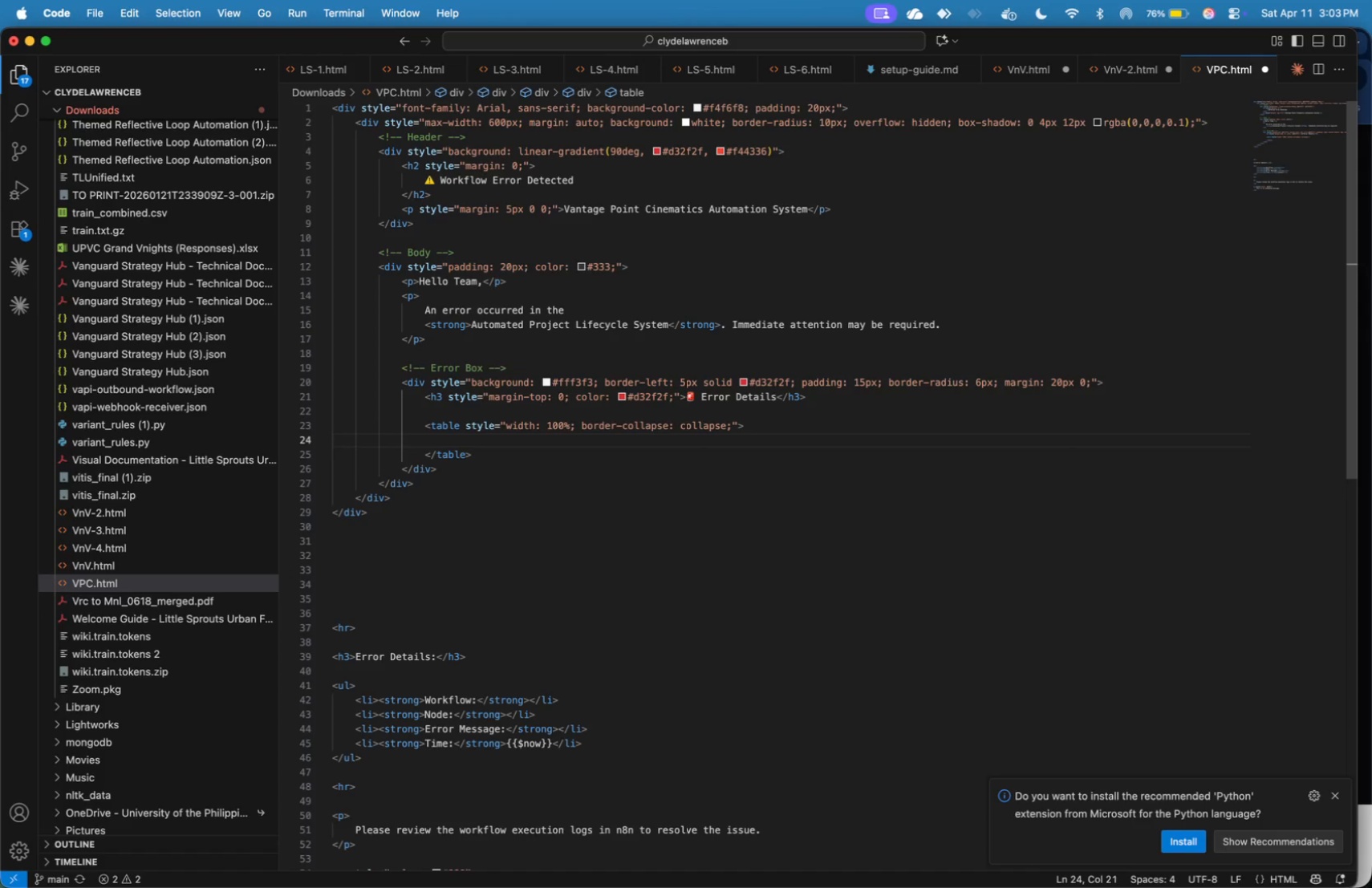 
key(Meta+Shift+Comma)
 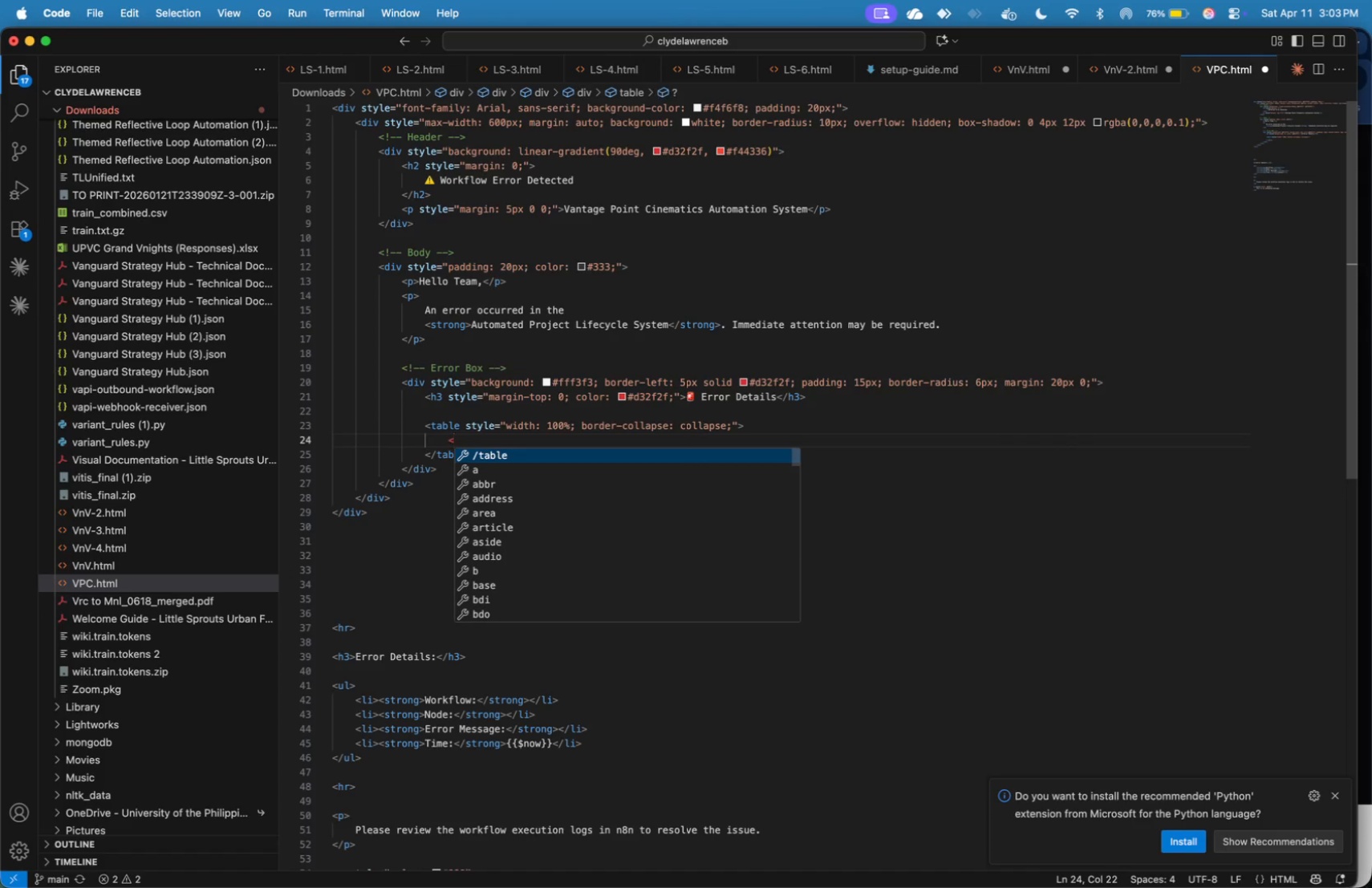 
key(Meta+T)
 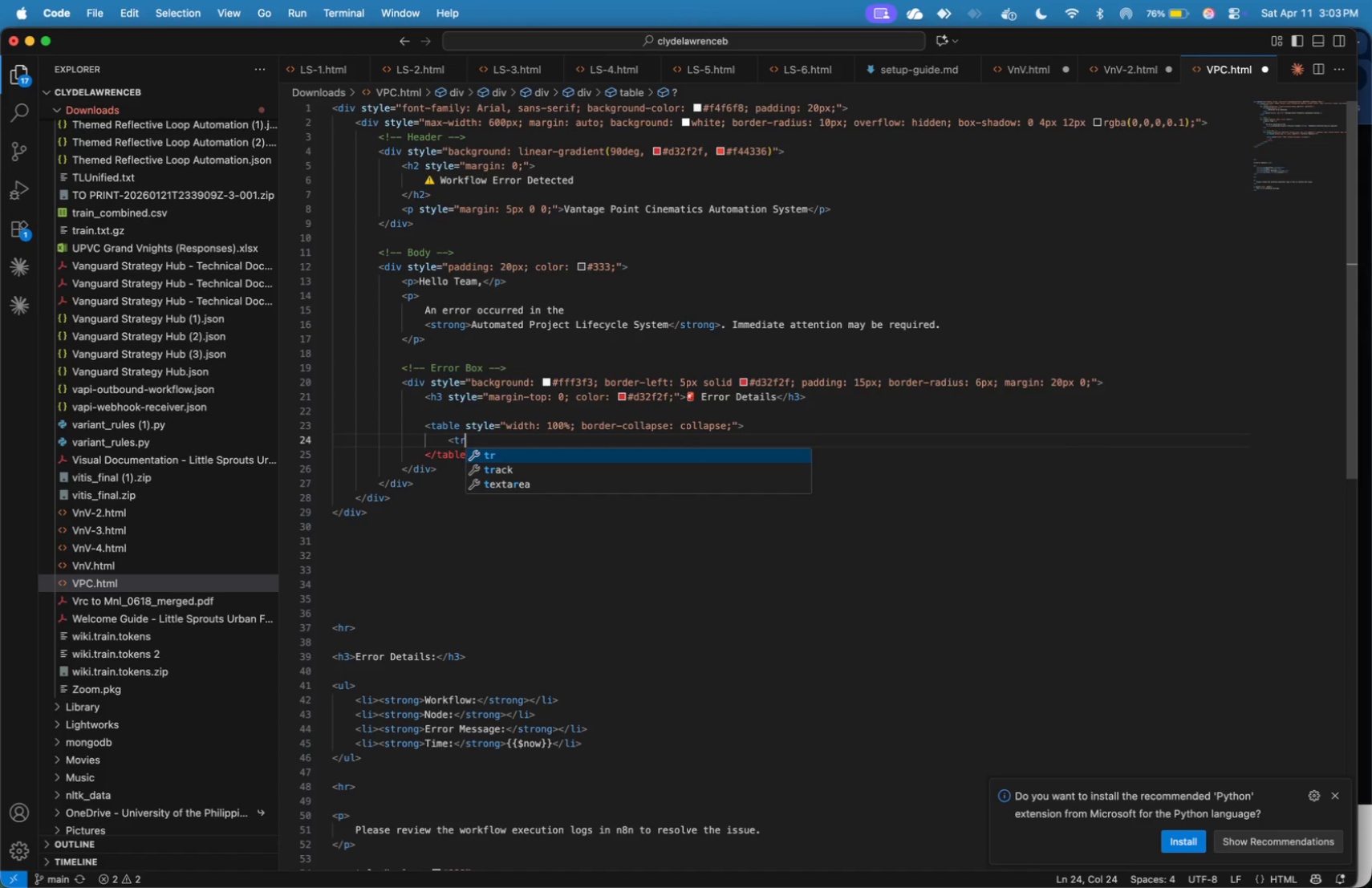 
key(Meta+R)
 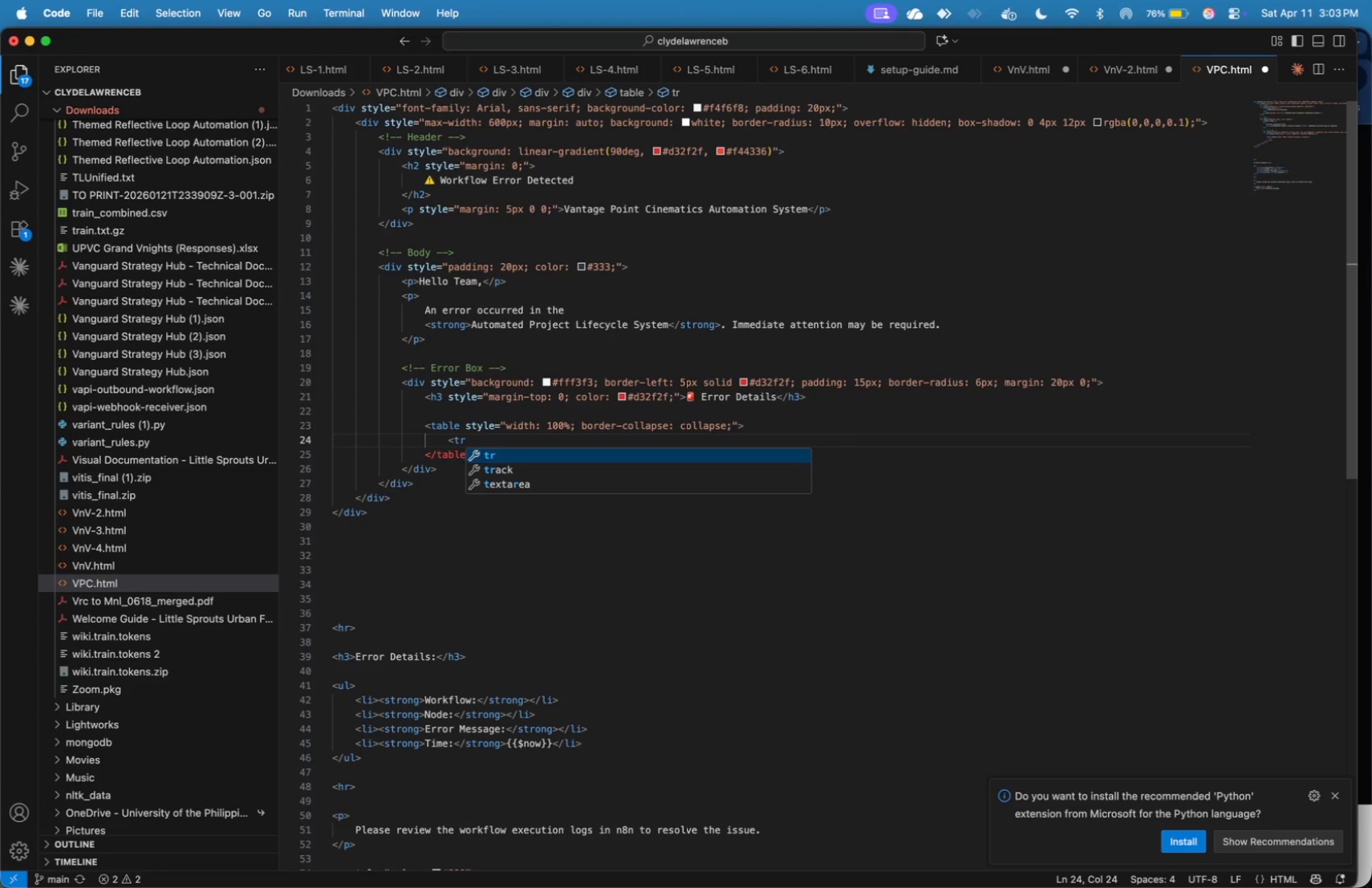 
key(Meta+Shift+Period)
 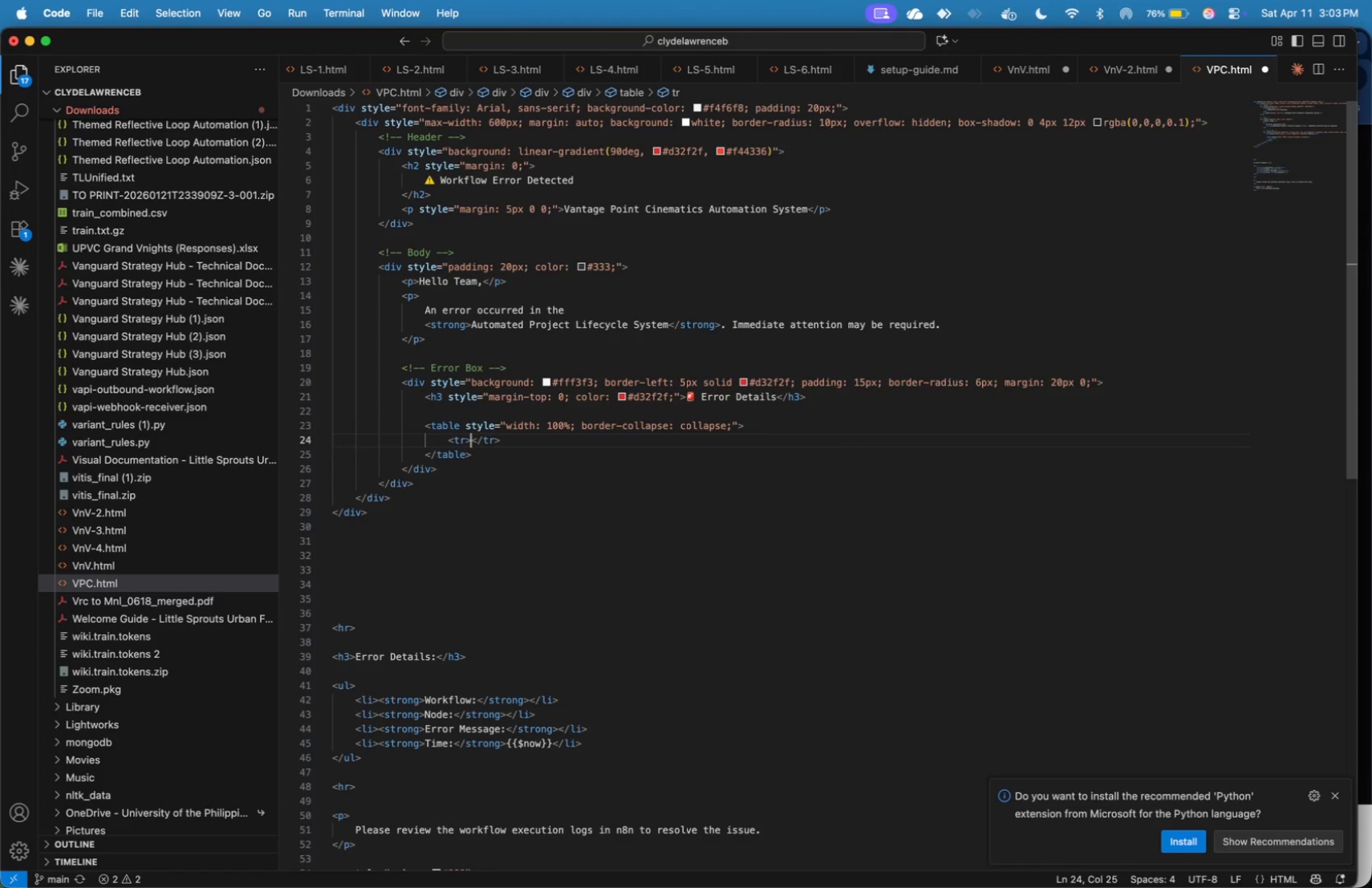 
key(Meta+Enter)
 